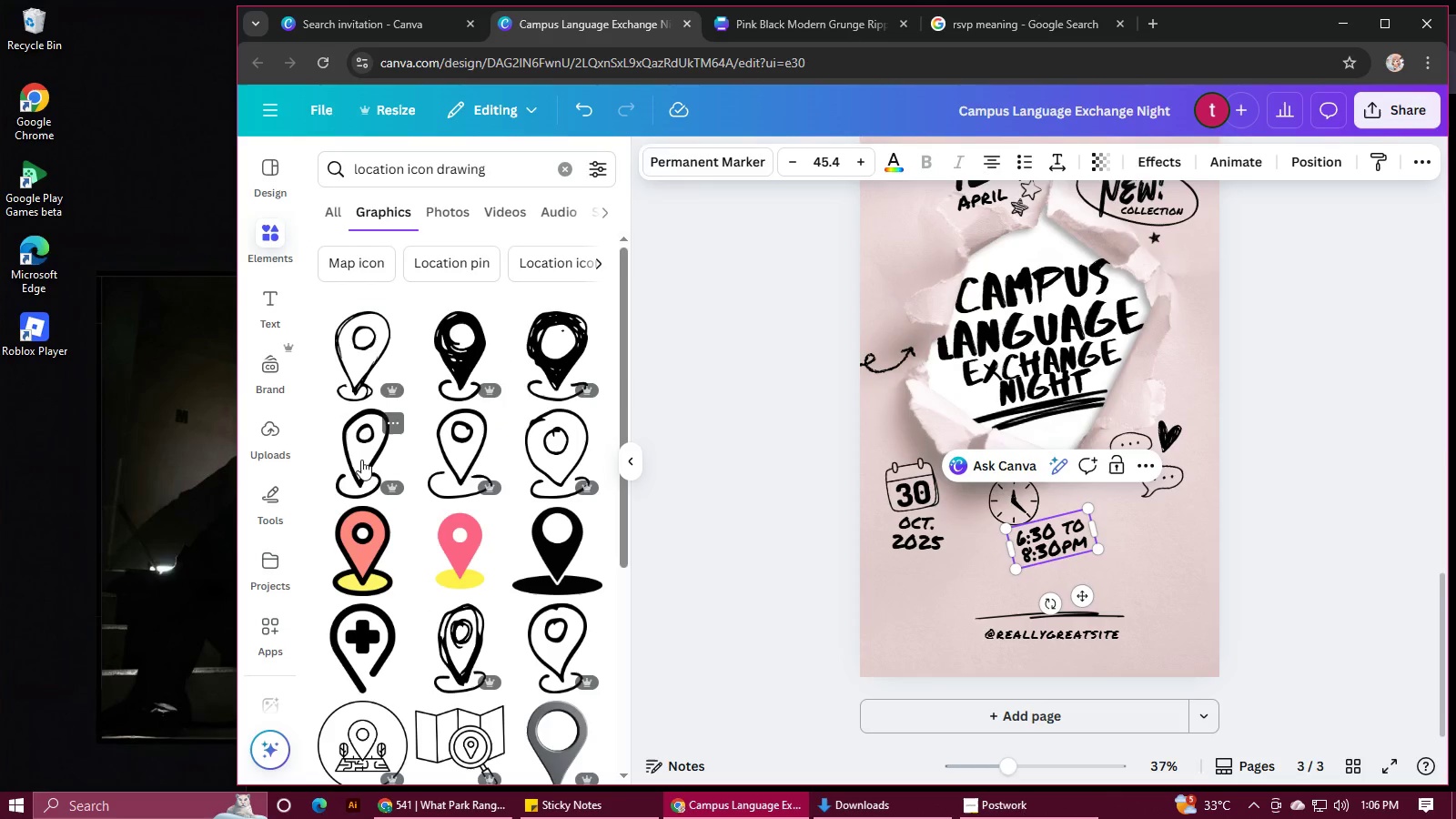 
wait(6.07)
 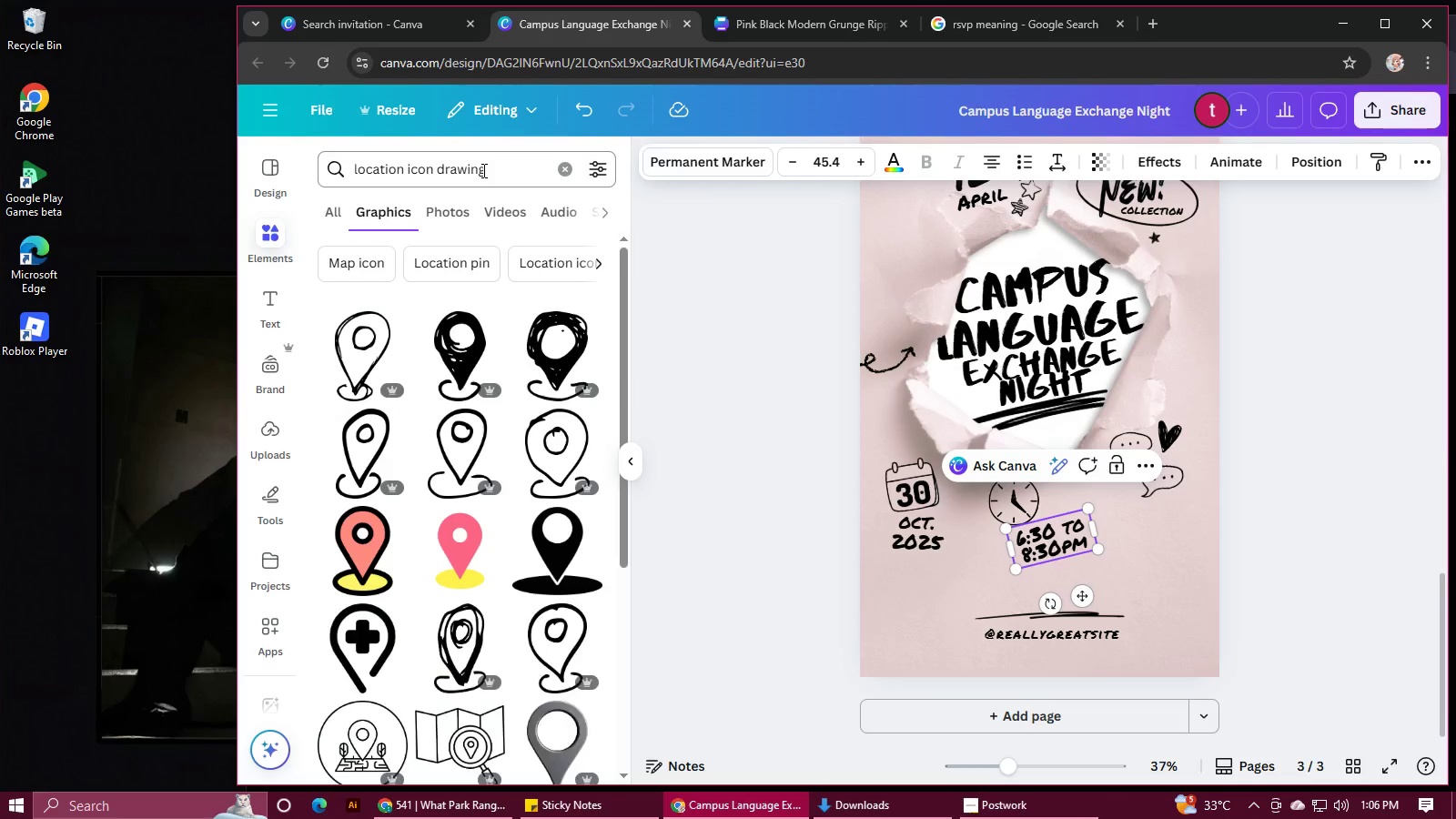 
scroll: coordinate [479, 459], scroll_direction: down, amount: 3.0
 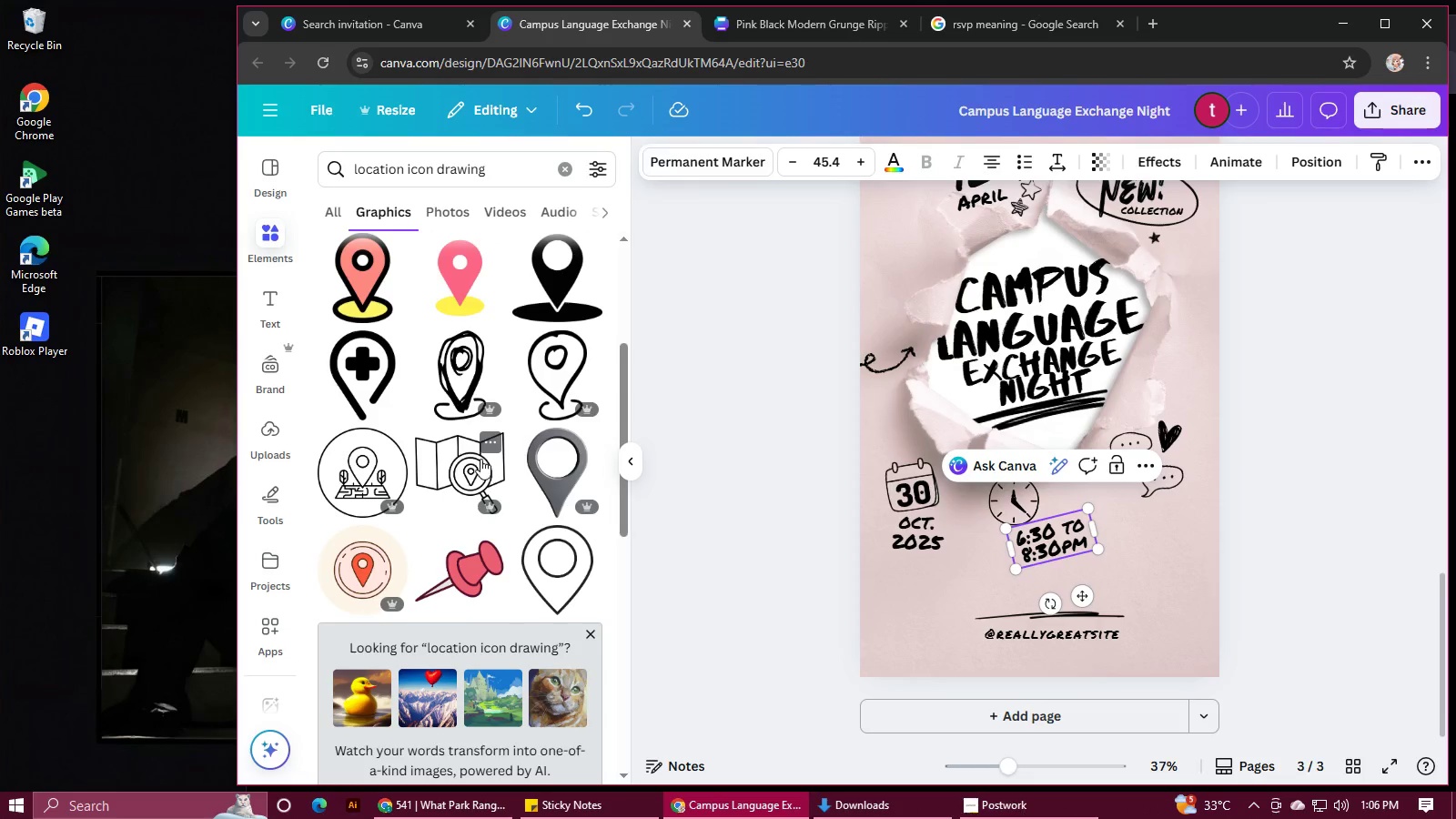 
scroll: coordinate [481, 458], scroll_direction: up, amount: 2.0
 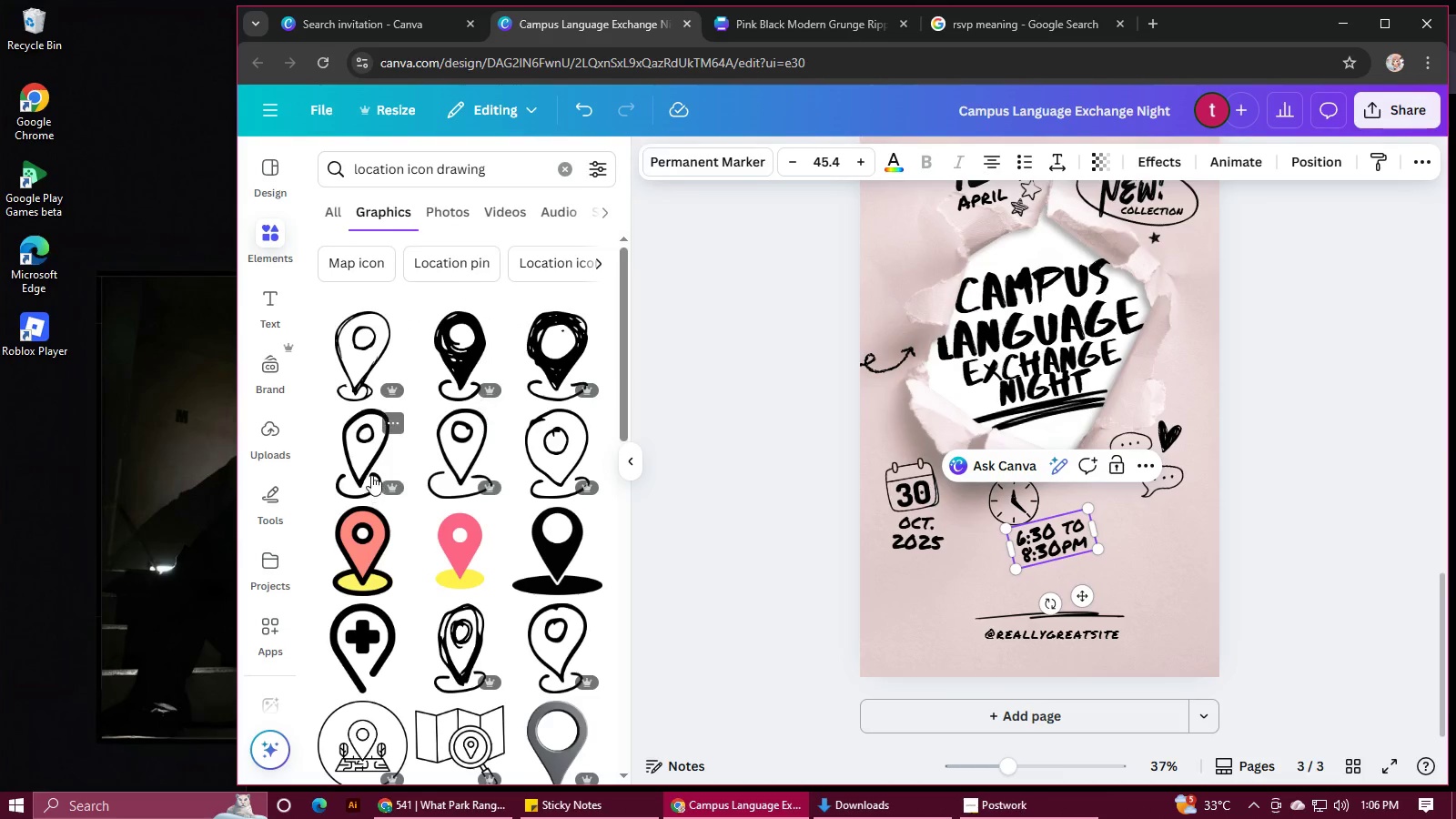 
left_click([363, 456])
 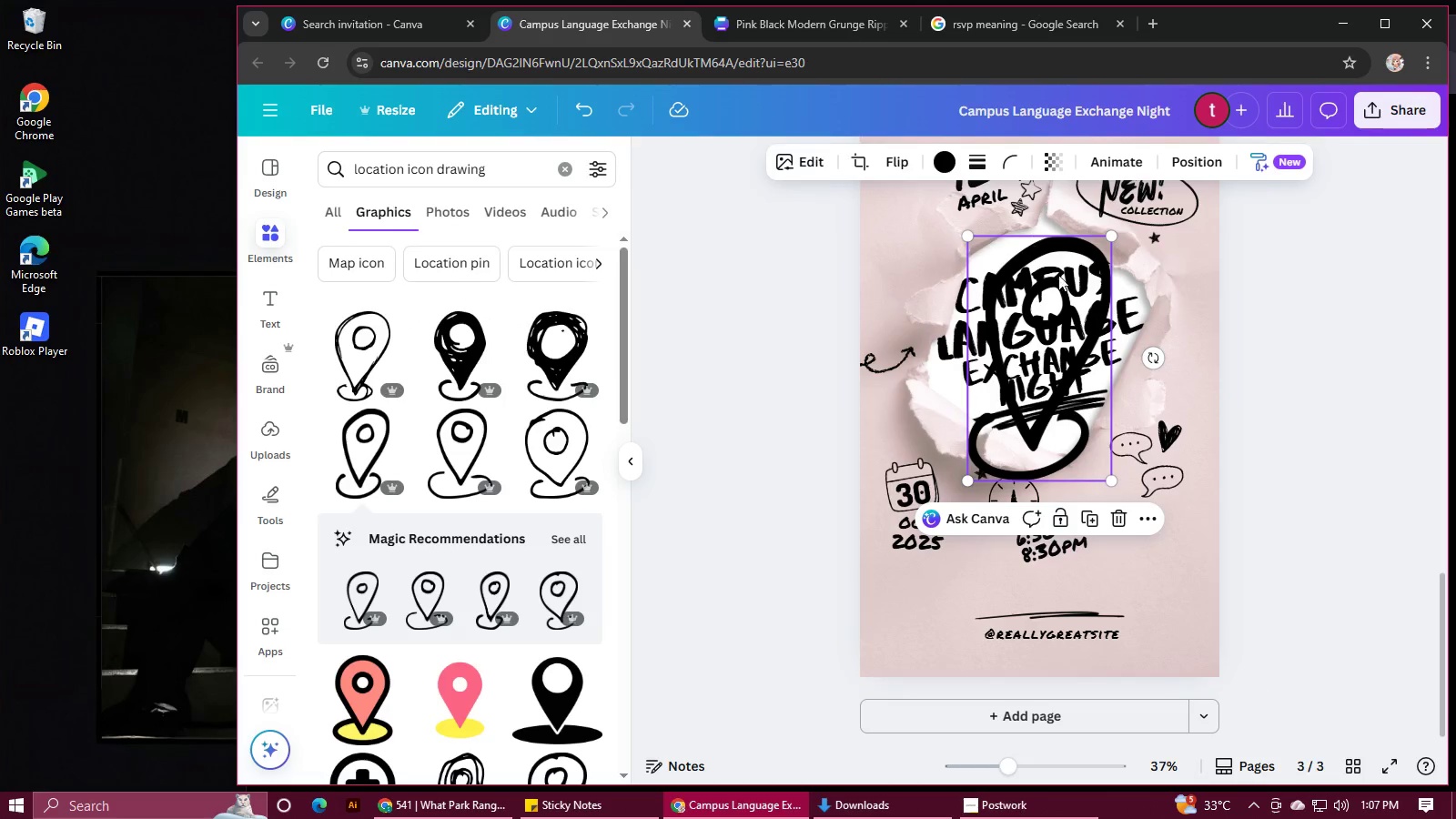 
left_click([1122, 523])
 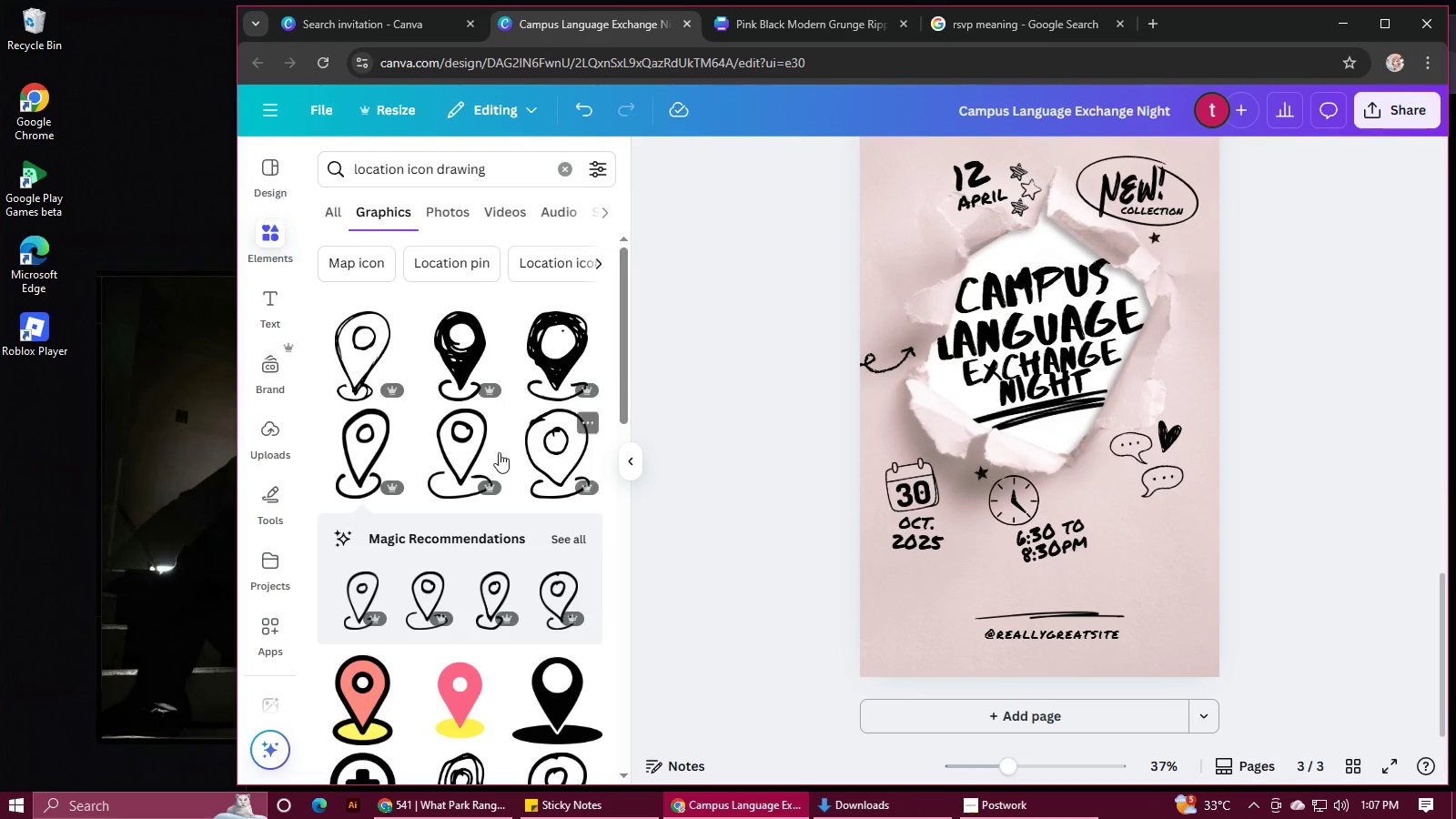 
left_click([460, 458])
 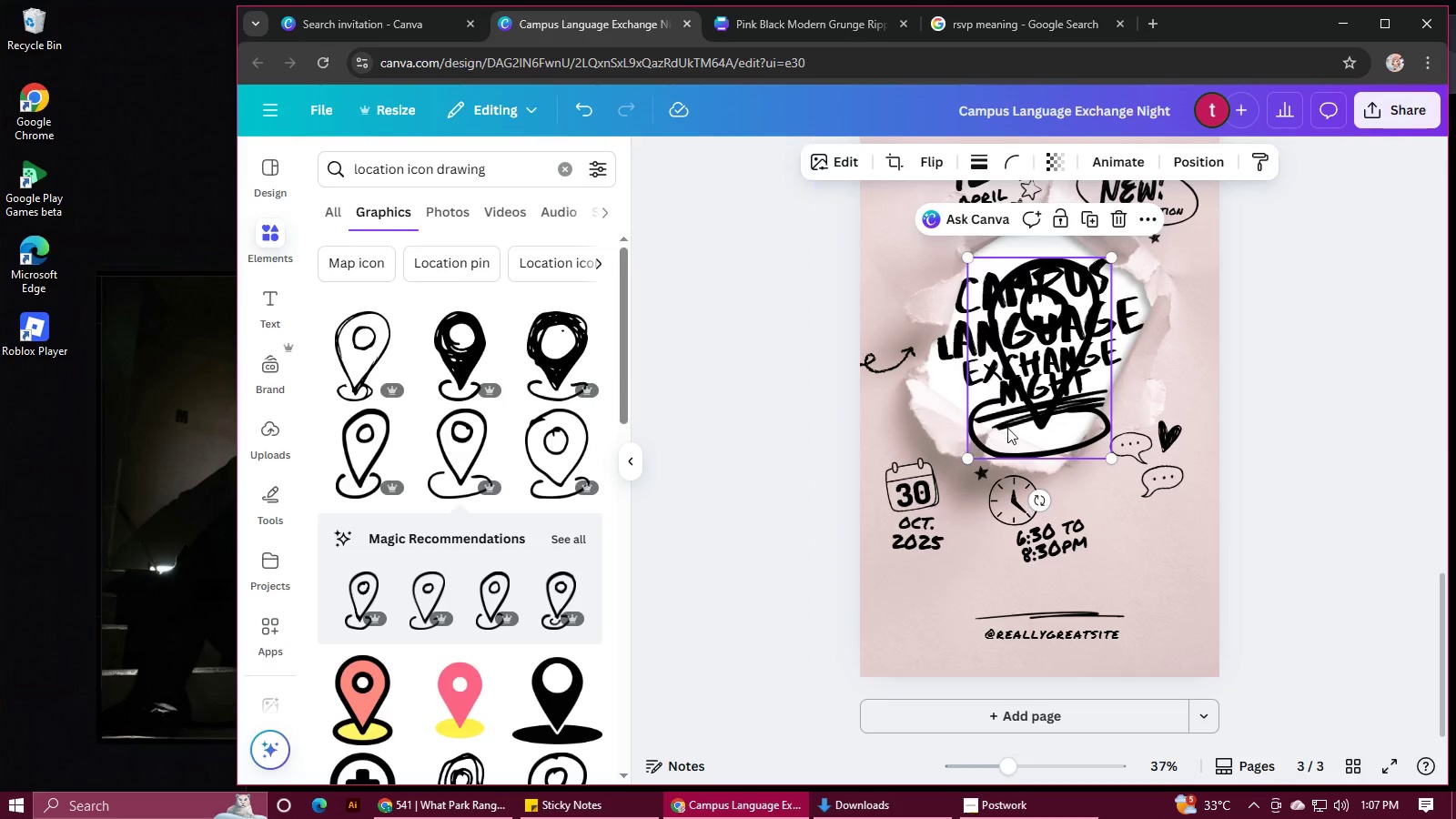 
left_click_drag(start_coordinate=[1018, 430], to_coordinate=[1142, 541])
 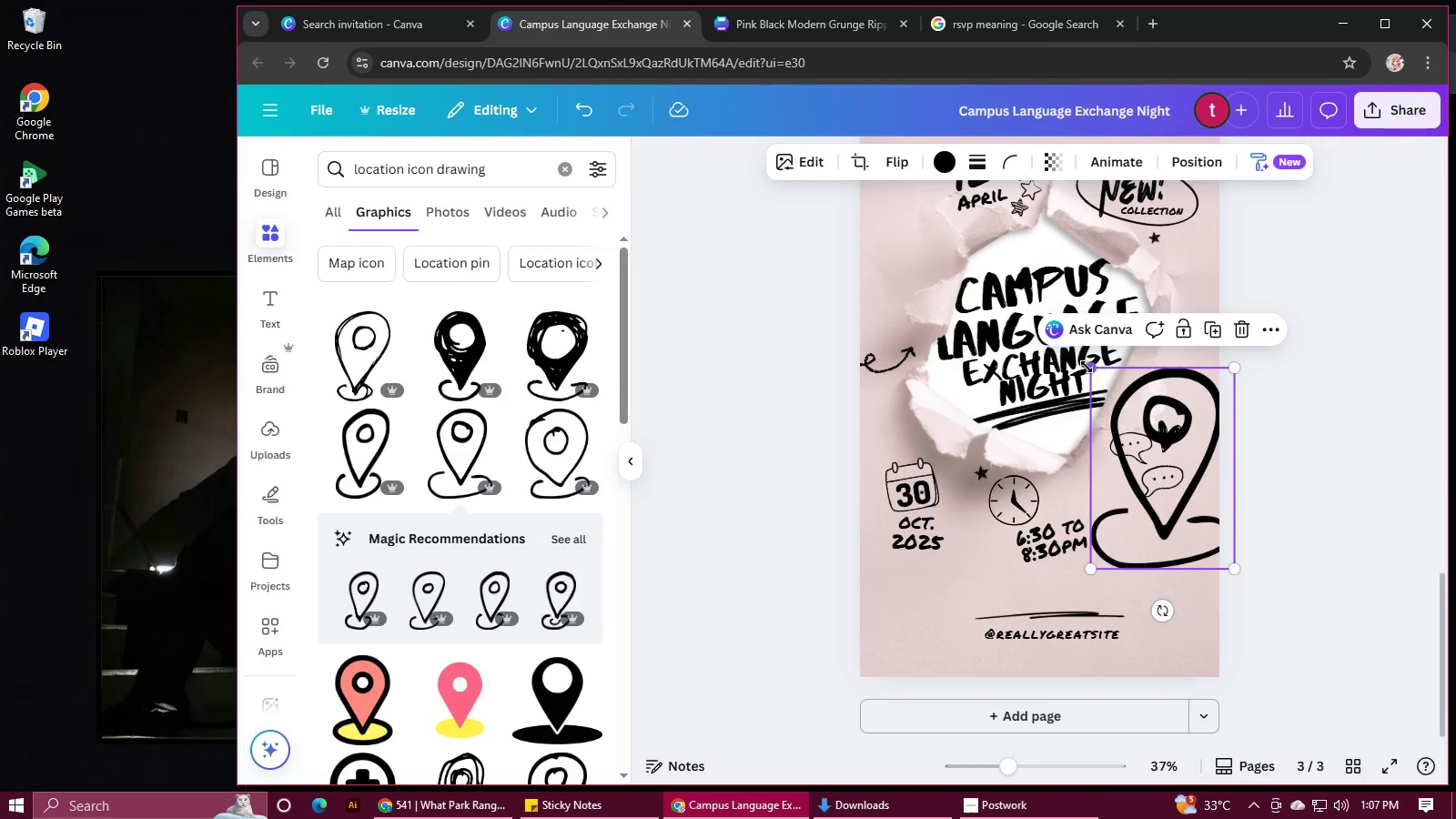 
left_click_drag(start_coordinate=[1087, 367], to_coordinate=[1173, 513])
 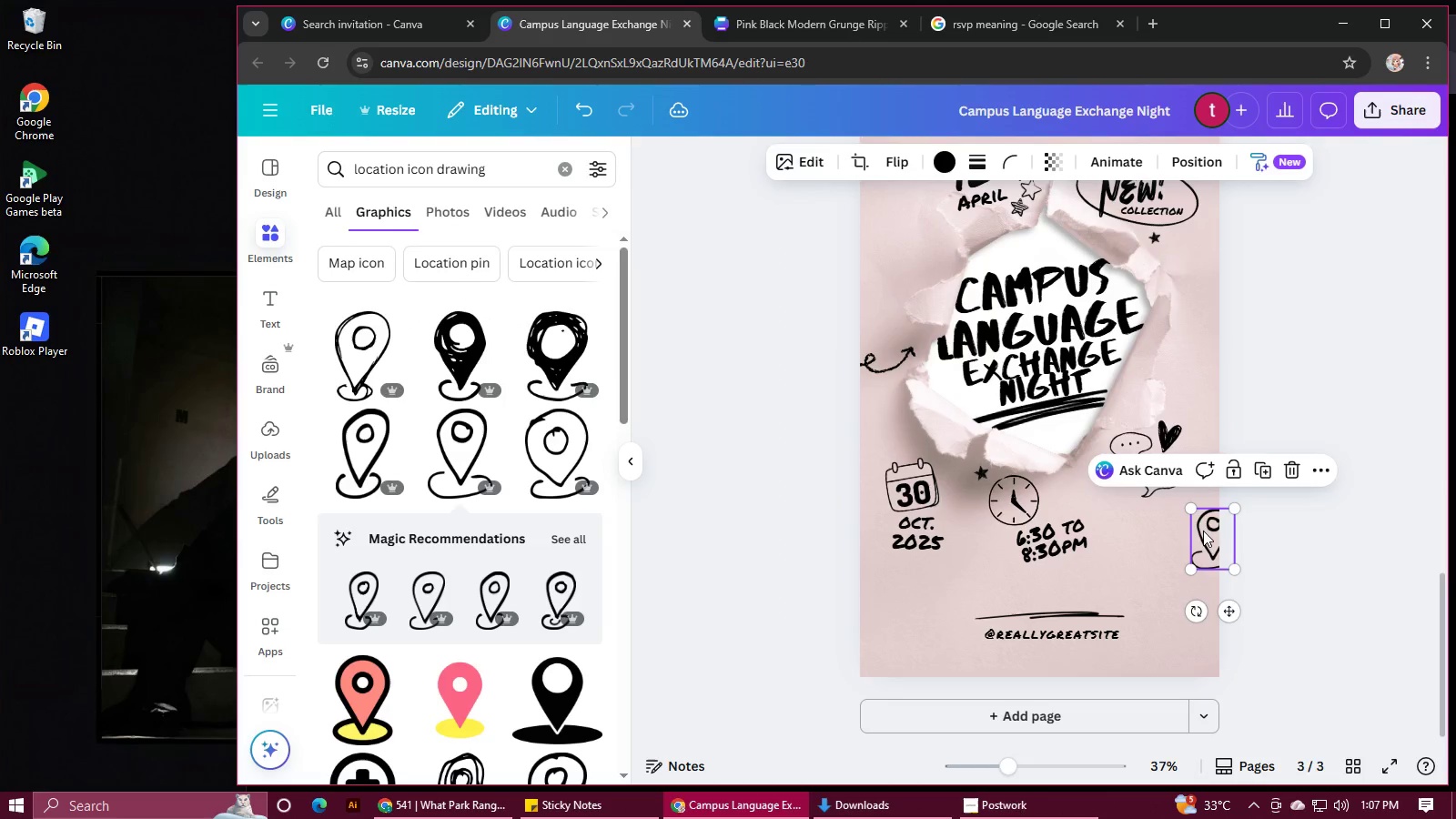 
left_click_drag(start_coordinate=[1203, 532], to_coordinate=[1109, 476])
 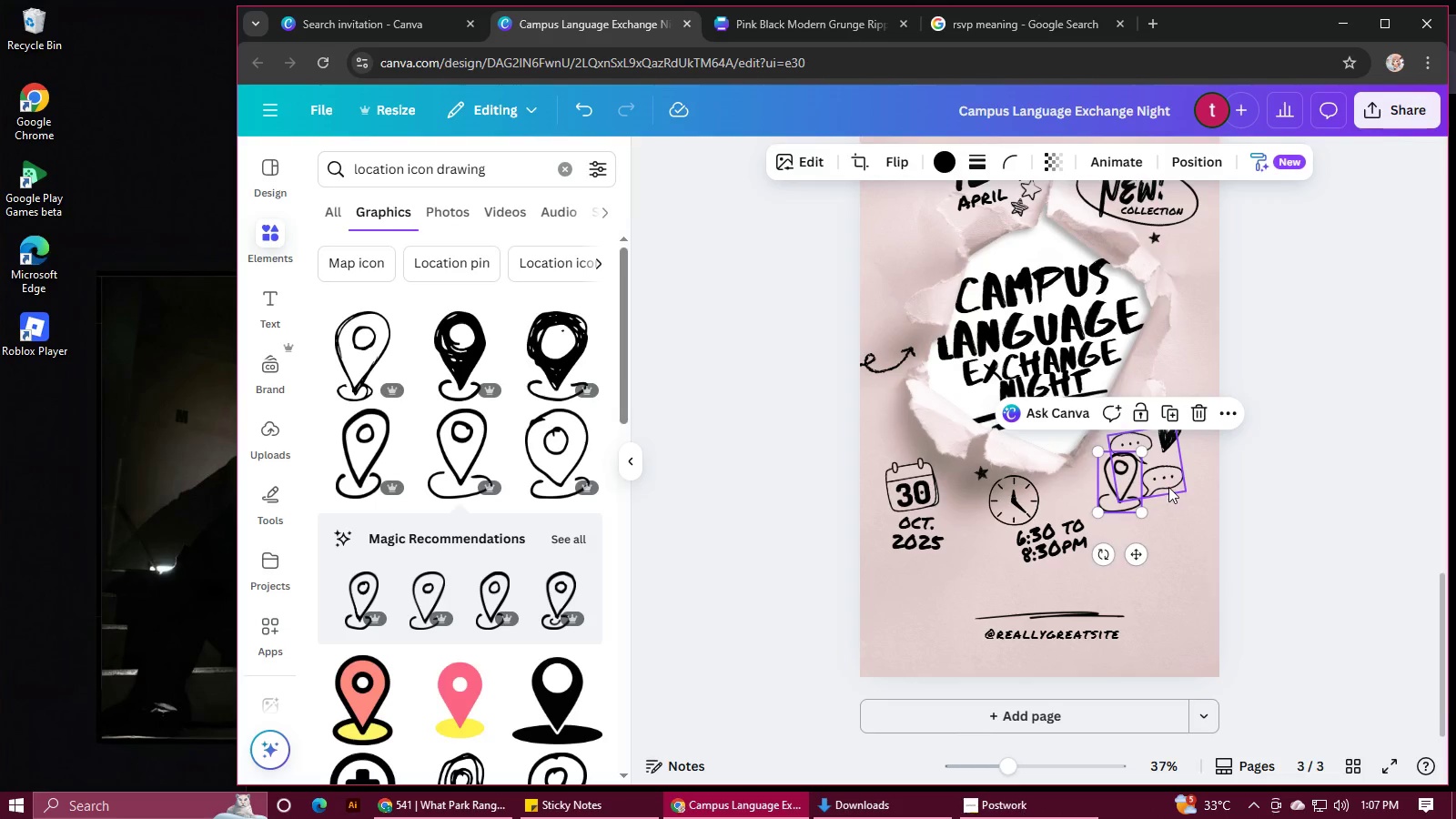 
left_click_drag(start_coordinate=[1168, 487], to_coordinate=[929, 224])
 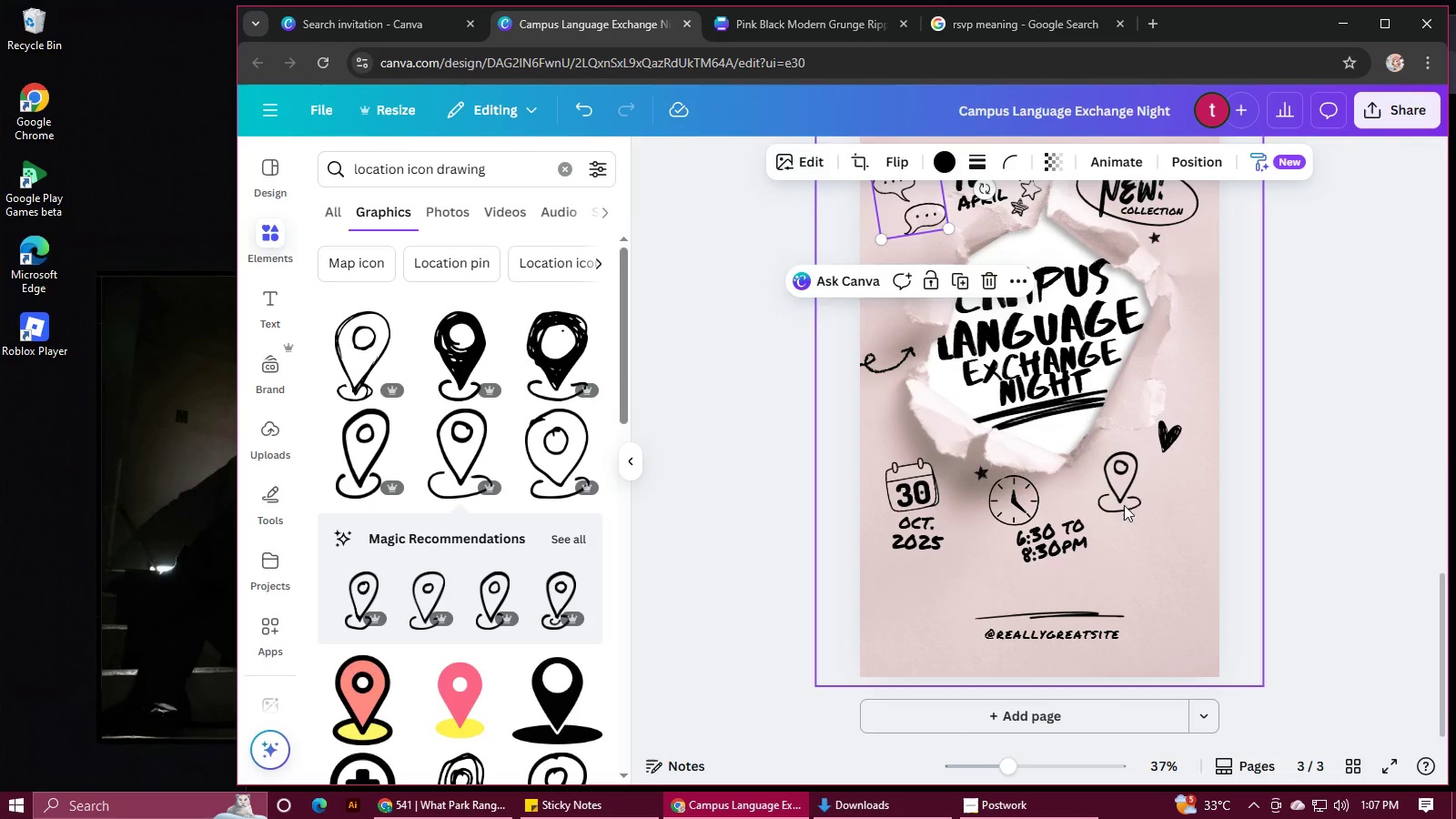 
left_click_drag(start_coordinate=[1121, 499], to_coordinate=[1137, 468])
 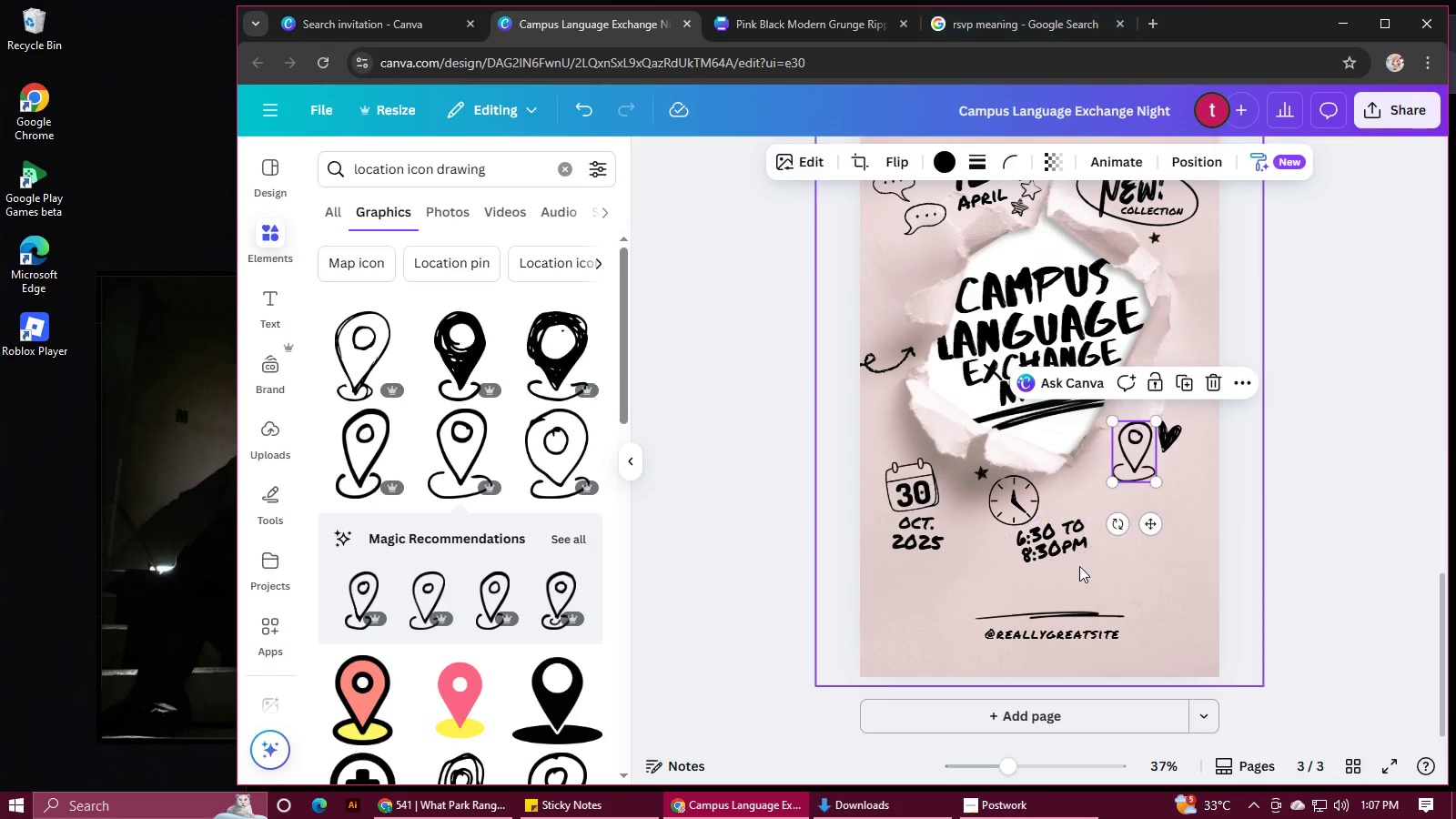 
left_click([1067, 543])
 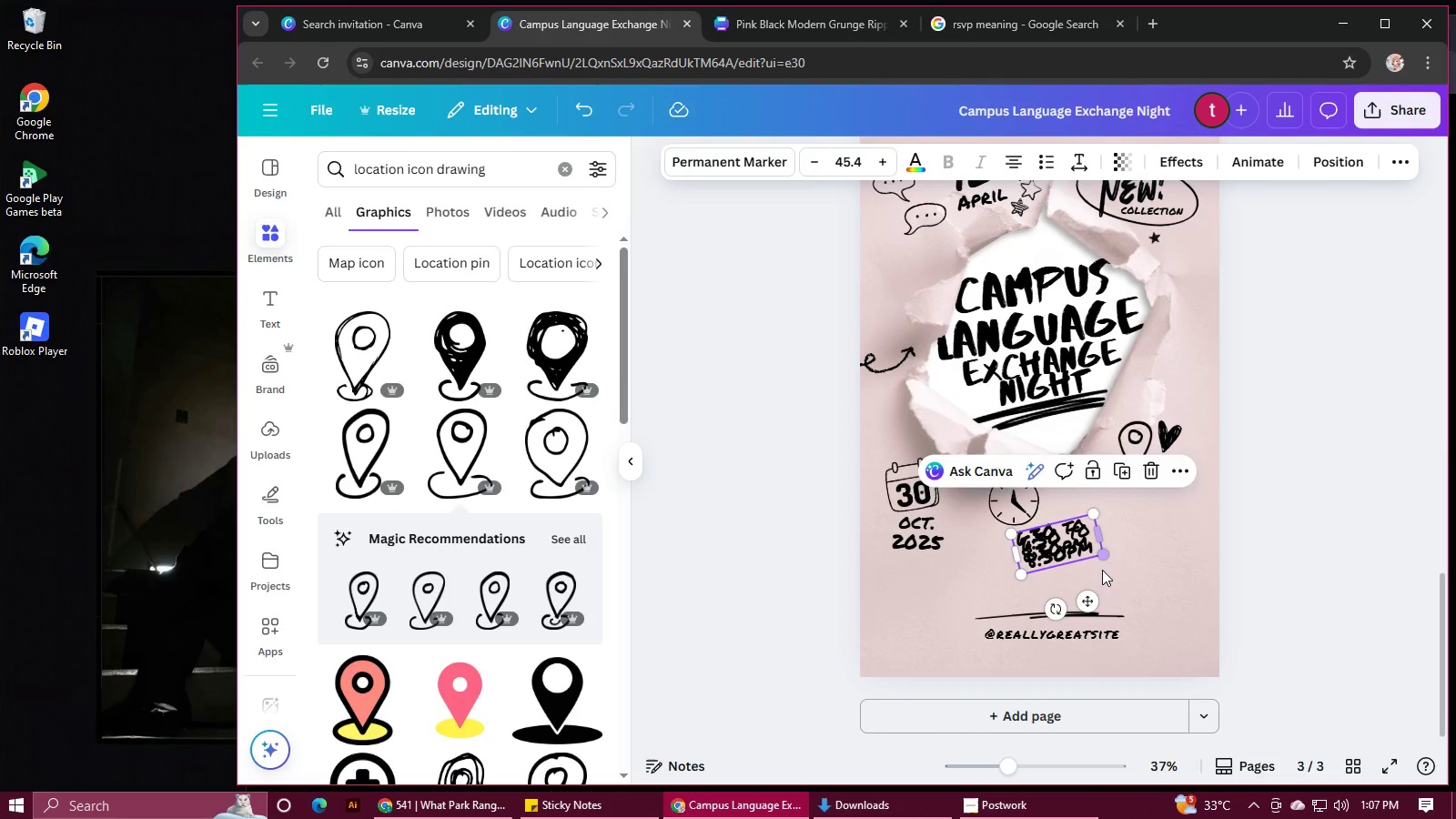 
left_click_drag(start_coordinate=[1059, 550], to_coordinate=[1148, 508])
 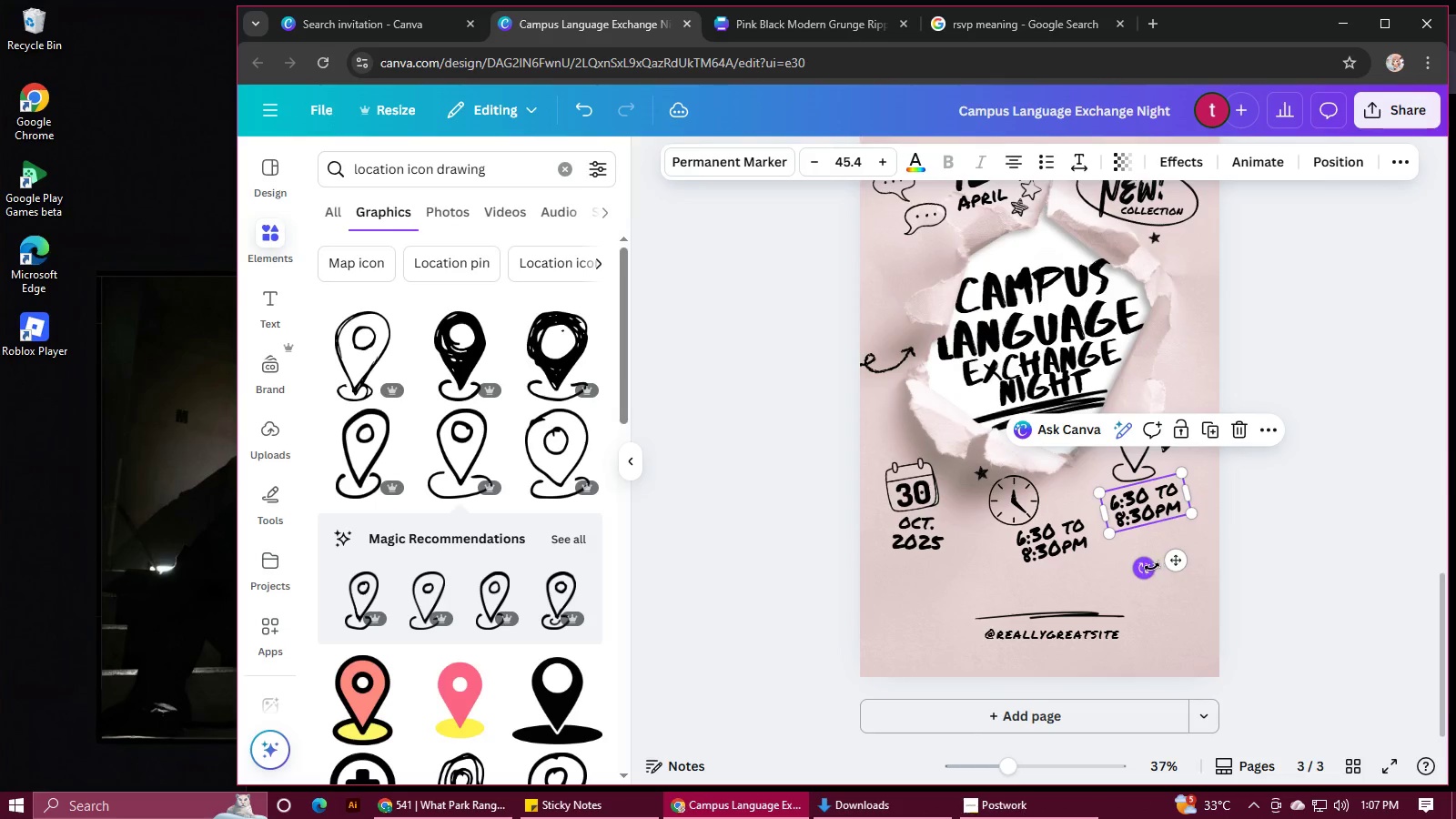 
left_click_drag(start_coordinate=[1147, 570], to_coordinate=[1128, 568])
 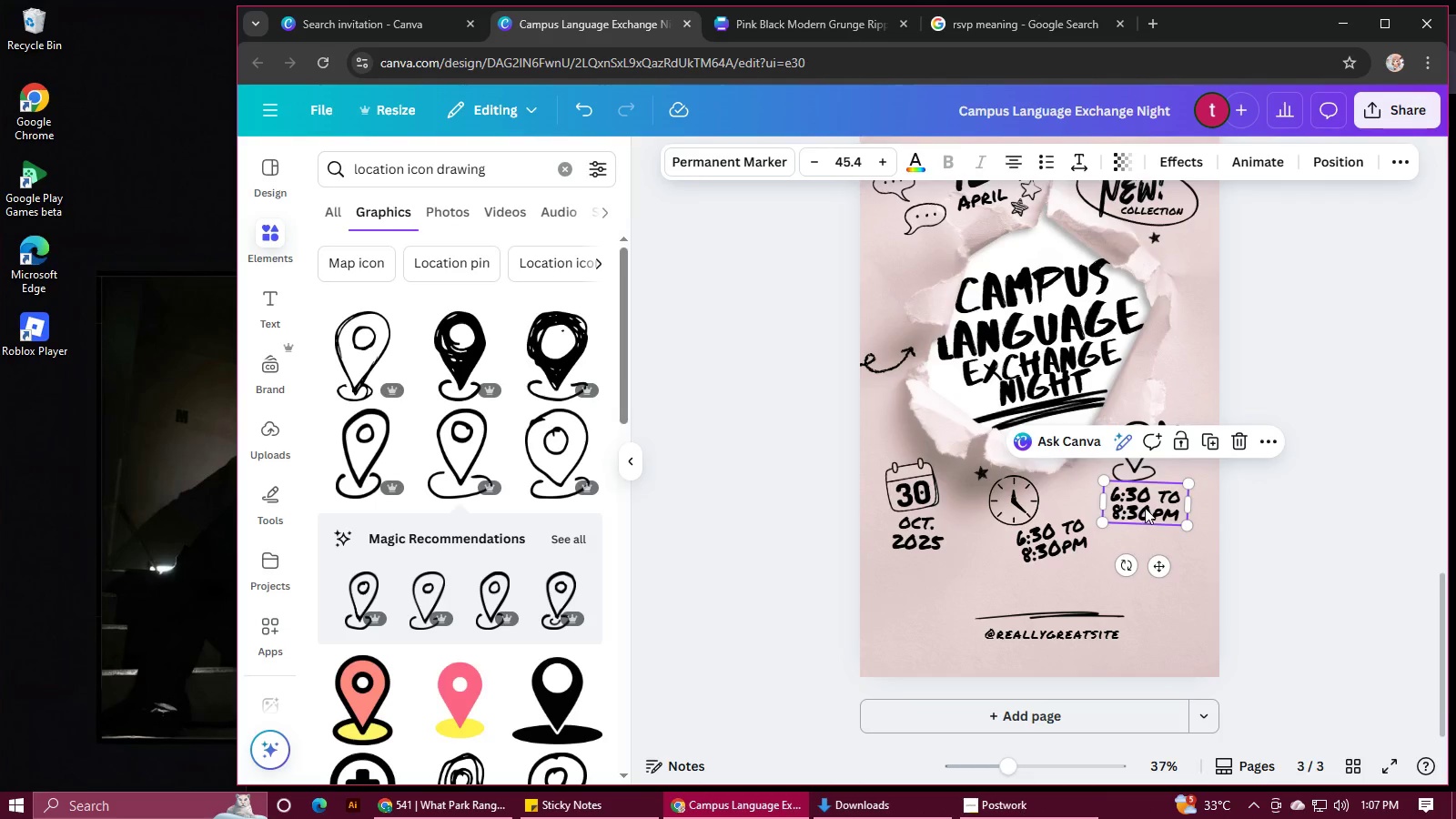 
left_click_drag(start_coordinate=[1146, 508], to_coordinate=[1143, 516])
 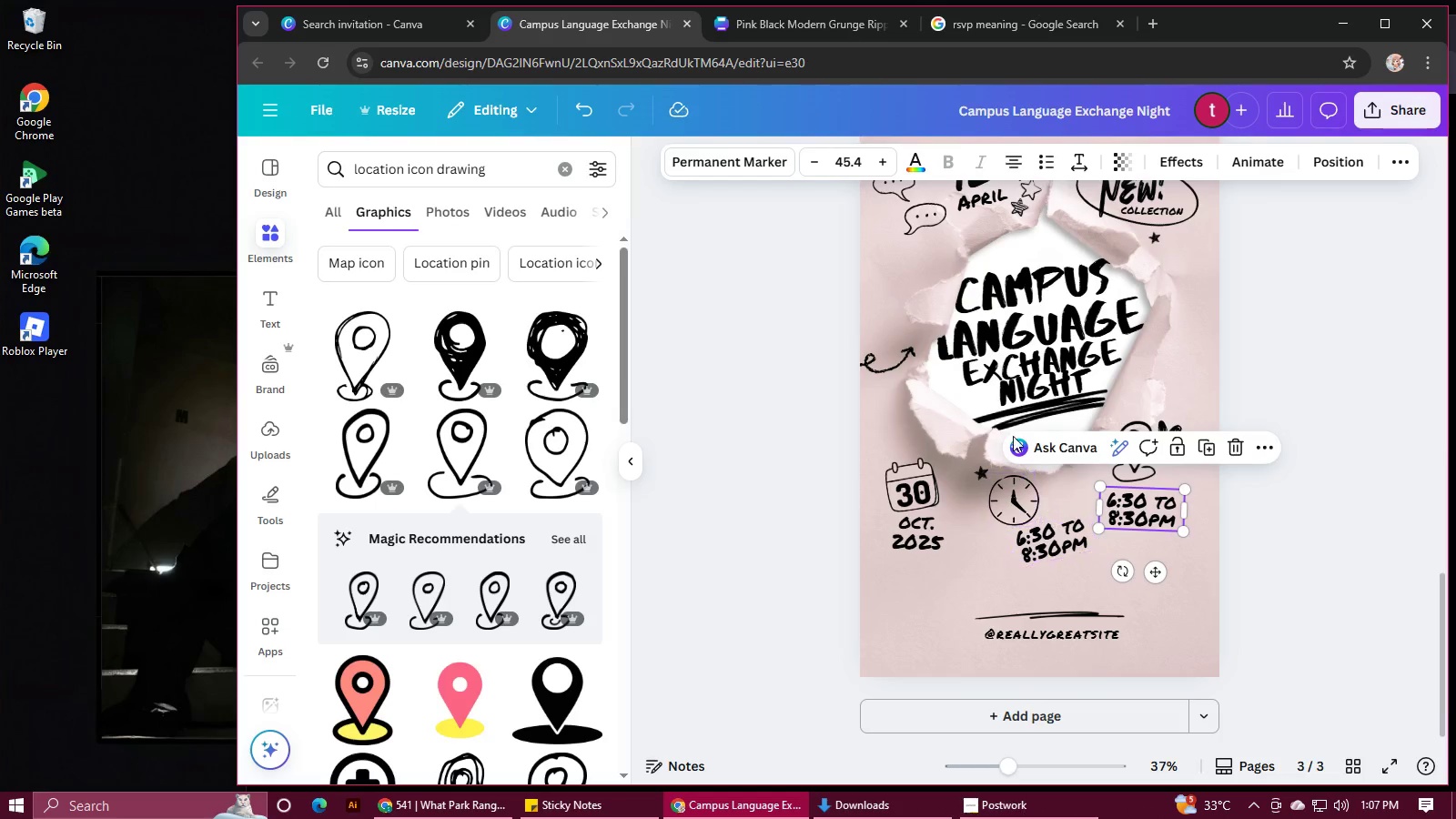 
scroll: coordinate [998, 433], scroll_direction: up, amount: 6.0
 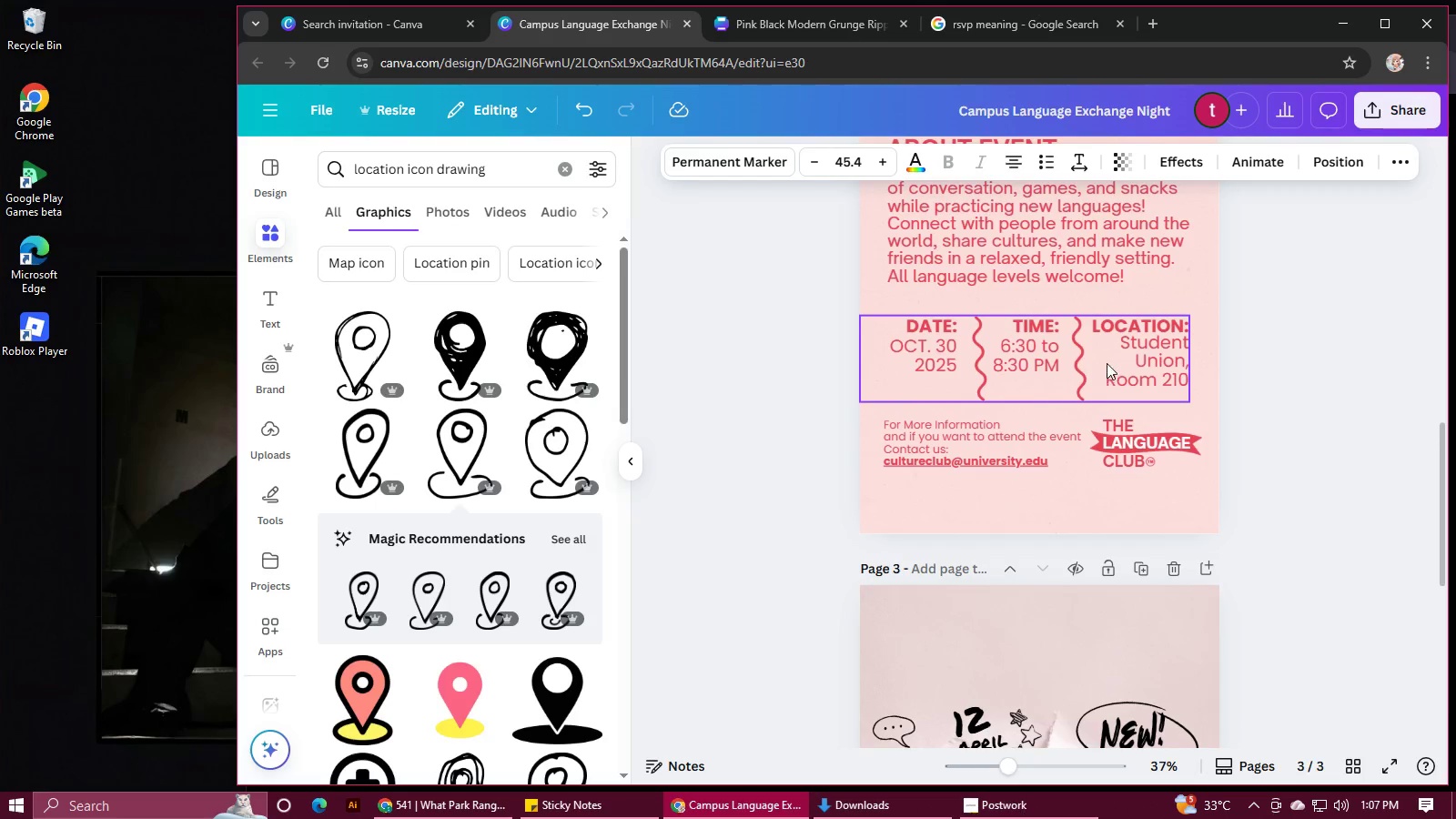 
left_click([1116, 354])
 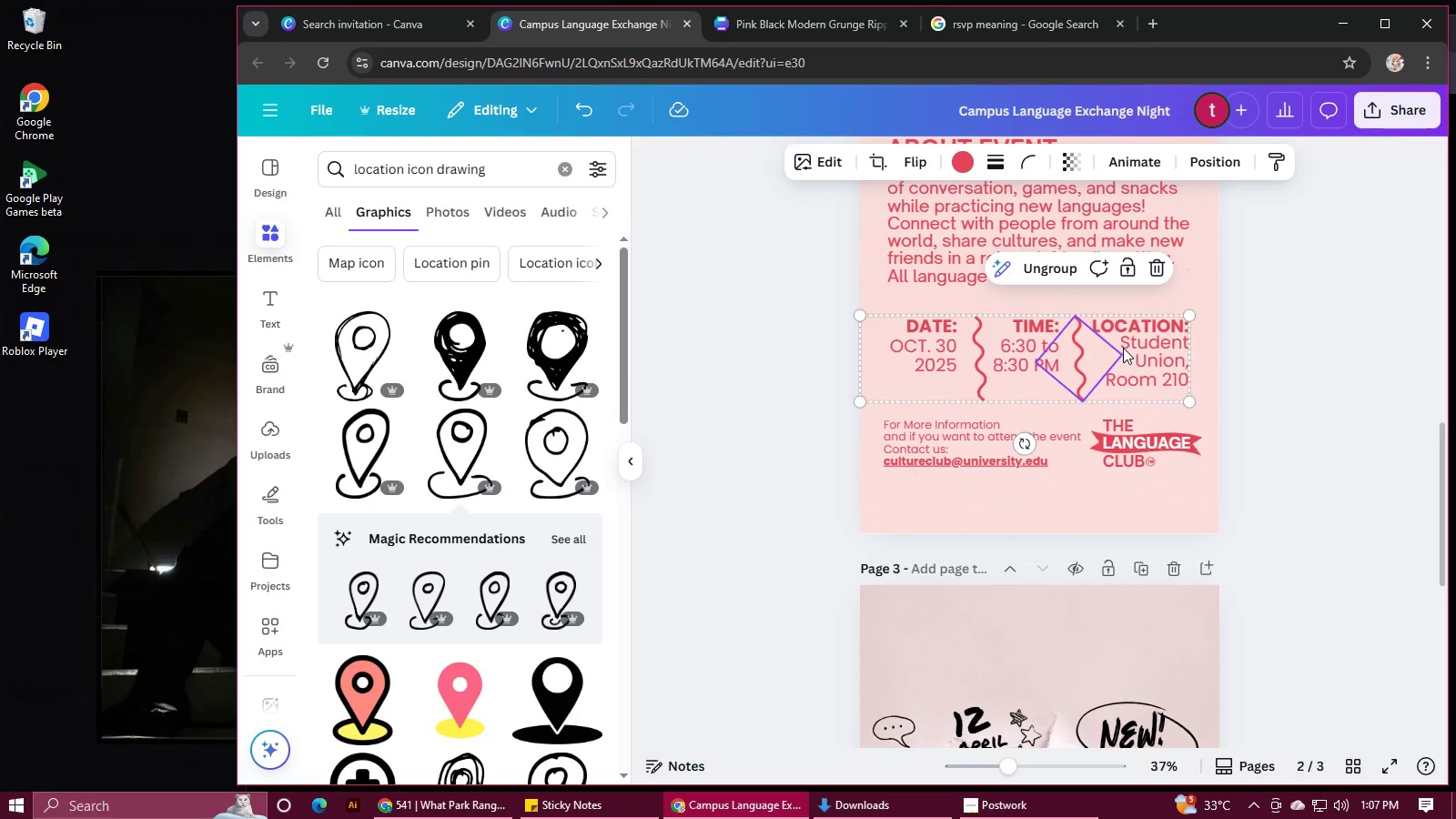 
left_click([1123, 348])
 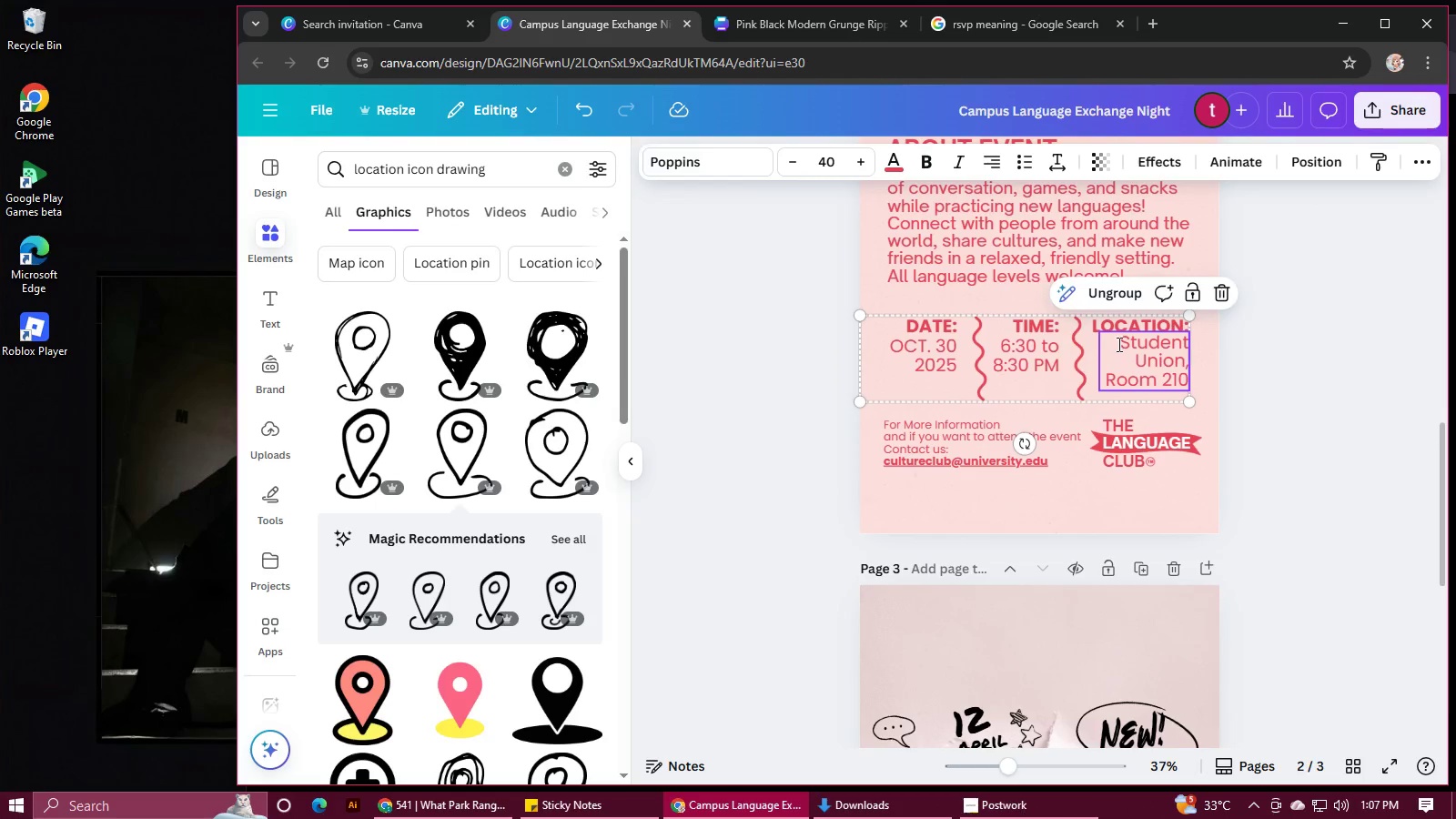 
double_click([1117, 344])
 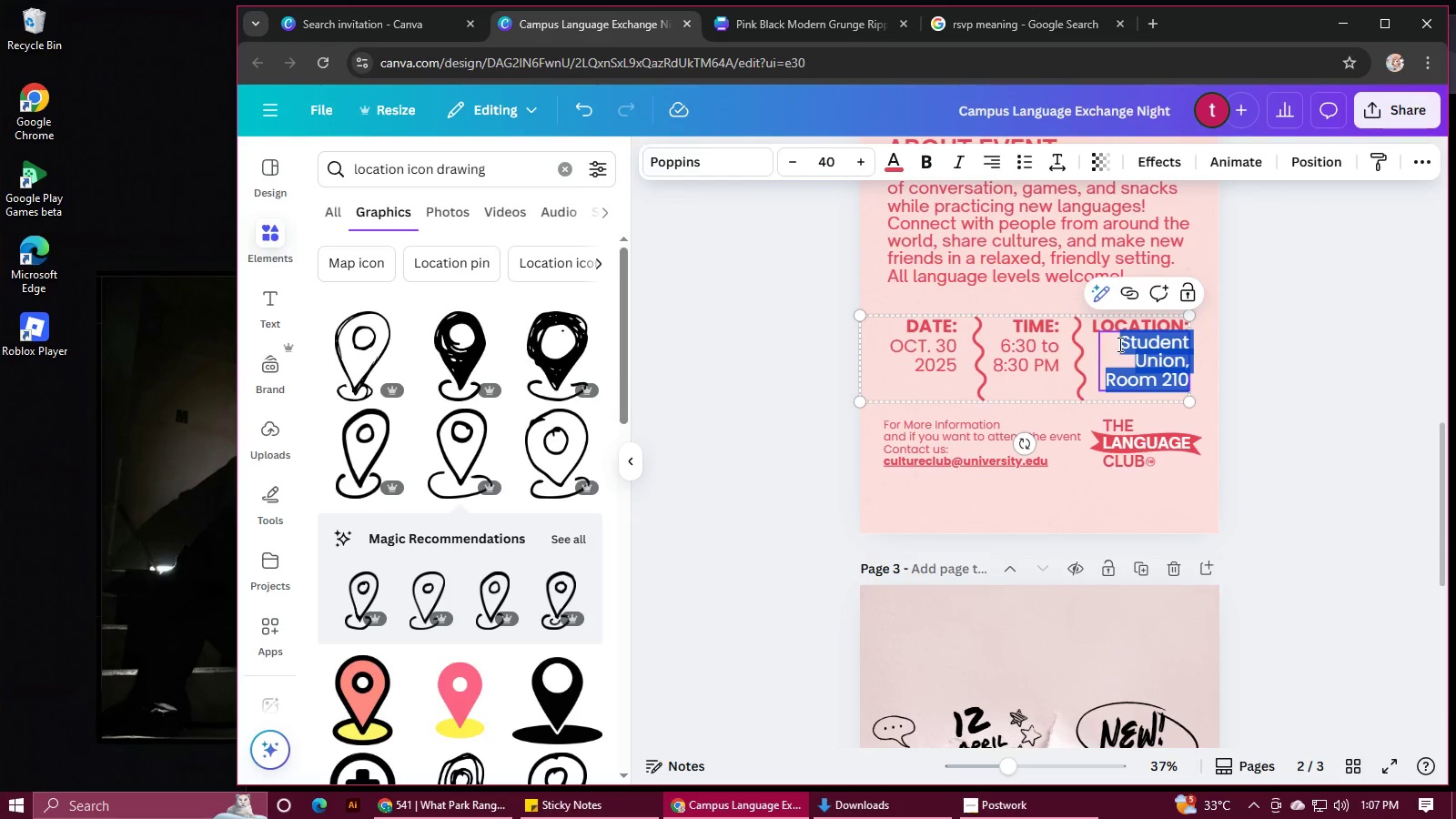 
key(Control+C)
 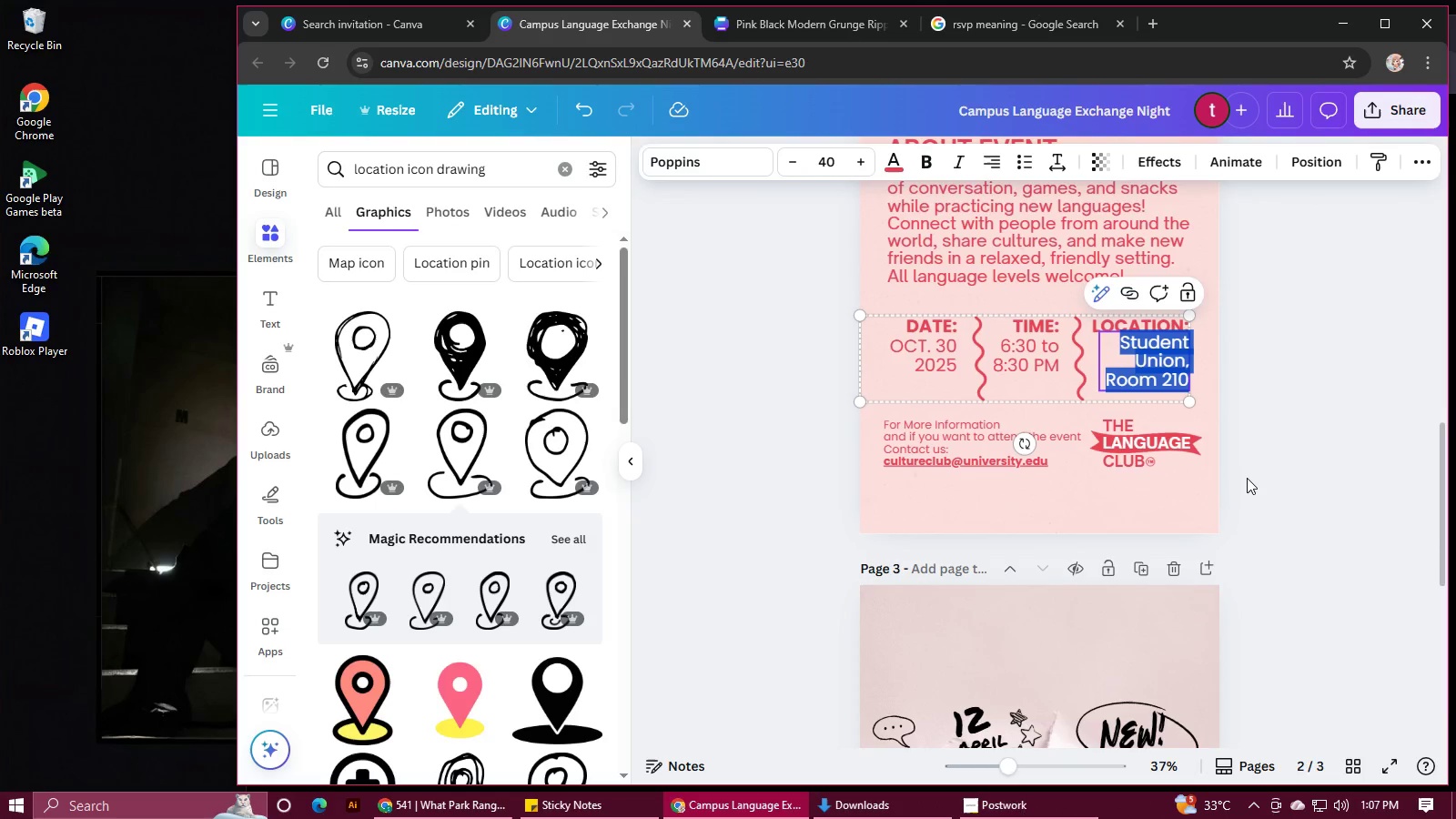 
scroll: coordinate [1221, 515], scroll_direction: down, amount: 7.0
 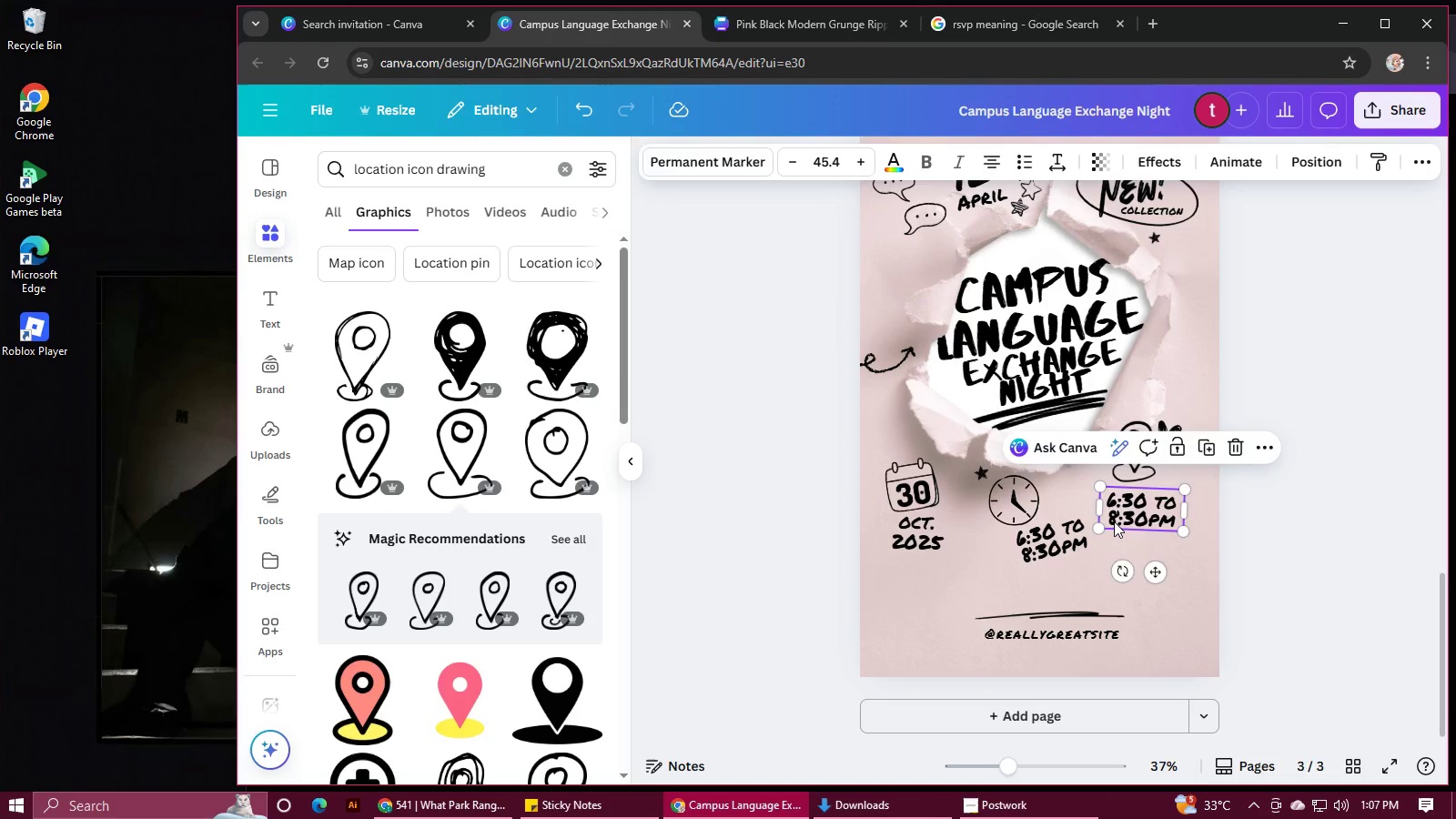 
double_click([1114, 521])
 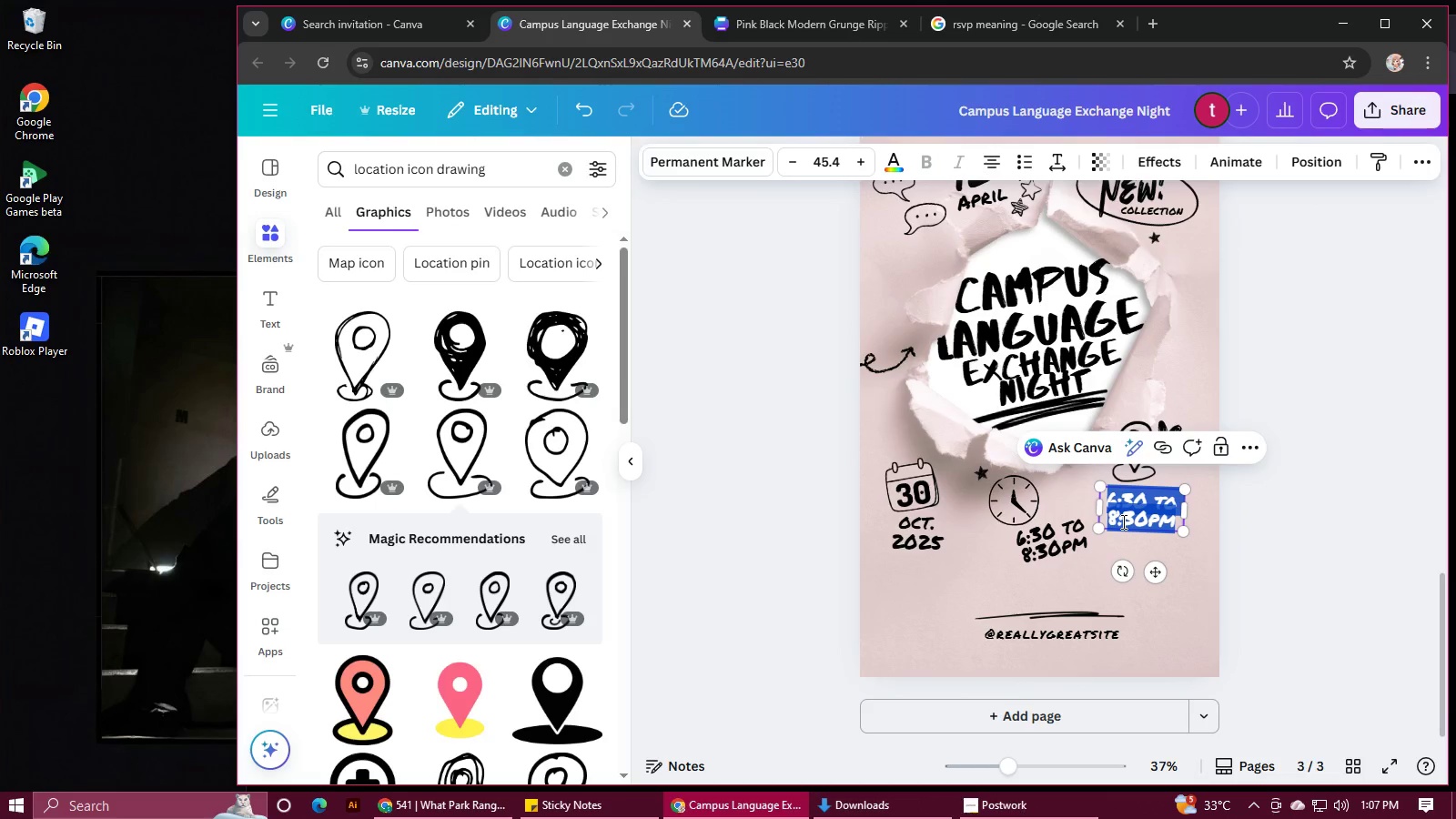 
key(Control+V)
 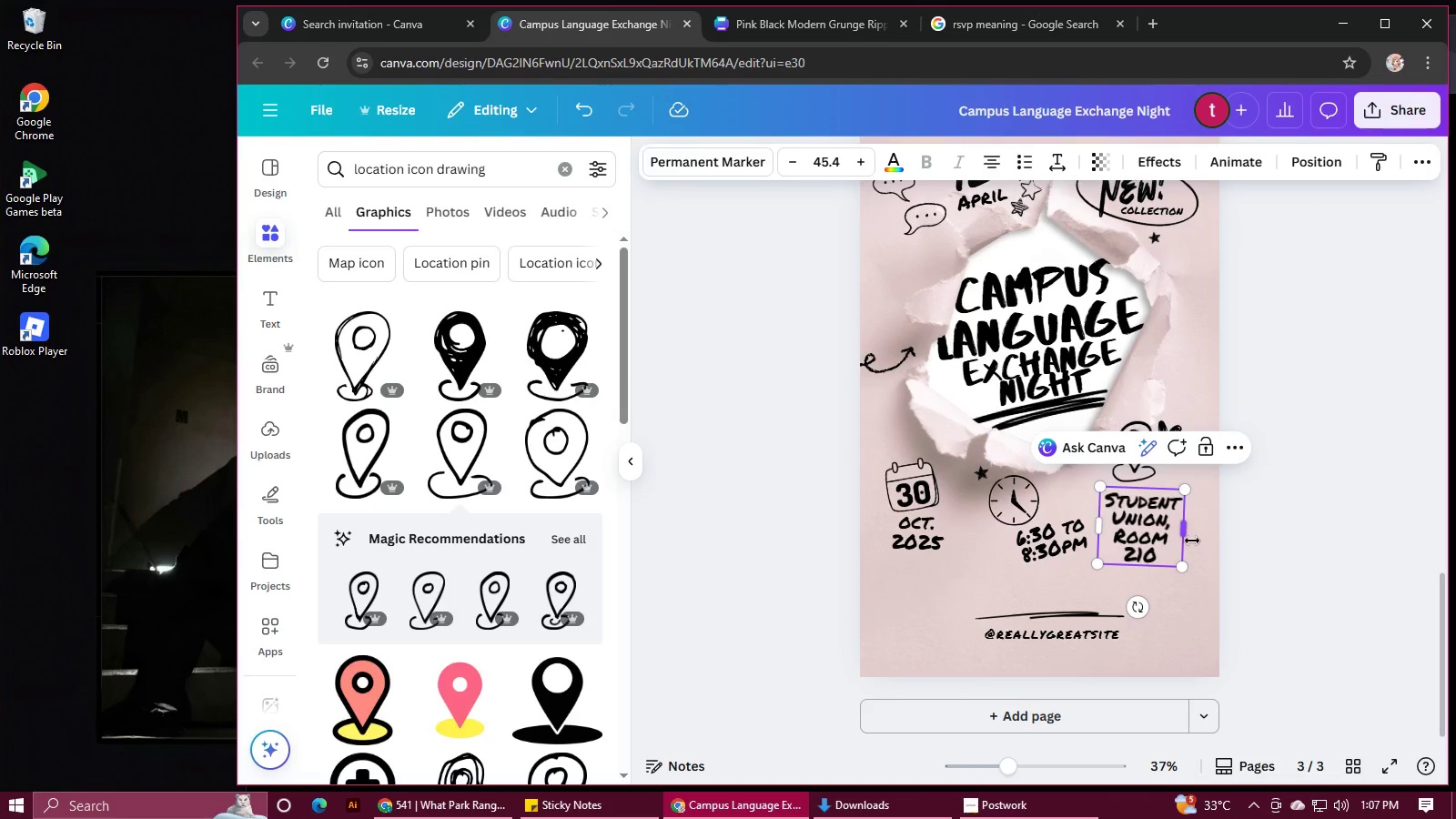 
left_click_drag(start_coordinate=[1189, 537], to_coordinate=[1205, 537])
 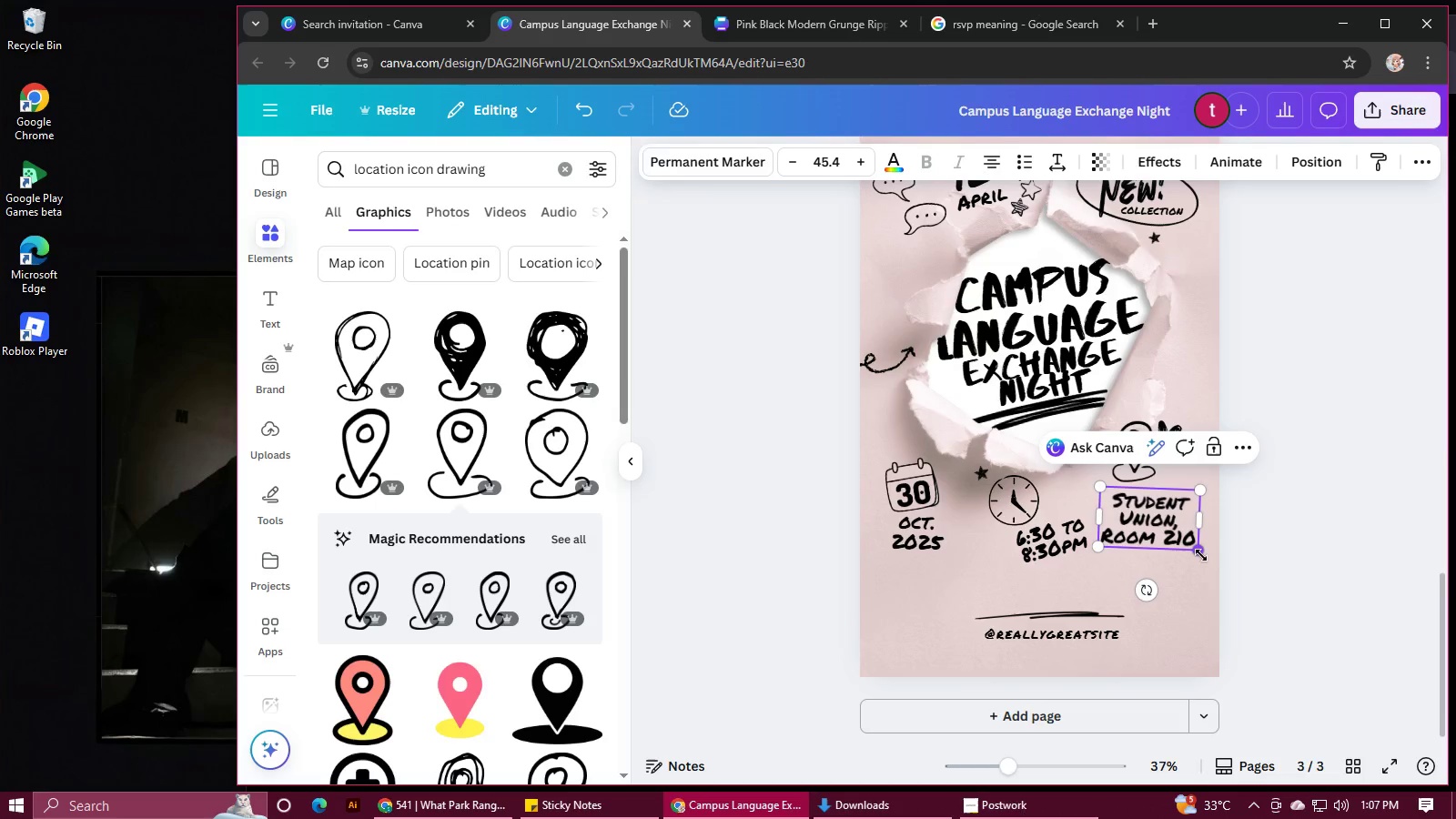 
left_click_drag(start_coordinate=[1201, 555], to_coordinate=[1182, 540])
 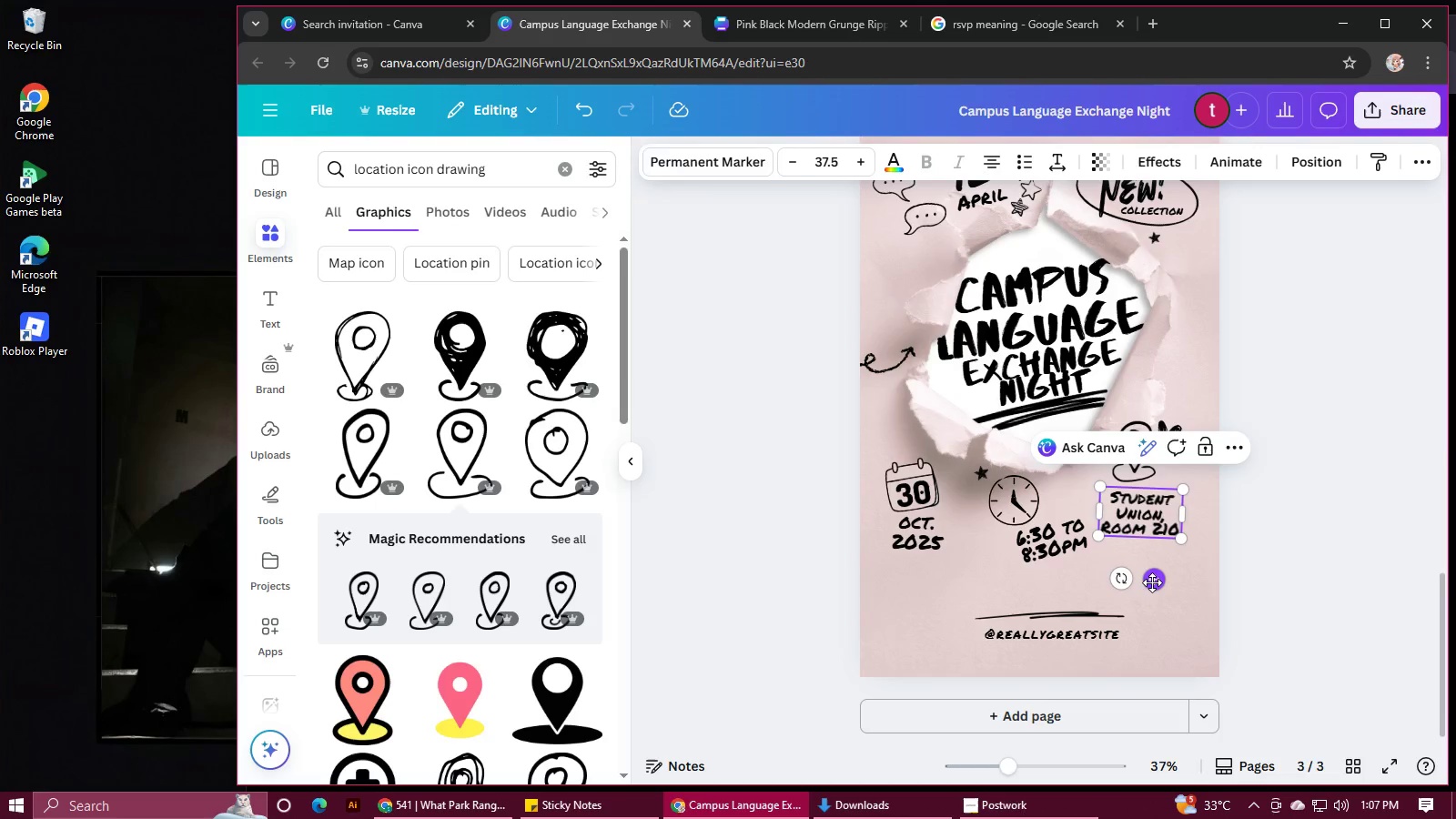 
left_click_drag(start_coordinate=[1154, 582], to_coordinate=[1163, 575])
 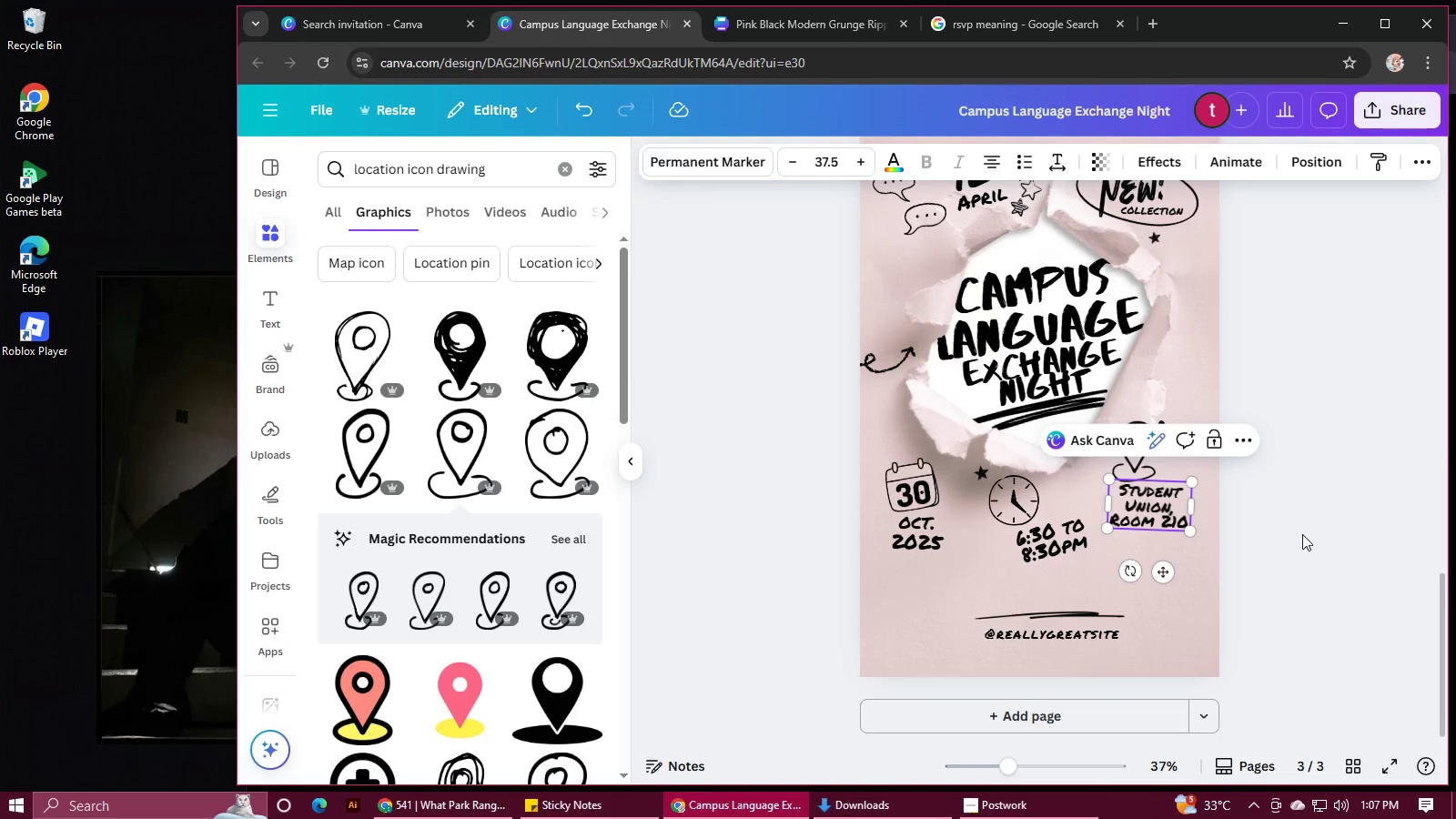 
left_click([1302, 534])
 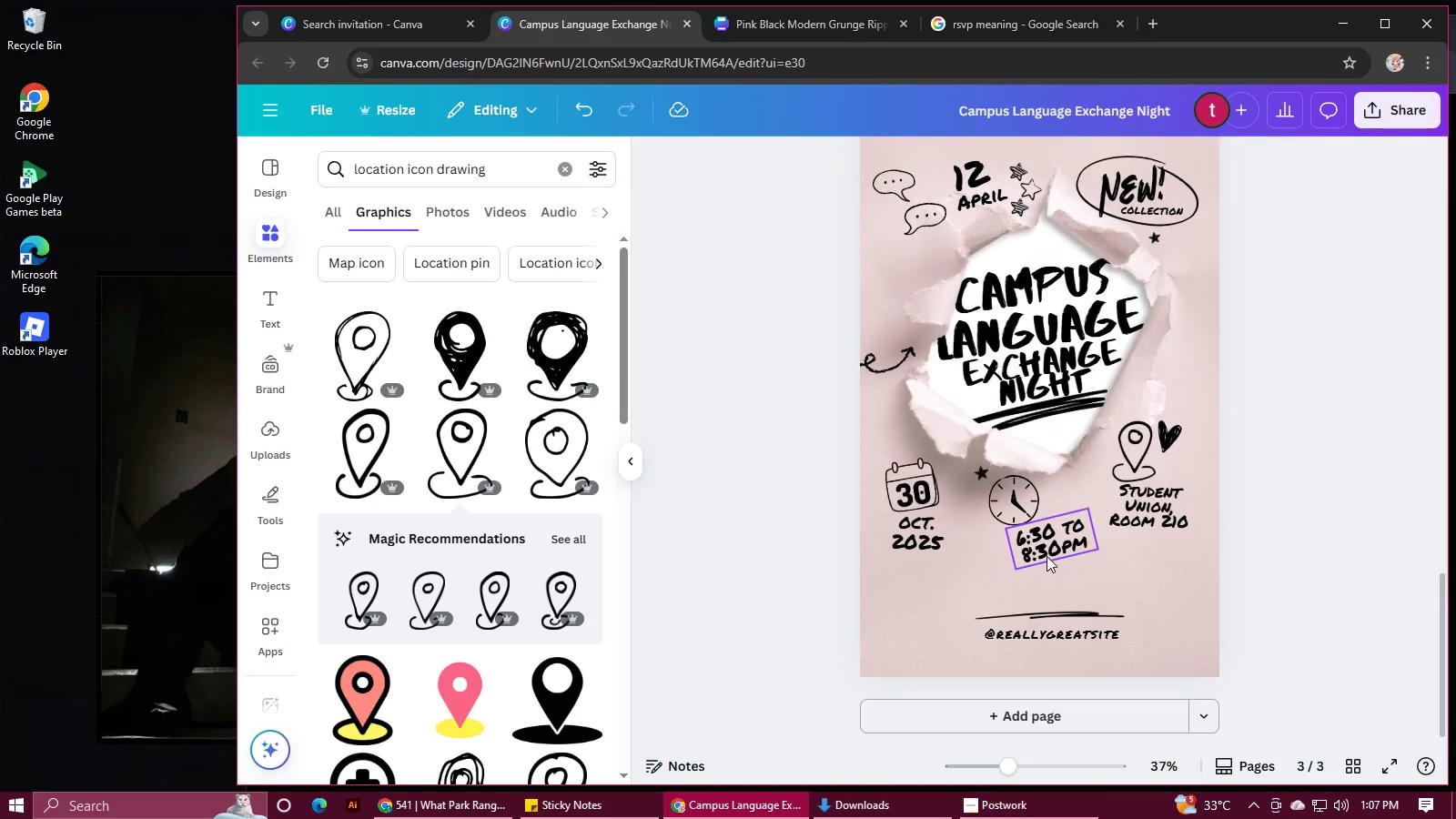 
left_click_drag(start_coordinate=[1044, 556], to_coordinate=[1032, 561])
 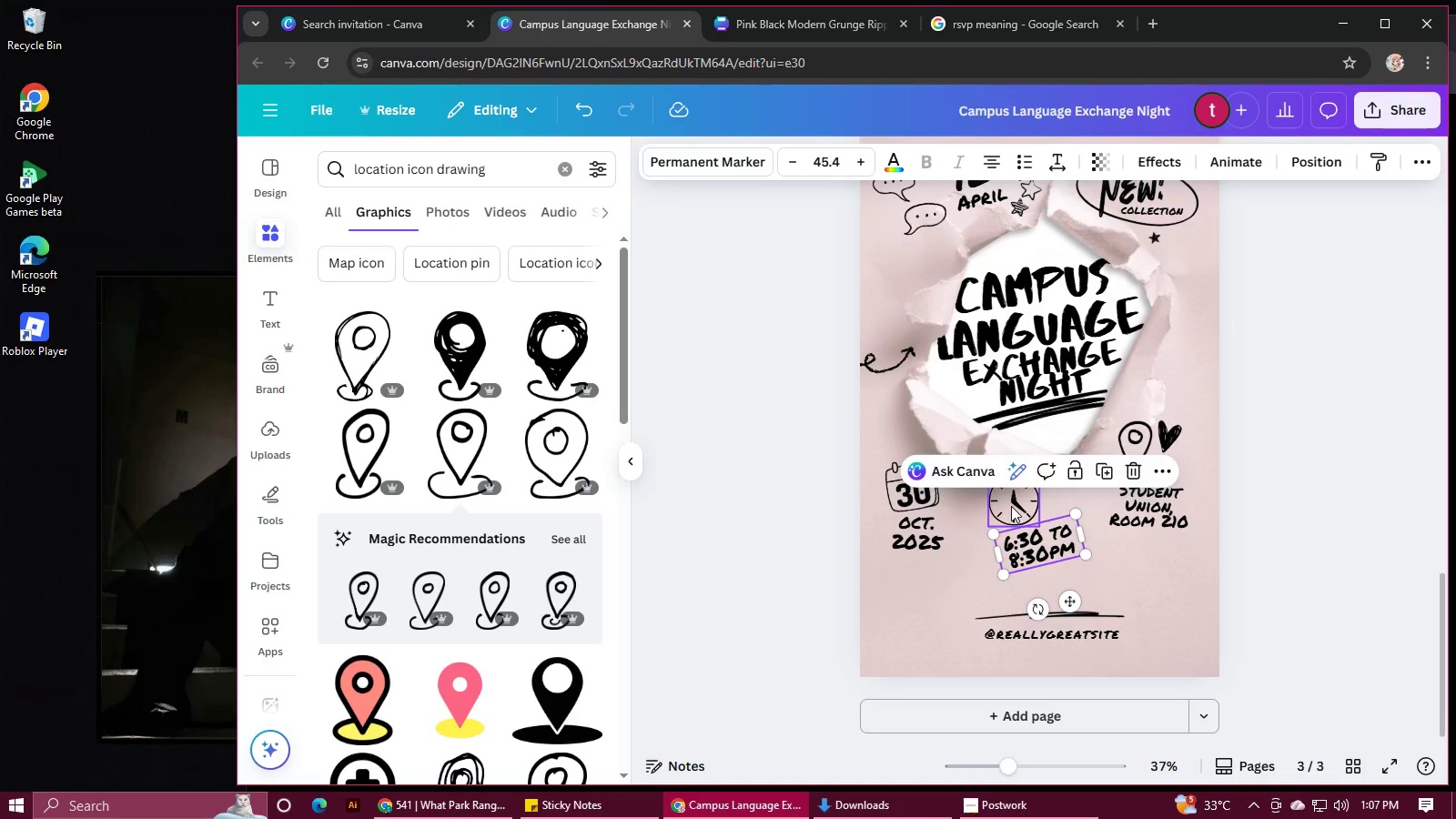 
left_click_drag(start_coordinate=[1011, 506], to_coordinate=[1024, 508])
 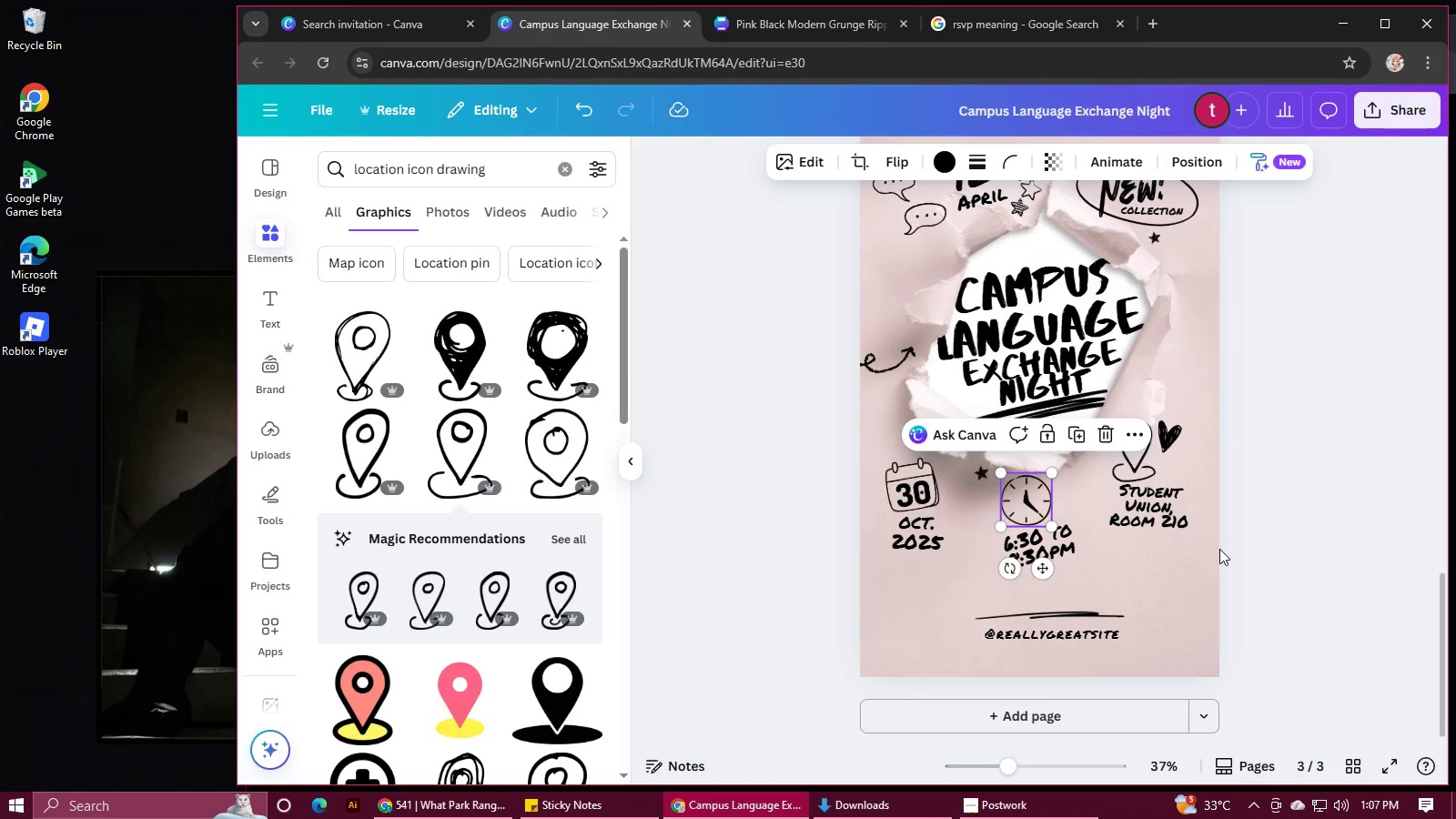 
left_click([1221, 550])
 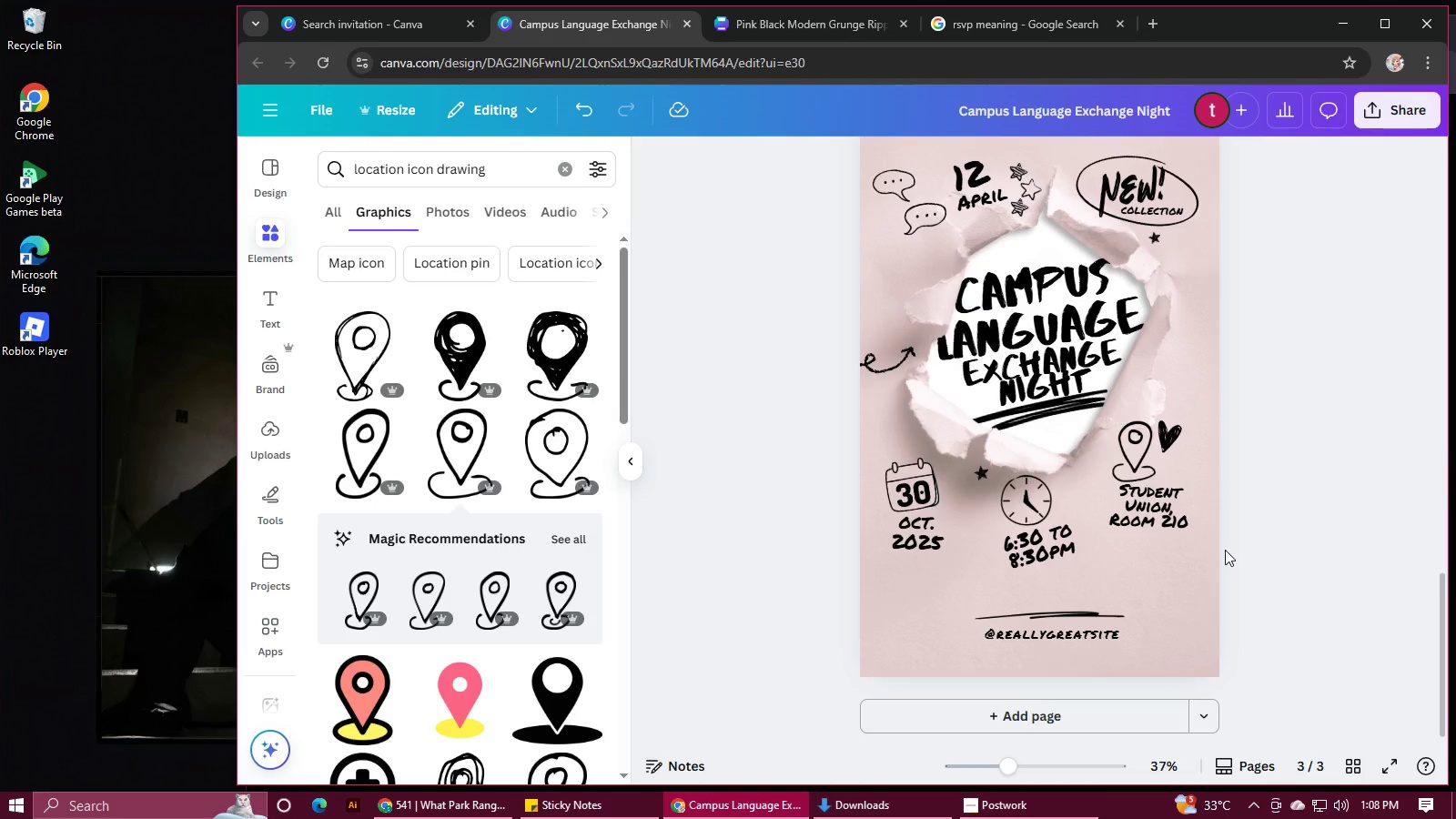 
wait(49.62)
 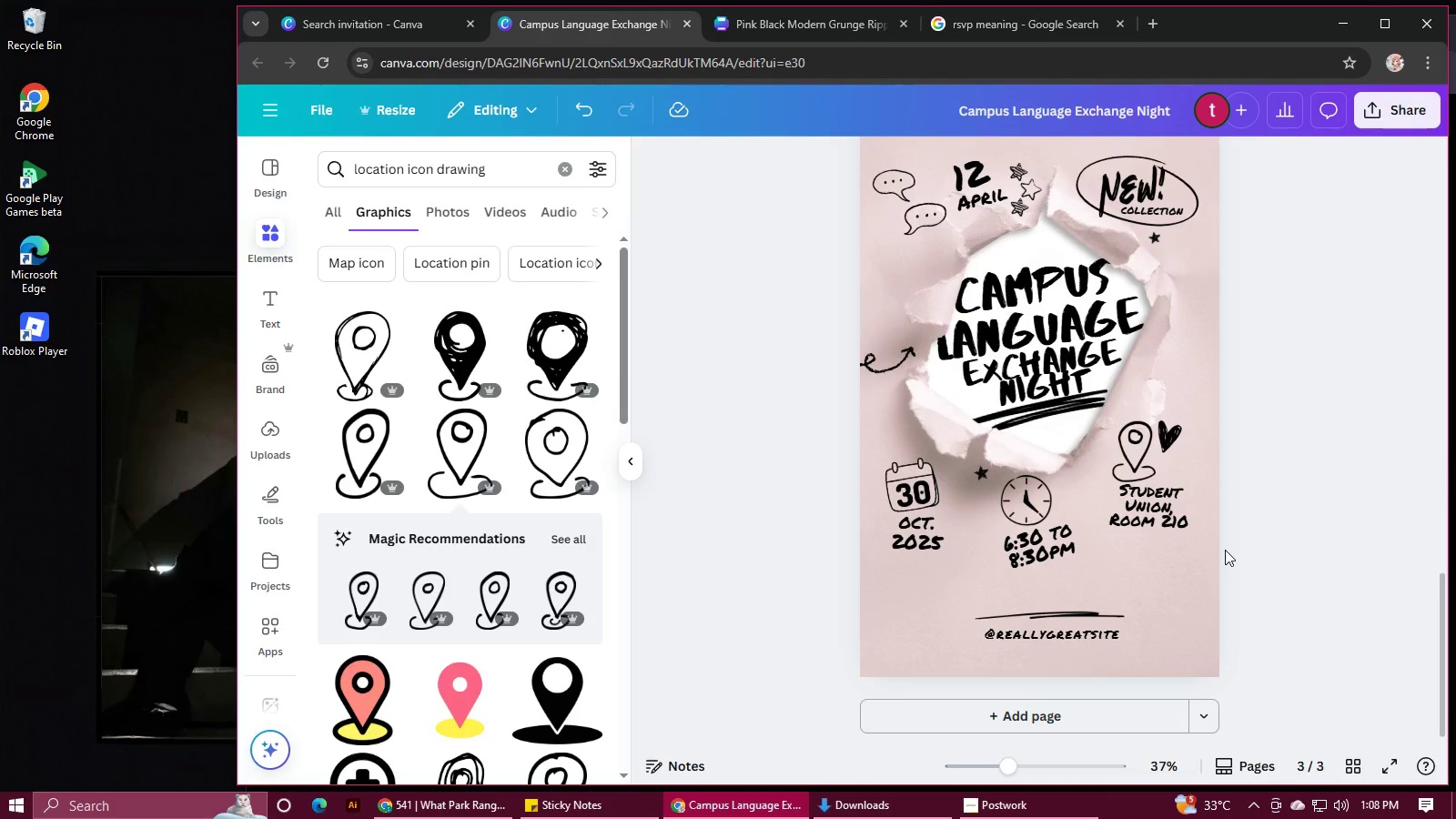 
scroll: coordinate [1355, 426], scroll_direction: up, amount: 2.0
 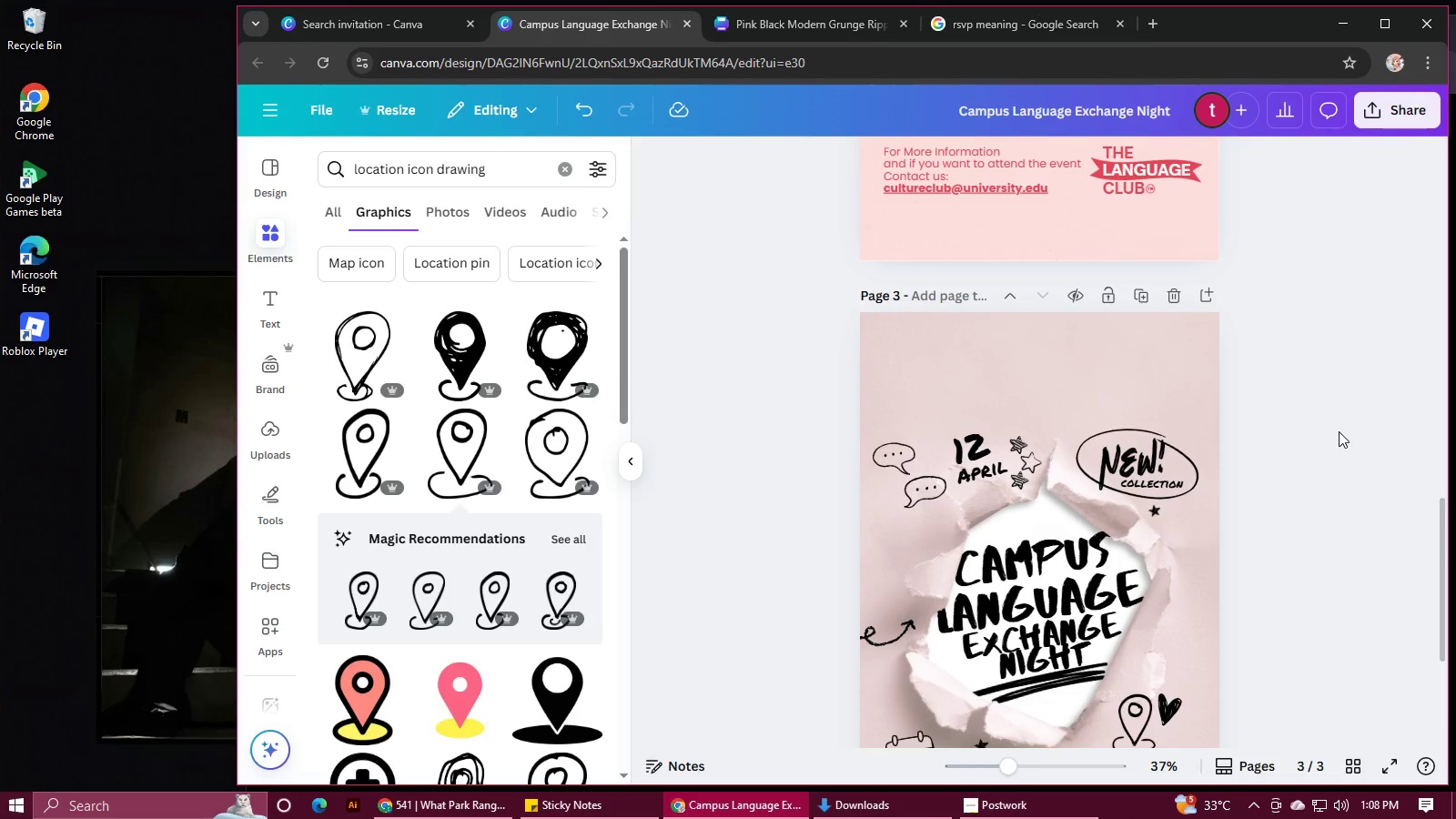 
scroll: coordinate [1340, 431], scroll_direction: down, amount: 1.0
 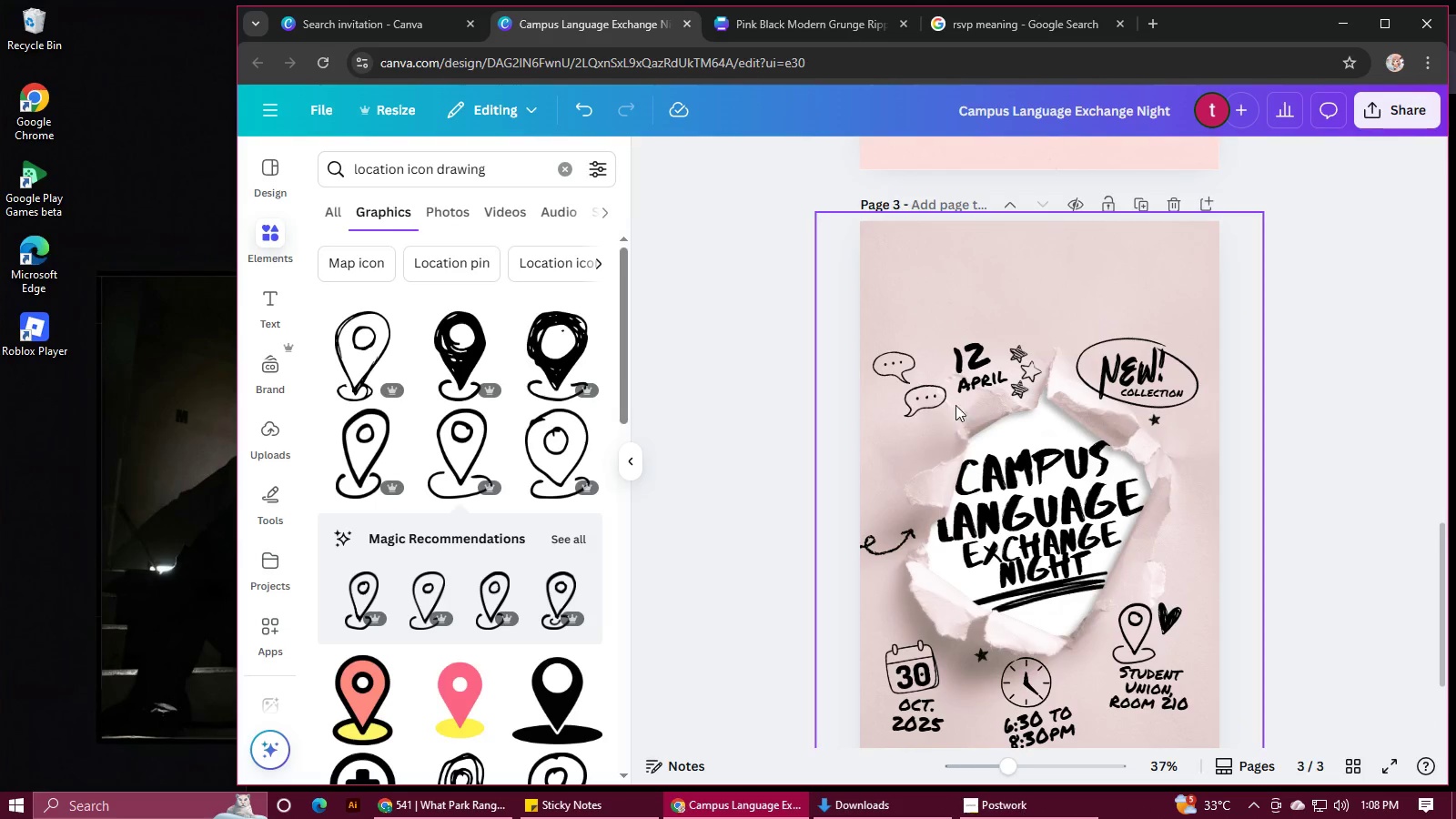 
left_click_drag(start_coordinate=[911, 394], to_coordinate=[905, 303])
 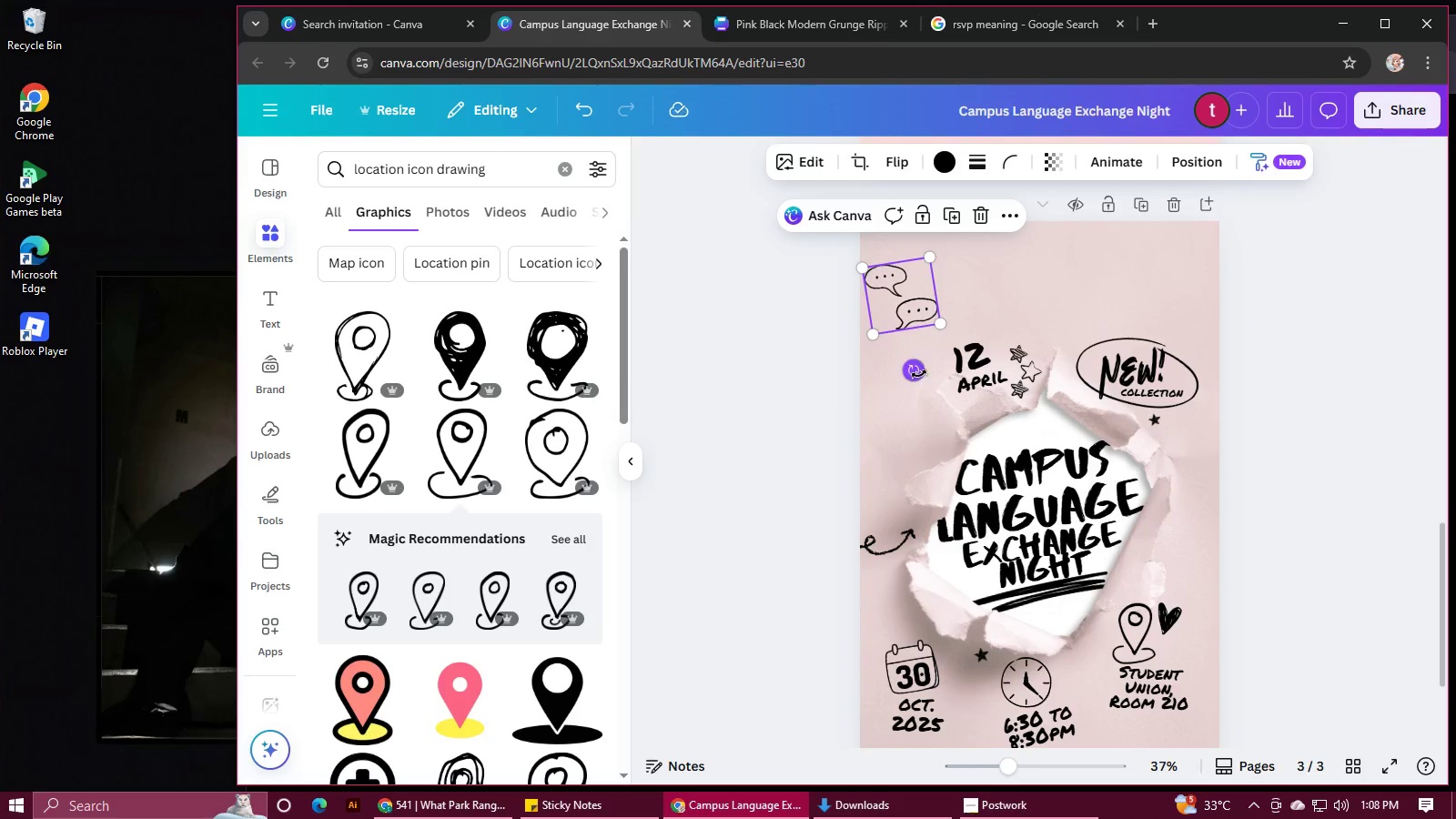 
left_click_drag(start_coordinate=[915, 376], to_coordinate=[892, 372])
 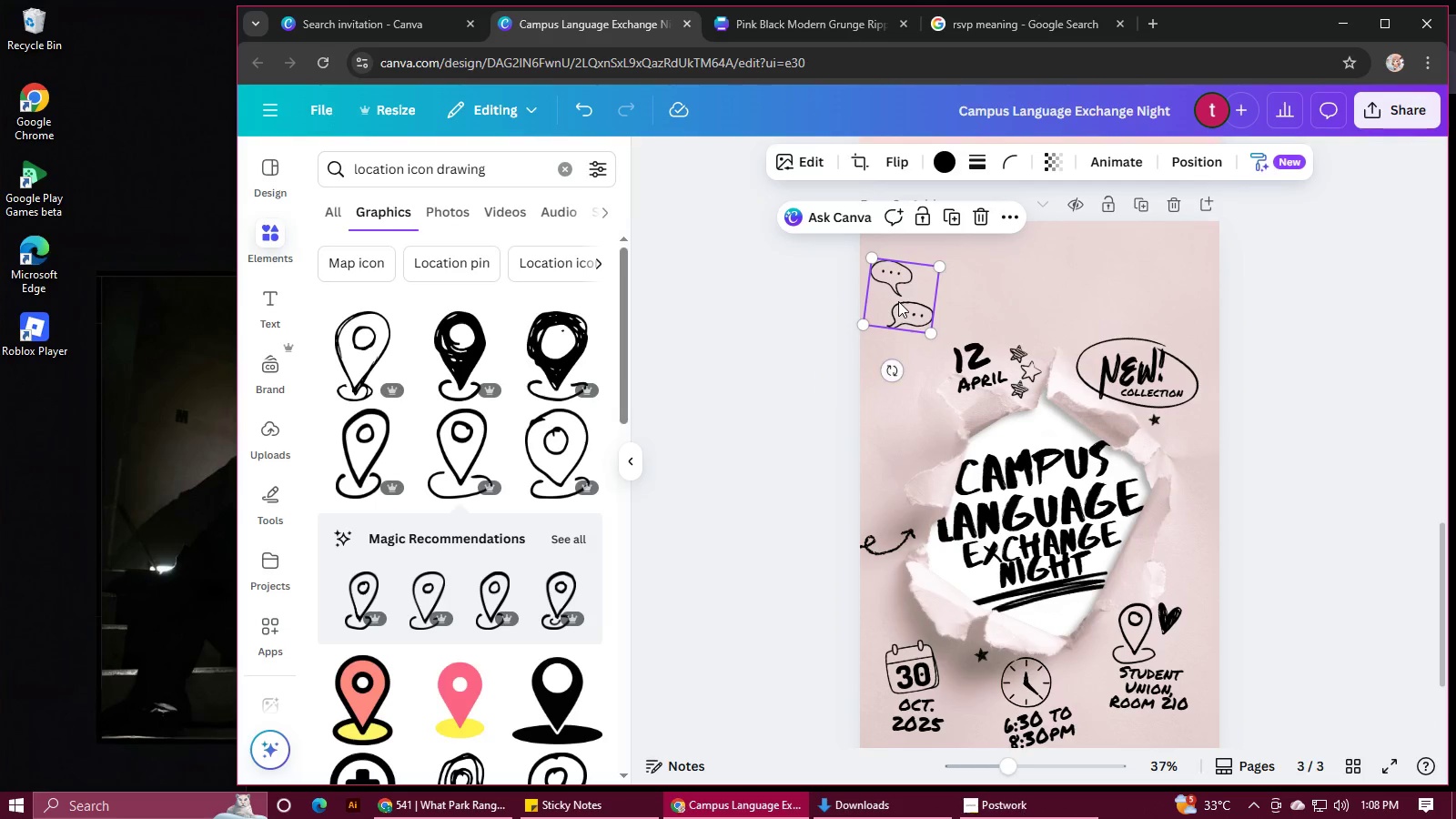 
left_click_drag(start_coordinate=[900, 300], to_coordinate=[911, 289])
 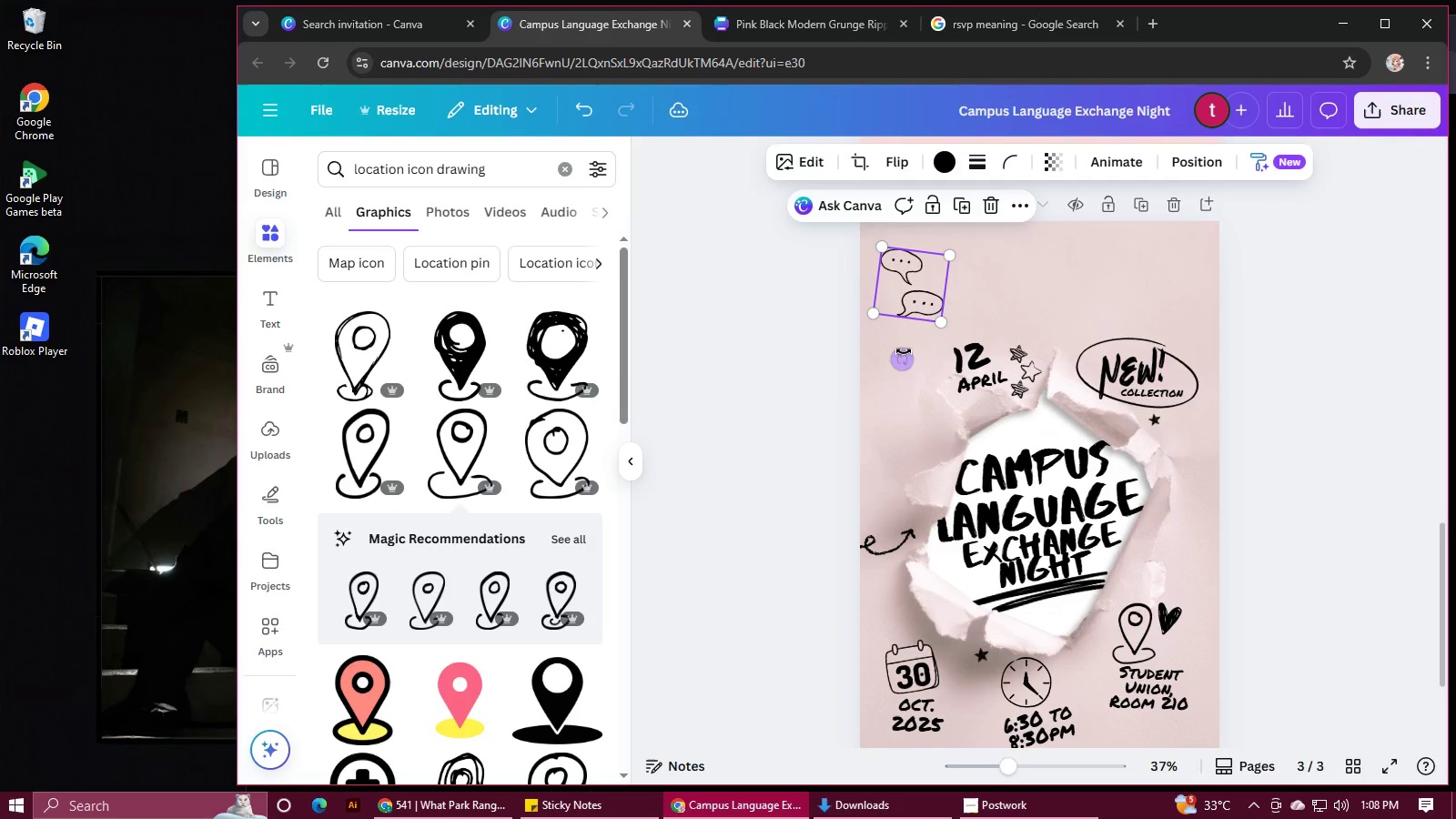 
left_click_drag(start_coordinate=[902, 353], to_coordinate=[892, 346])
 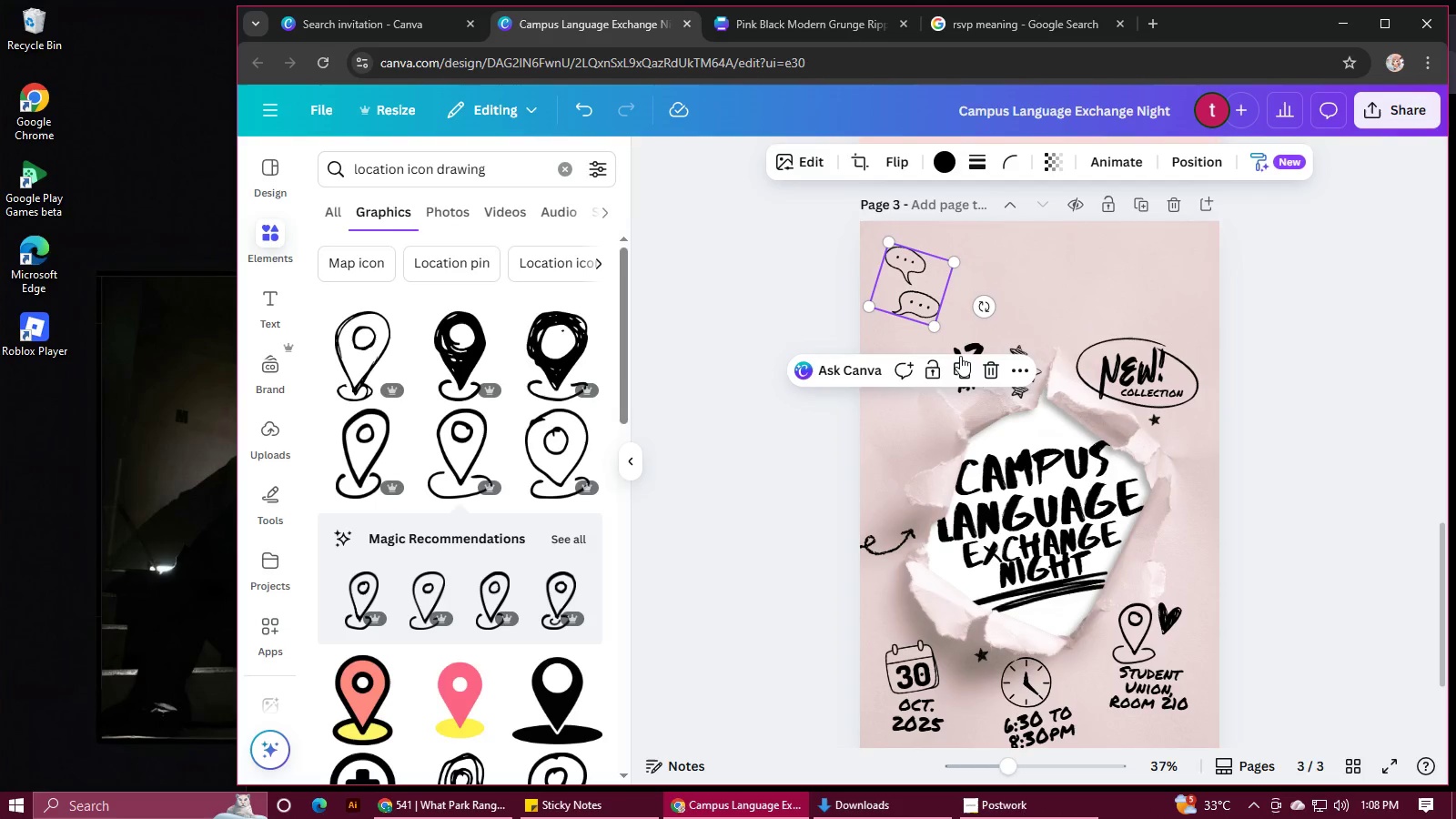 
left_click([960, 356])
 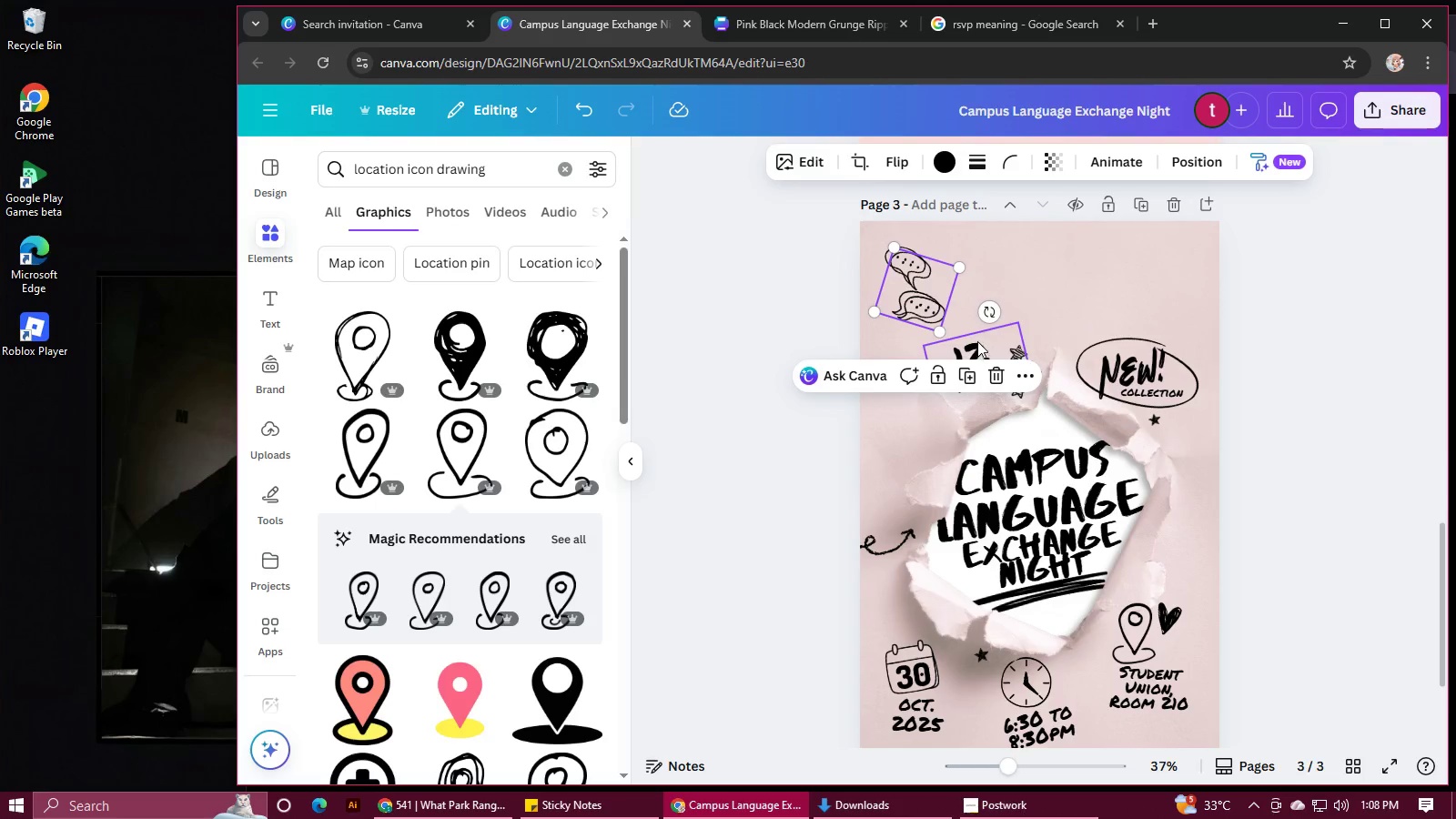 
left_click([979, 341])
 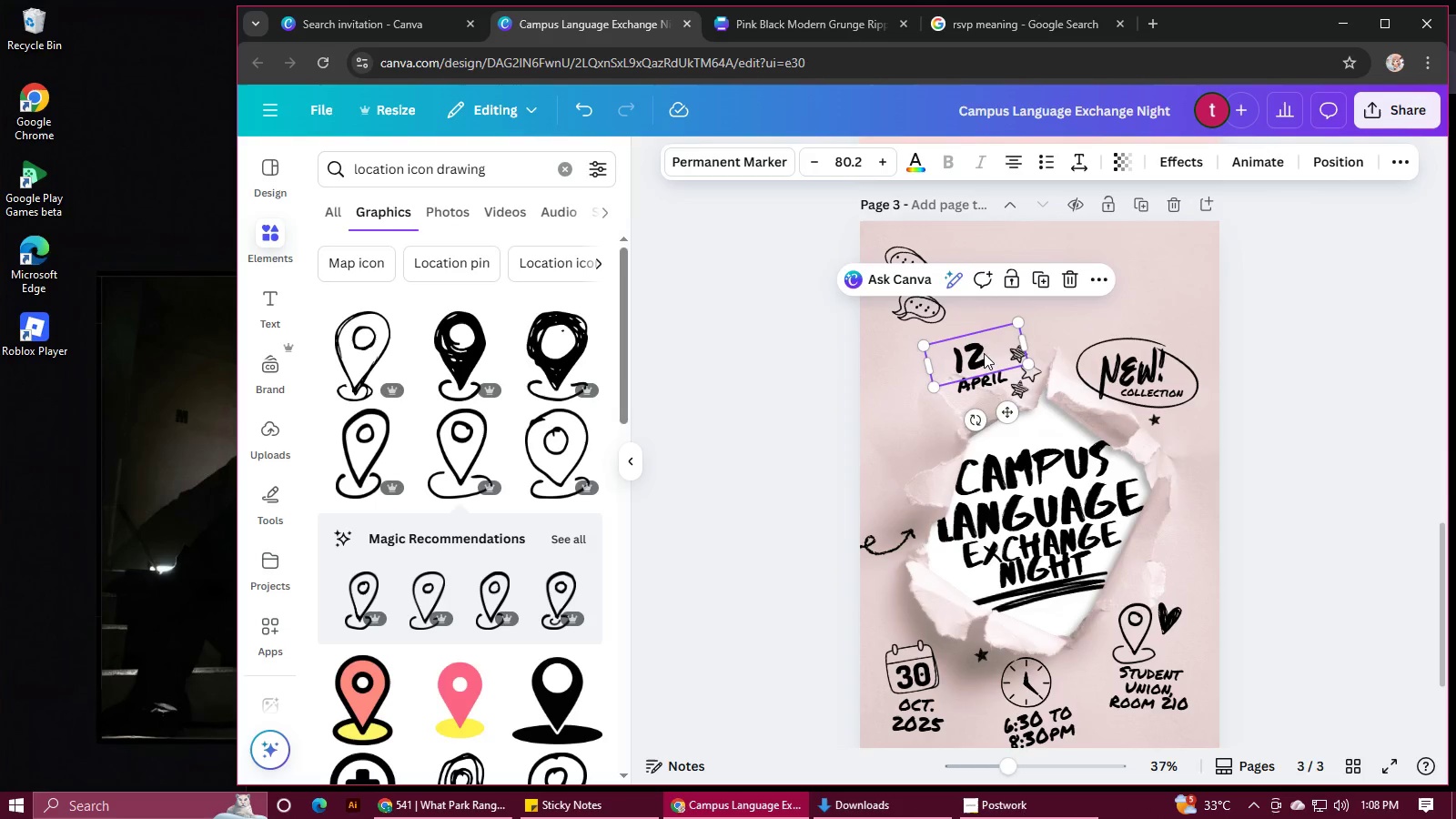 
left_click_drag(start_coordinate=[984, 357], to_coordinate=[1016, 268])
 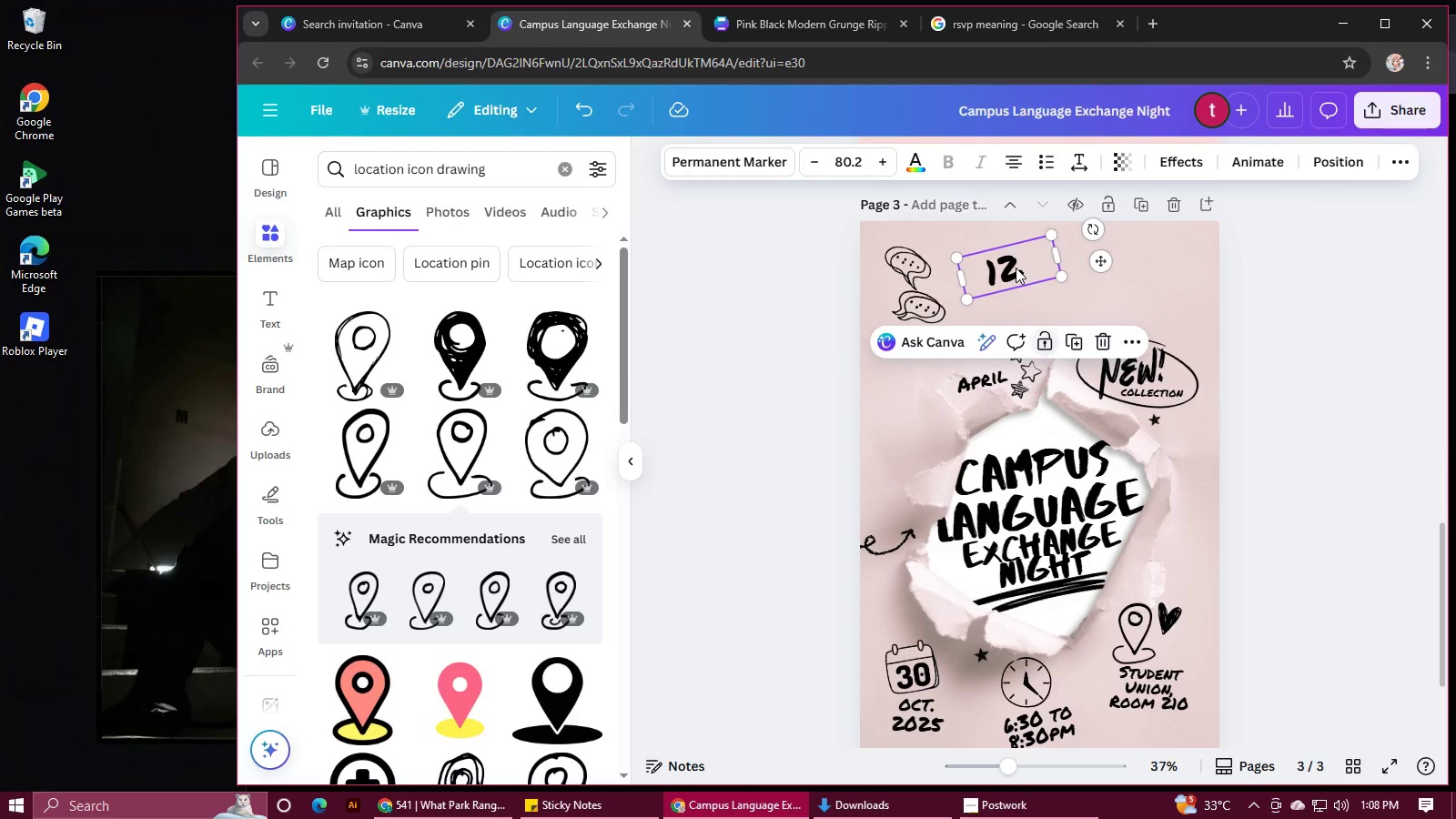 
left_click([1016, 268])
 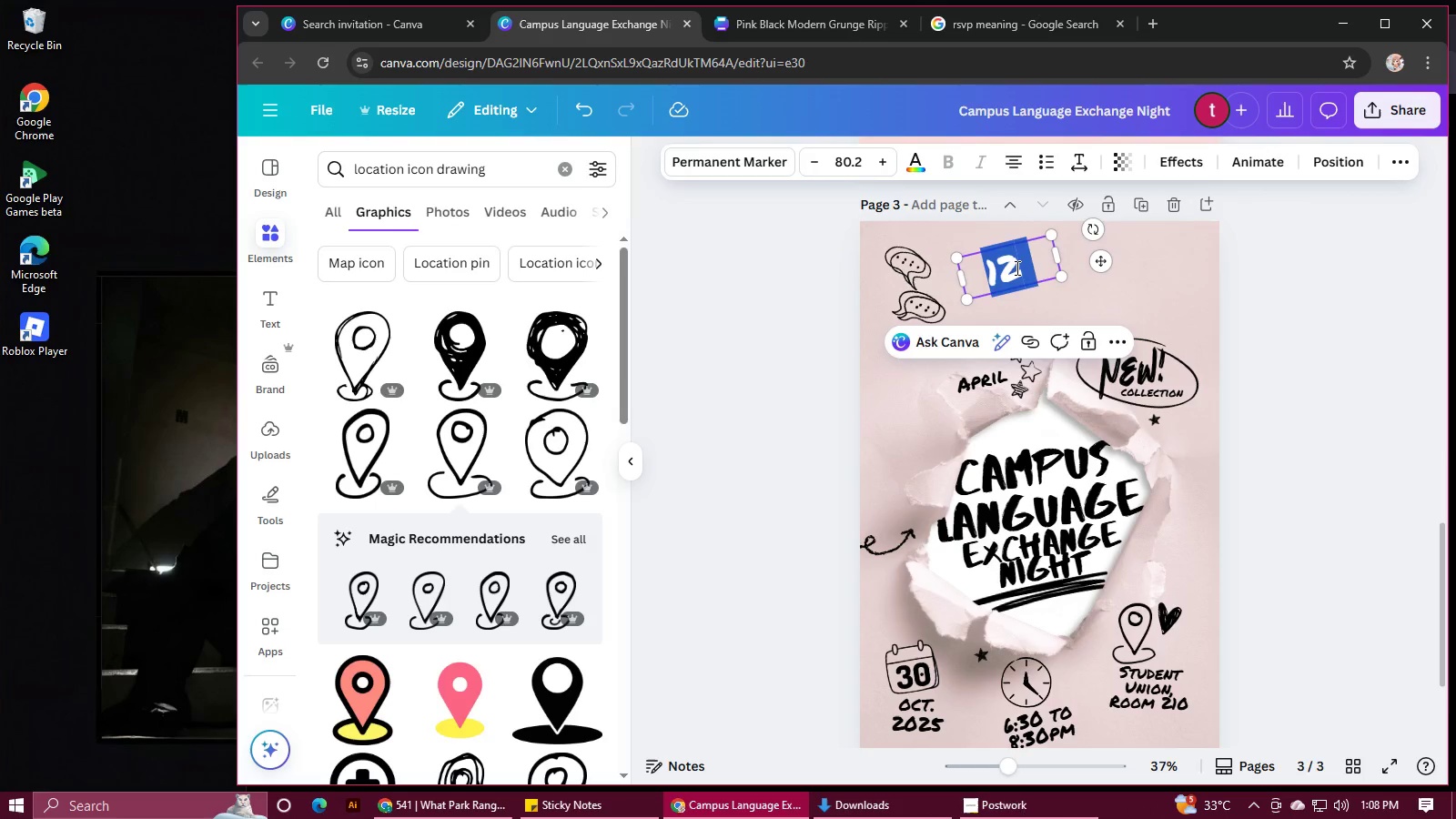 
type(avo)
key(Backspace)
key(Backspace)
type(bout ty)
key(Backspace)
type(he een)
key(Backspace)
key(Backspace)
key(Backspace)
type(vent)
 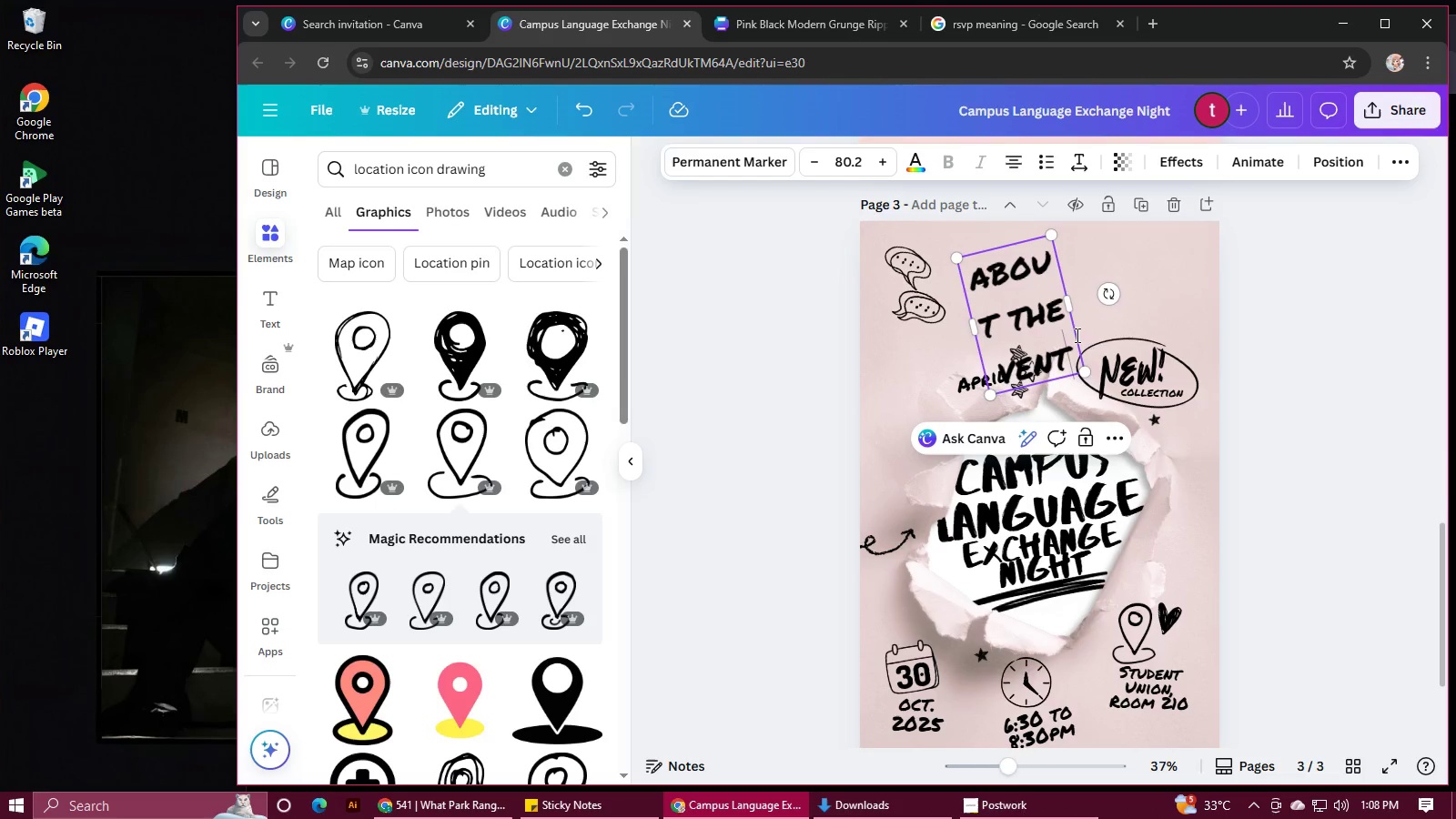 
left_click_drag(start_coordinate=[1073, 315], to_coordinate=[1199, 272])
 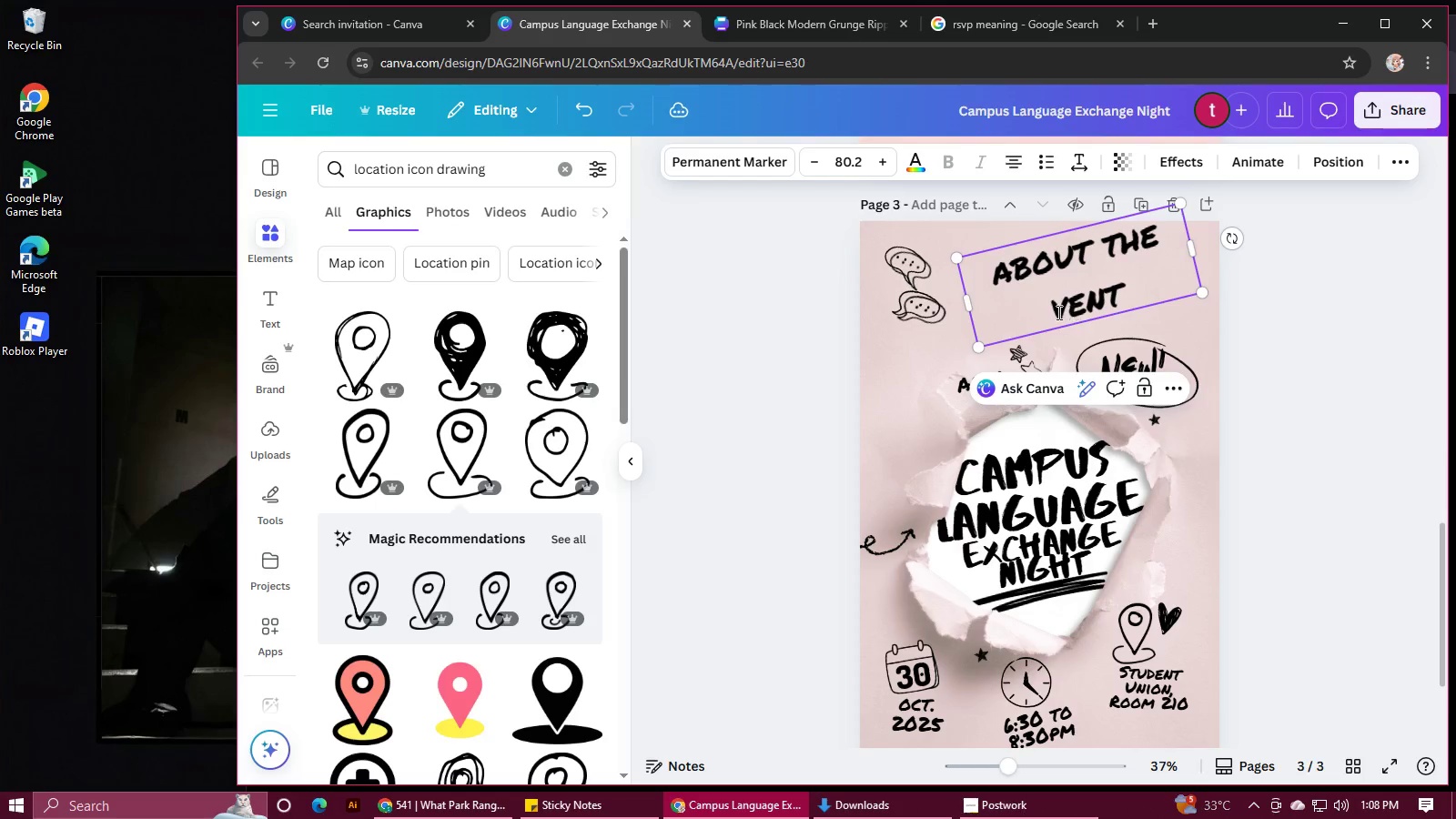 
left_click([1057, 312])
 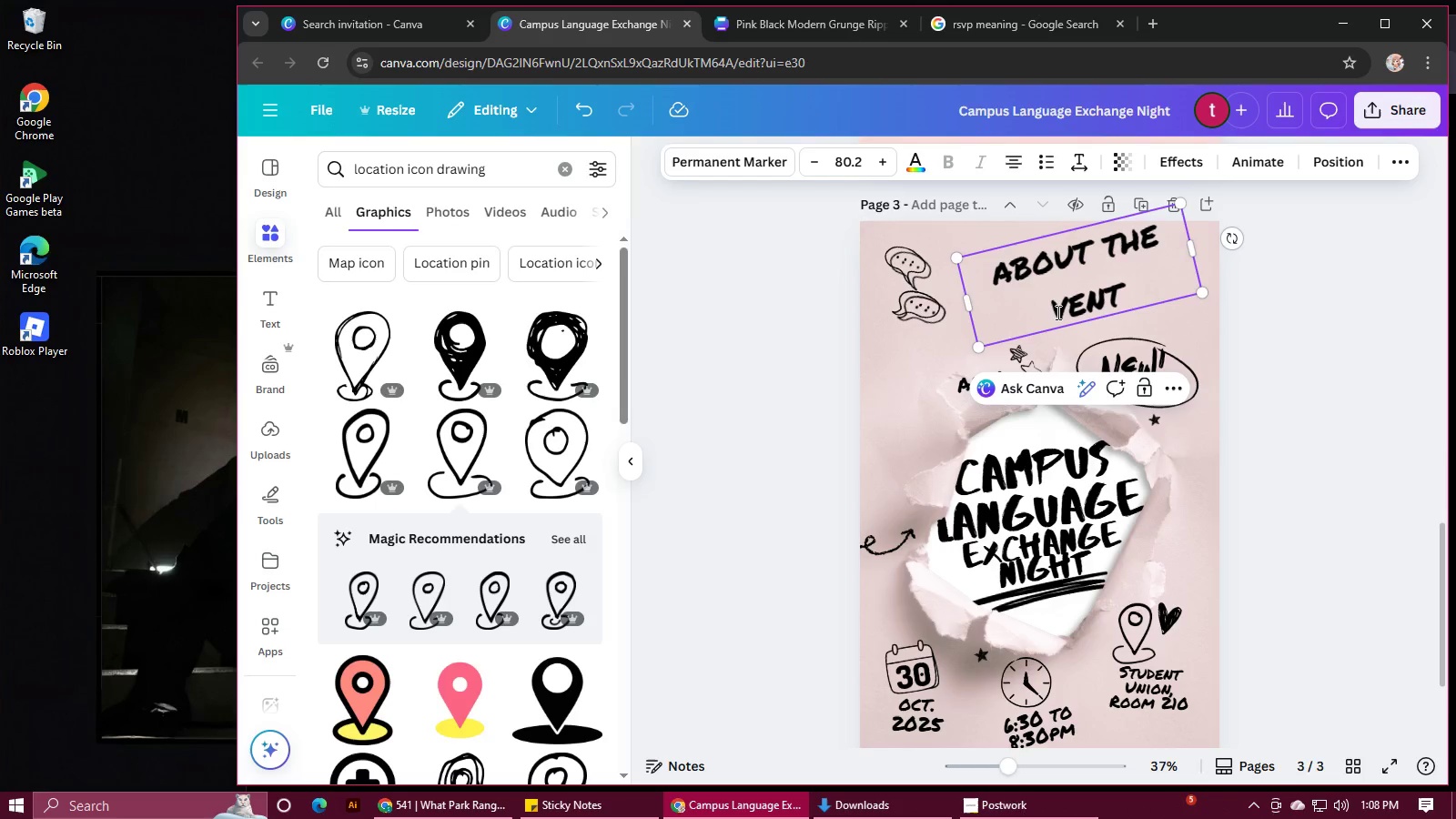 
key(E)
 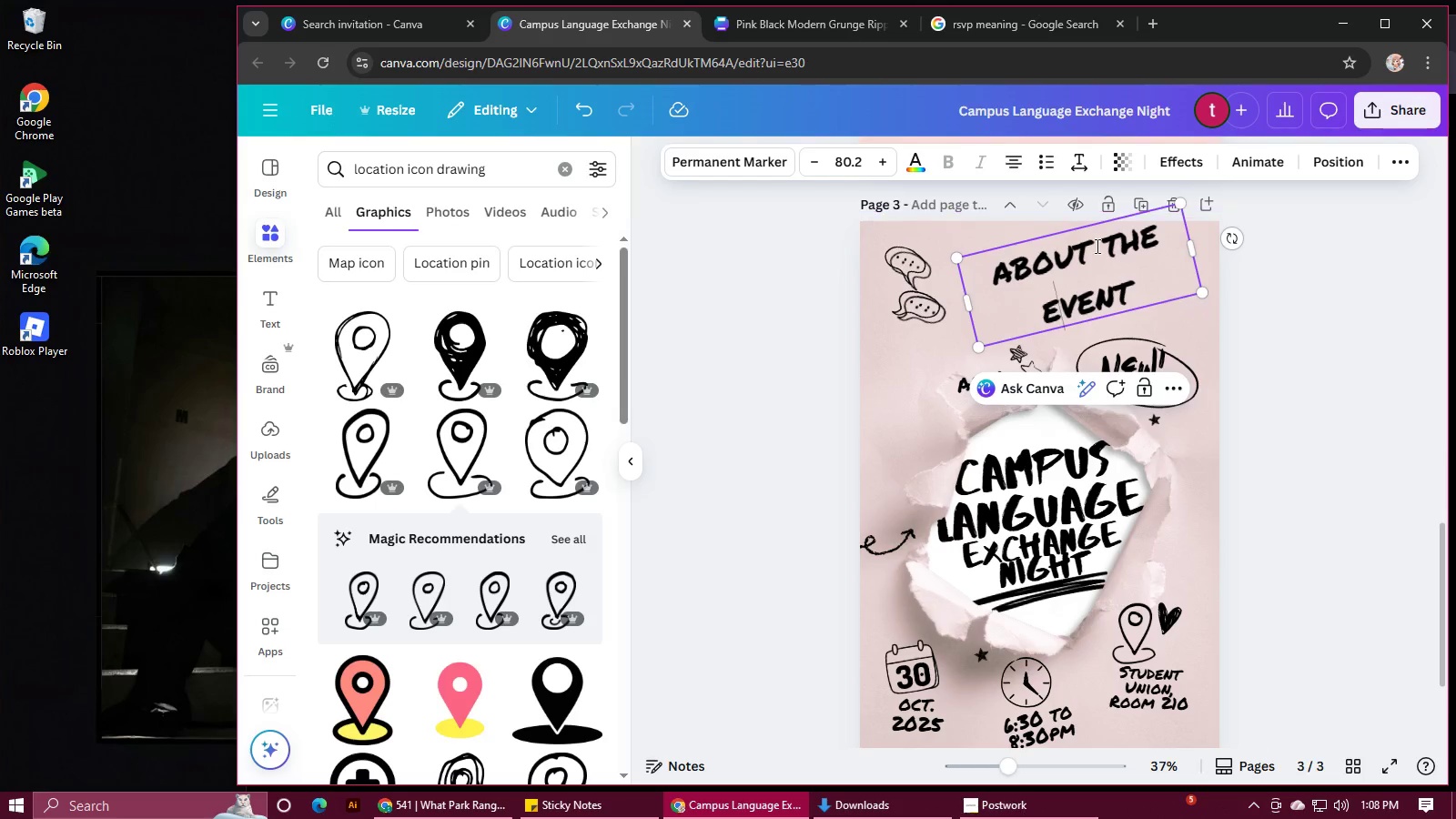 
left_click([1086, 152])
 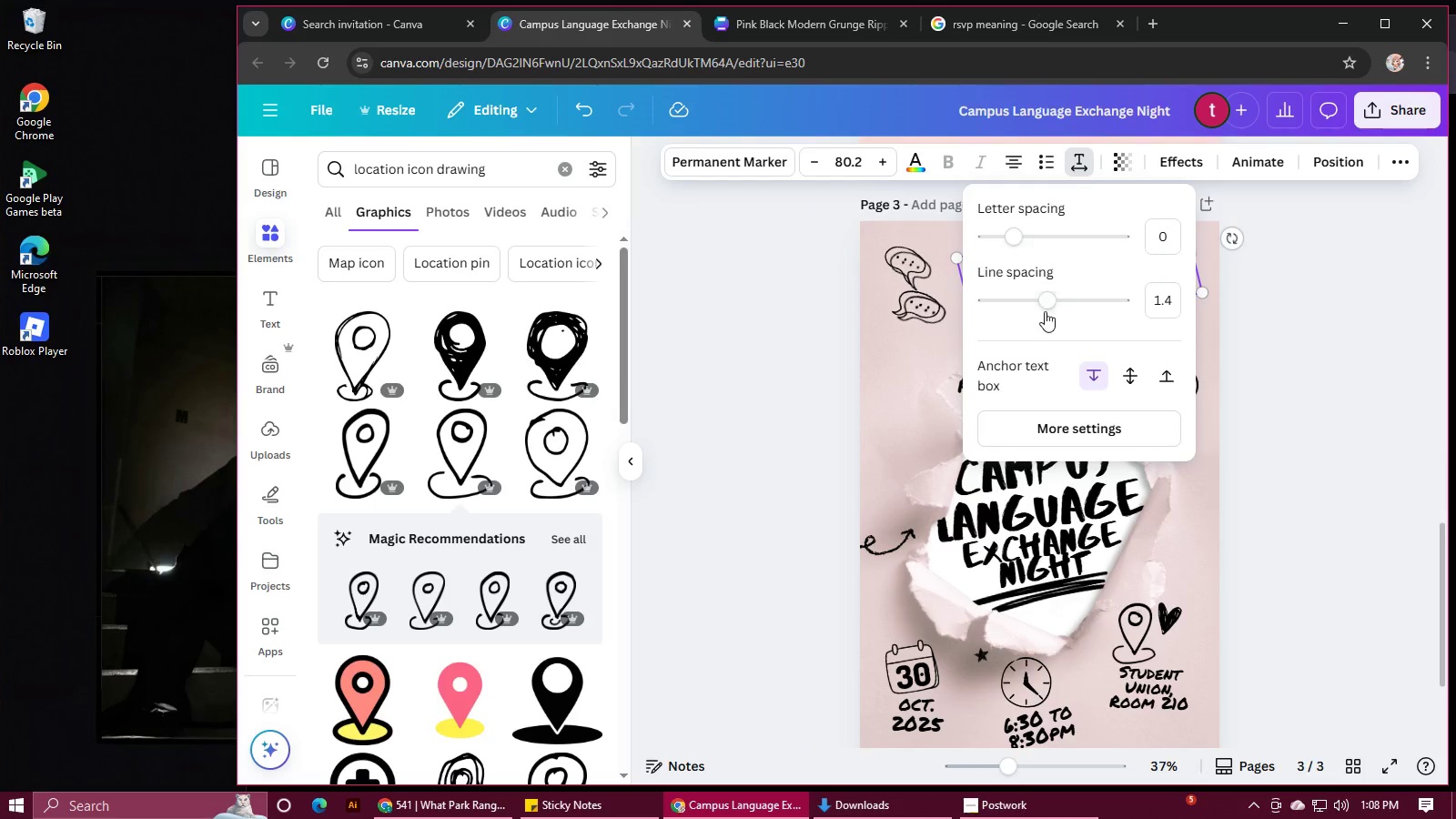 
left_click_drag(start_coordinate=[1047, 301], to_coordinate=[992, 301])
 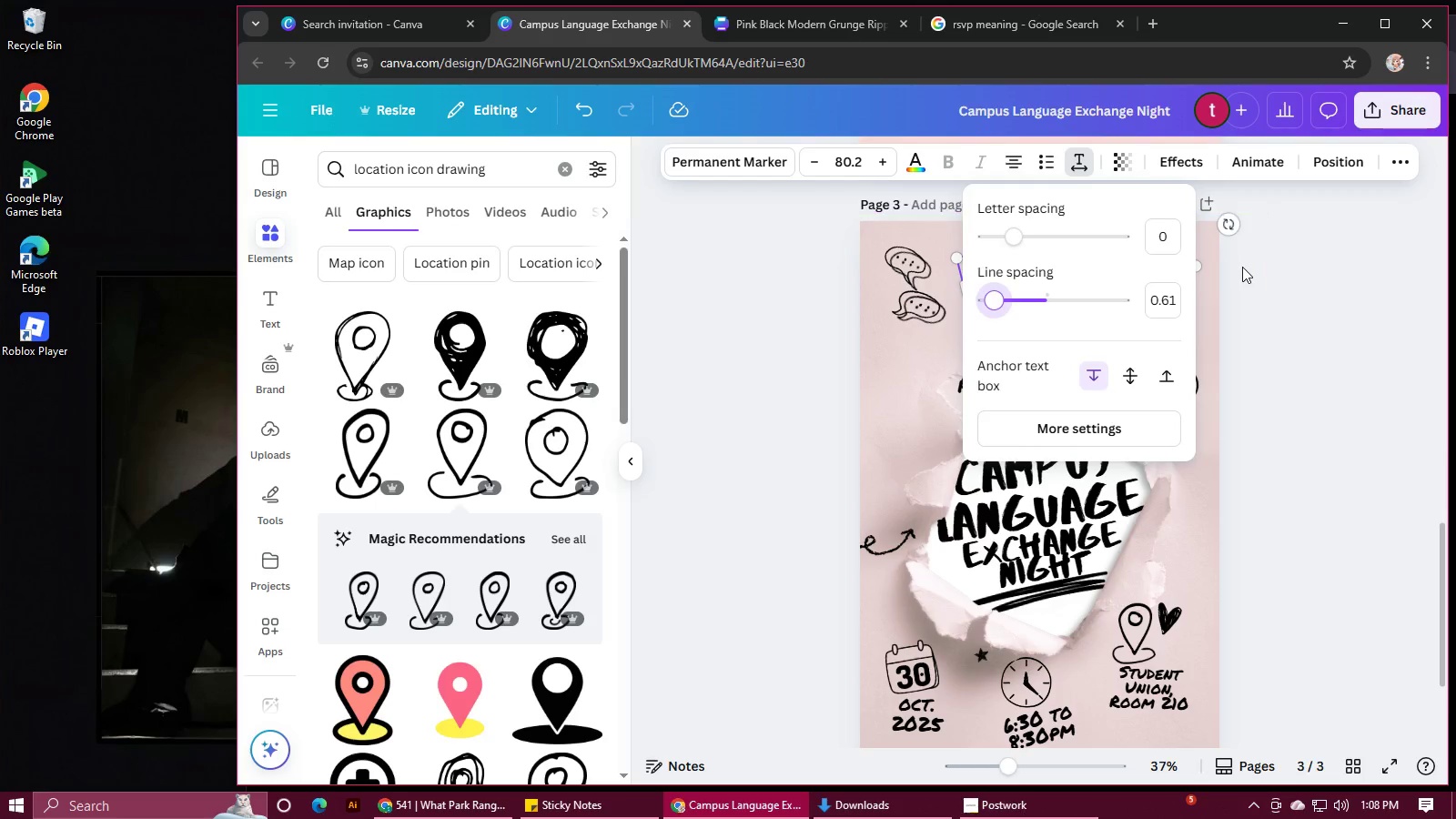 
left_click([1242, 267])
 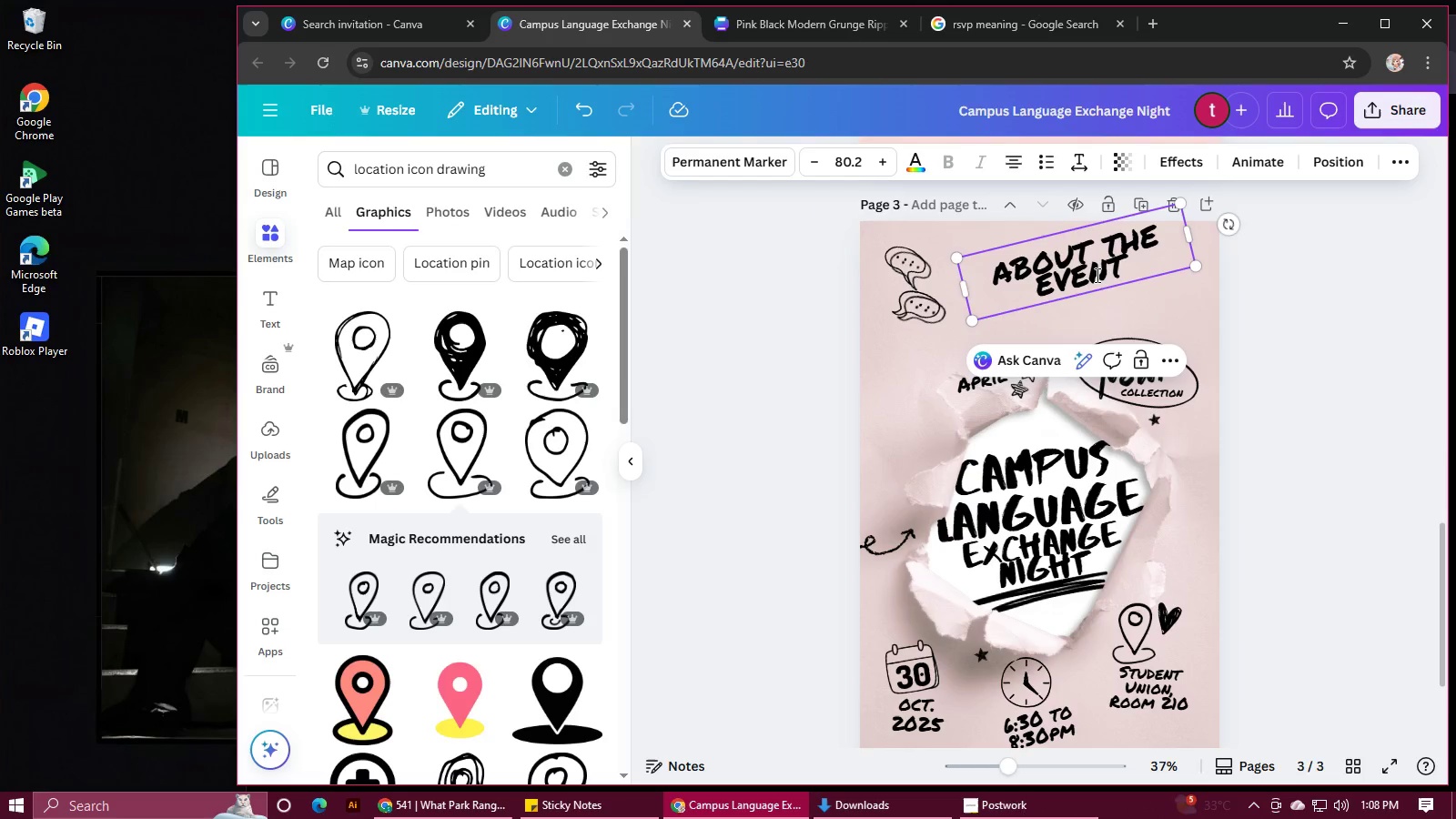 
left_click_drag(start_coordinate=[1087, 274], to_coordinate=[1030, 280])
 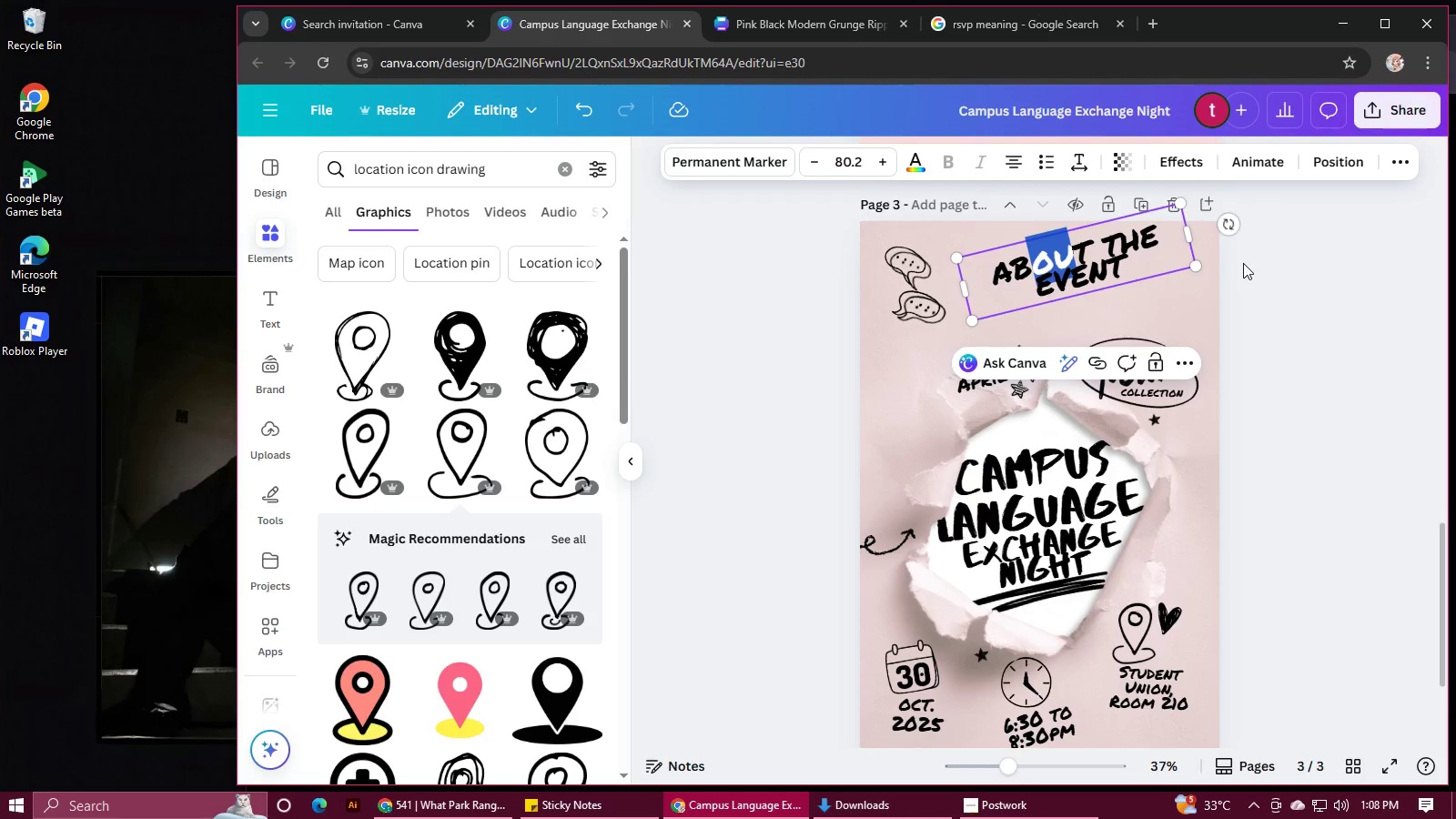 
left_click([1243, 263])
 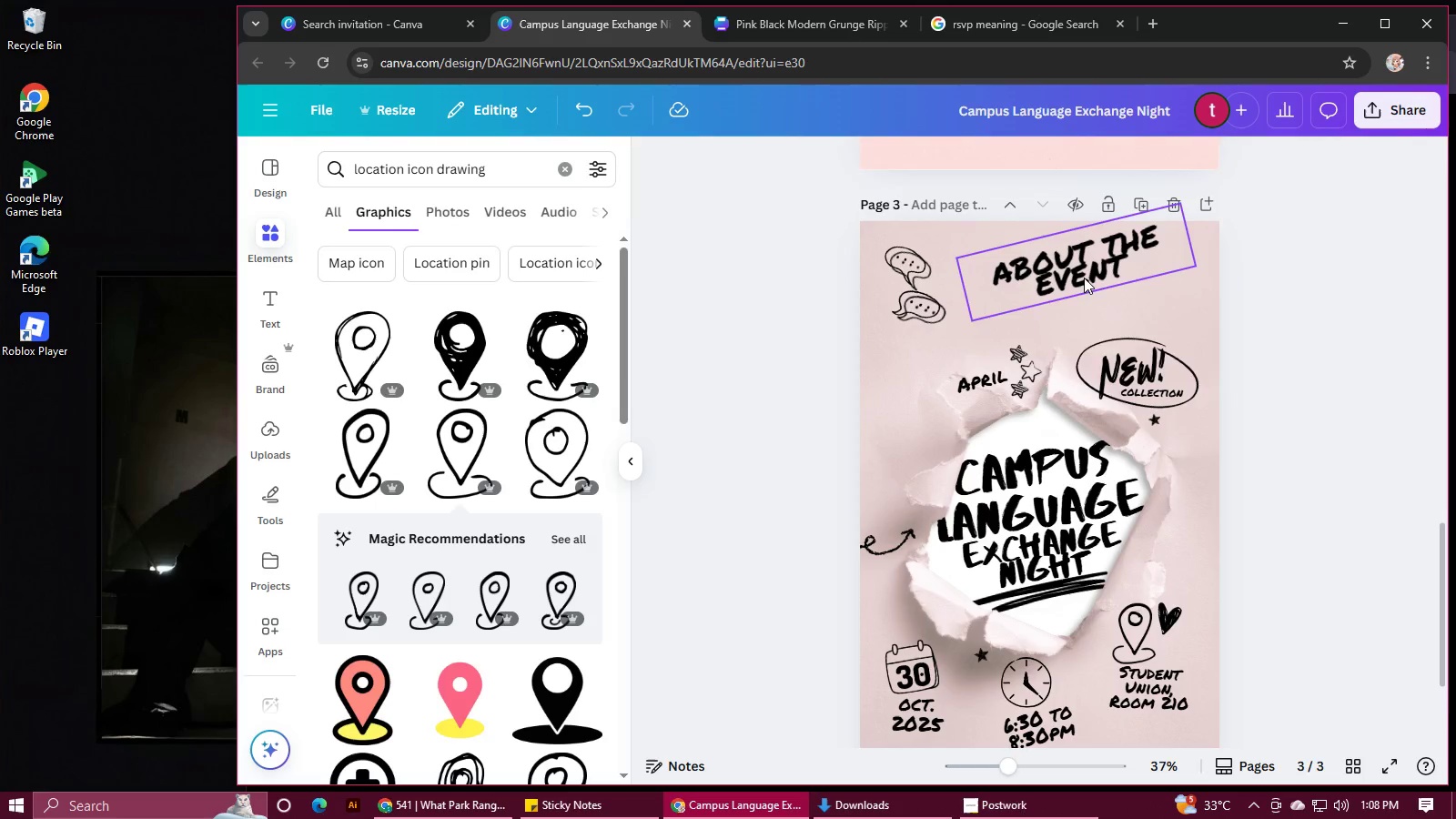 
left_click_drag(start_coordinate=[1084, 278], to_coordinate=[1036, 281])
 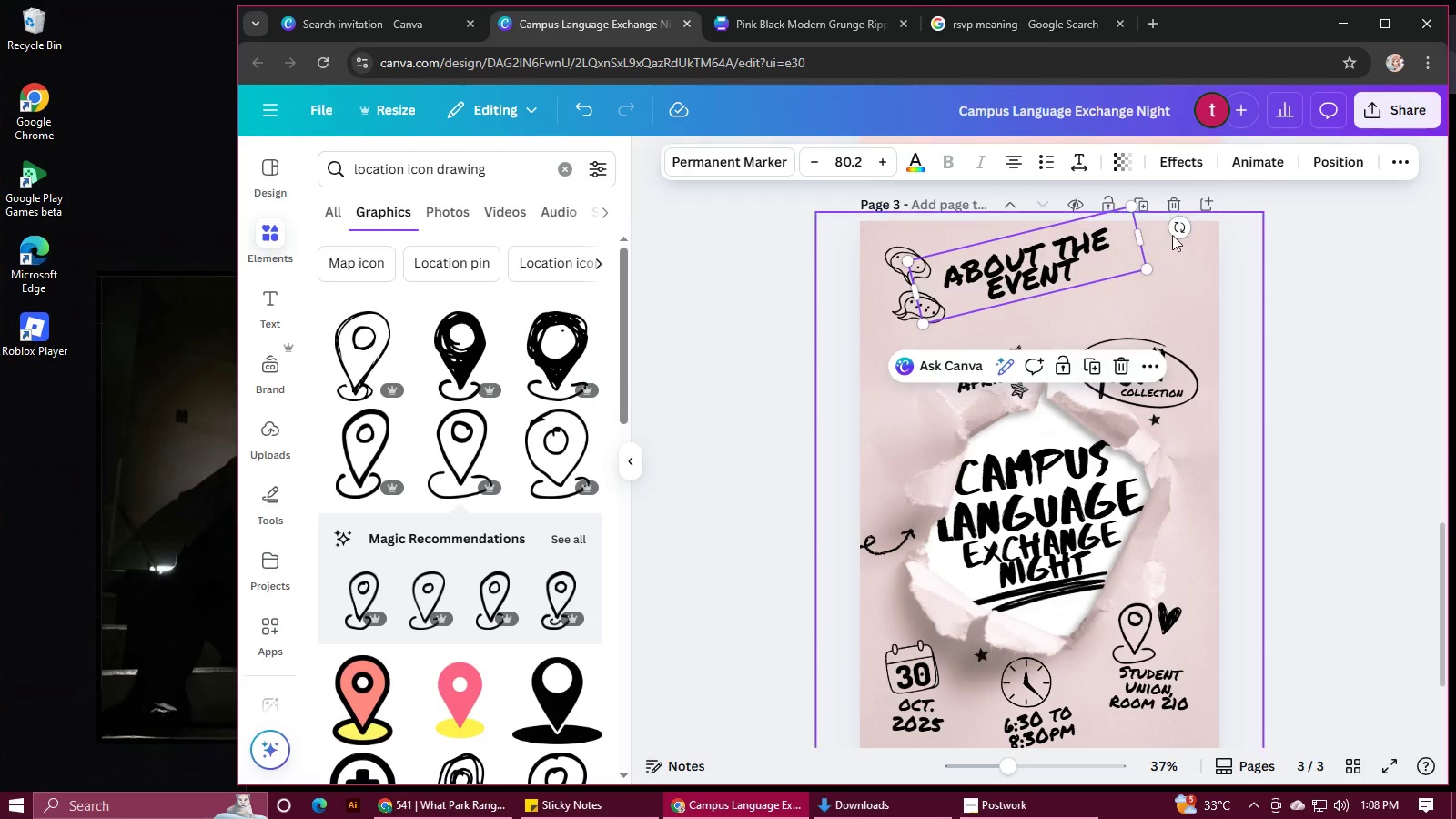 
left_click_drag(start_coordinate=[1178, 233], to_coordinate=[1190, 256])
 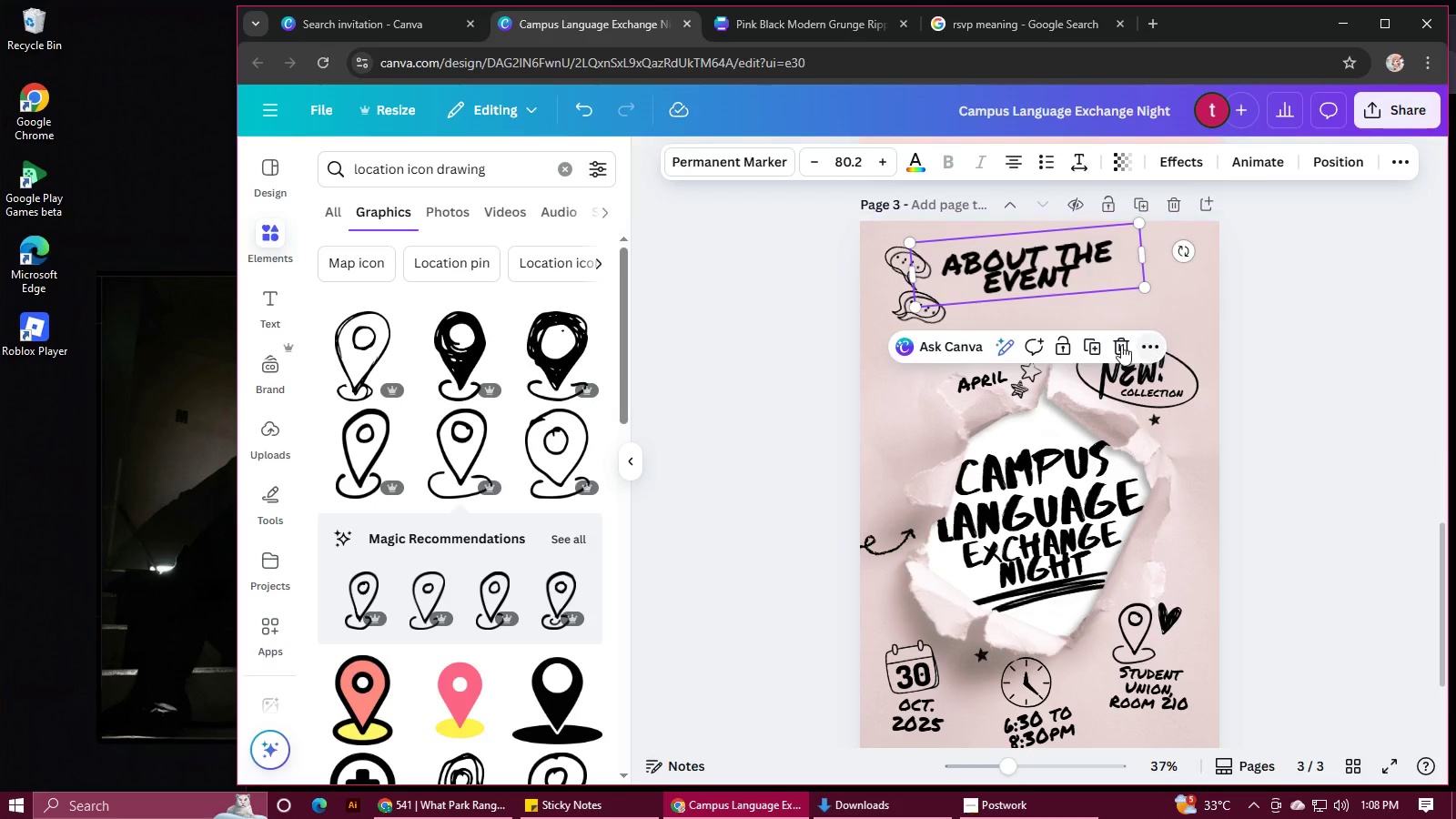 
left_click([1114, 345])
 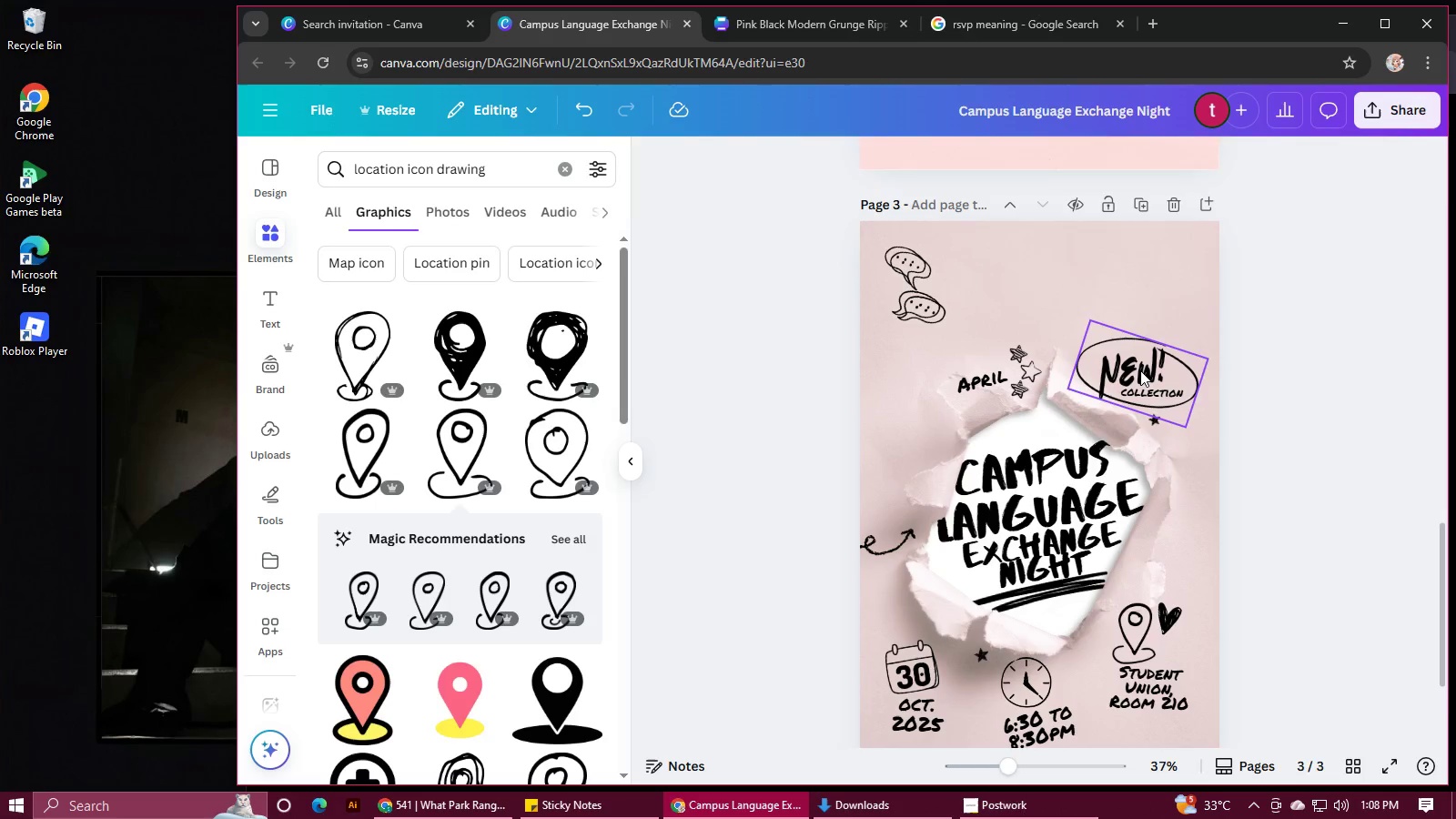 
double_click([1140, 370])
 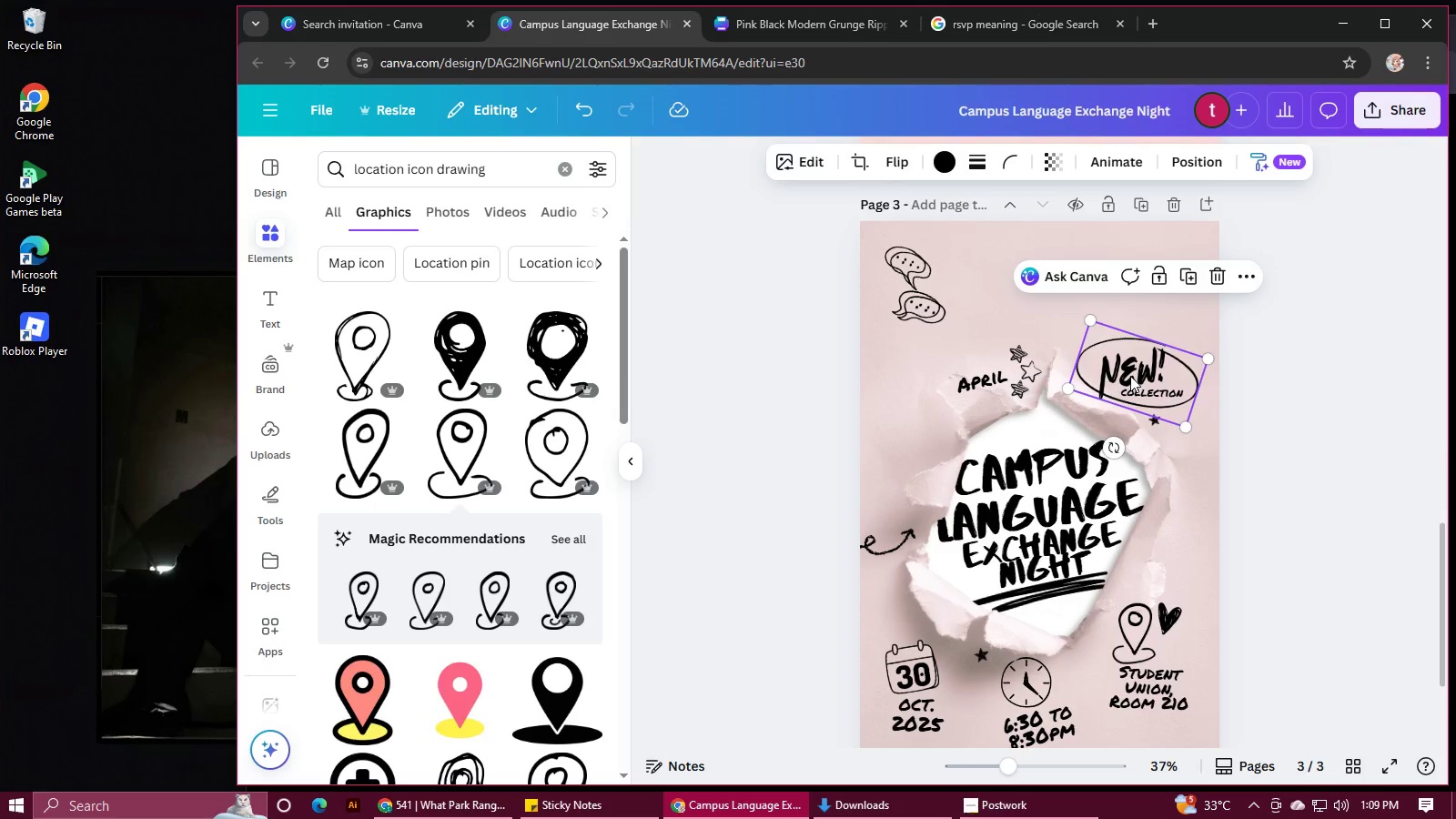 
left_click_drag(start_coordinate=[1136, 376], to_coordinate=[1009, 280])
 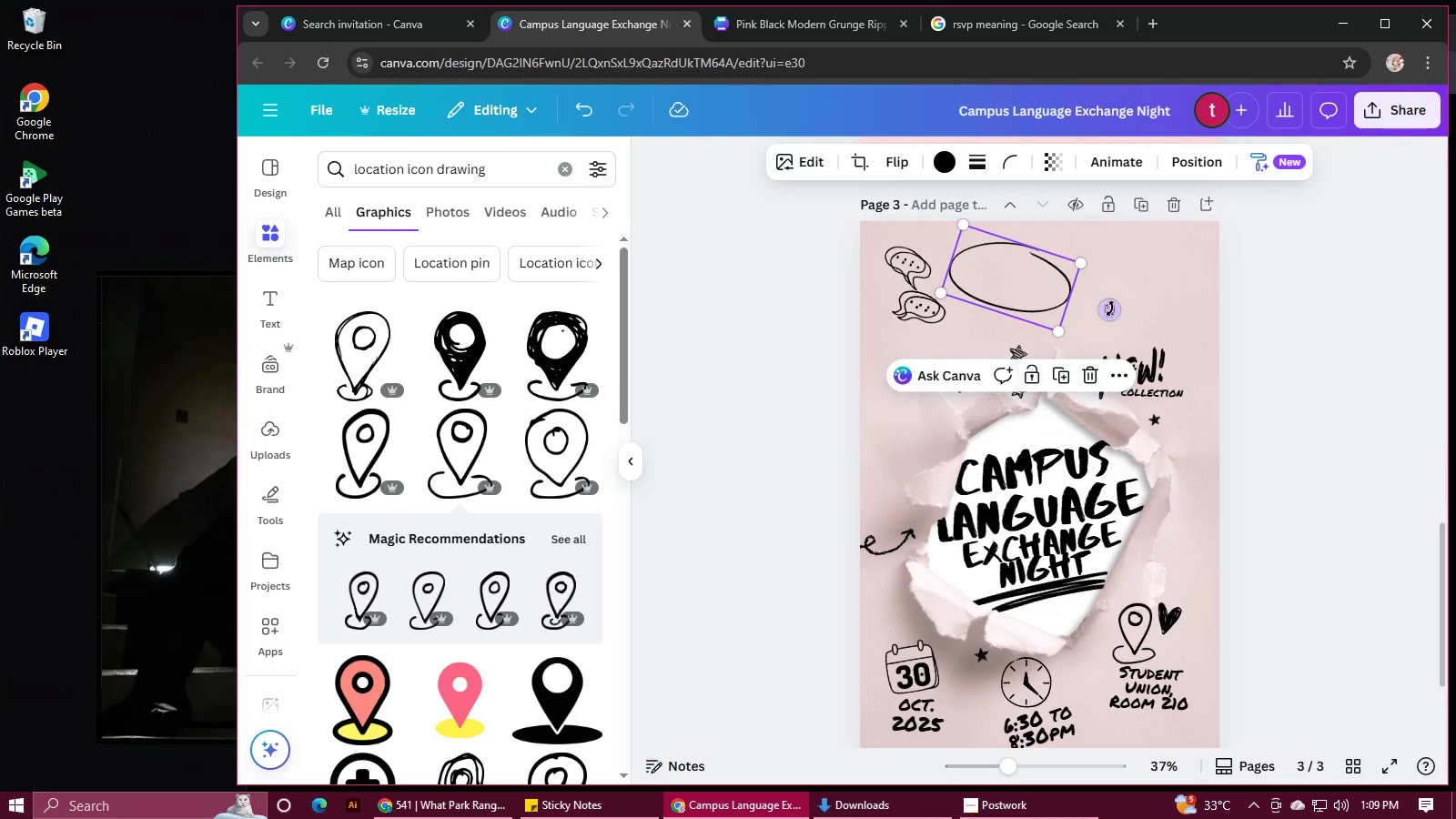 
left_click_drag(start_coordinate=[1112, 308], to_coordinate=[1118, 243])
 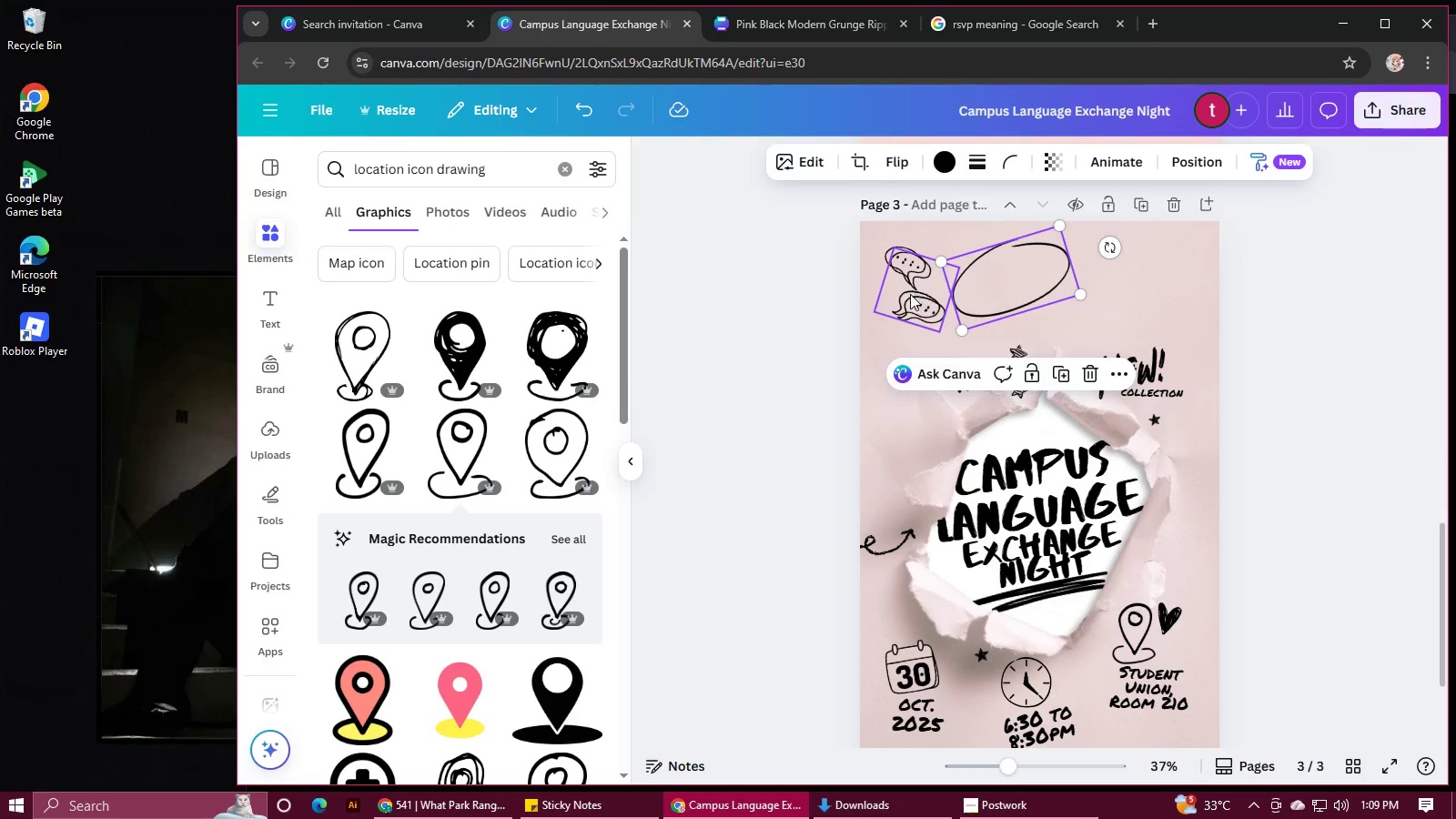 
left_click_drag(start_coordinate=[910, 295], to_coordinate=[911, 329])
 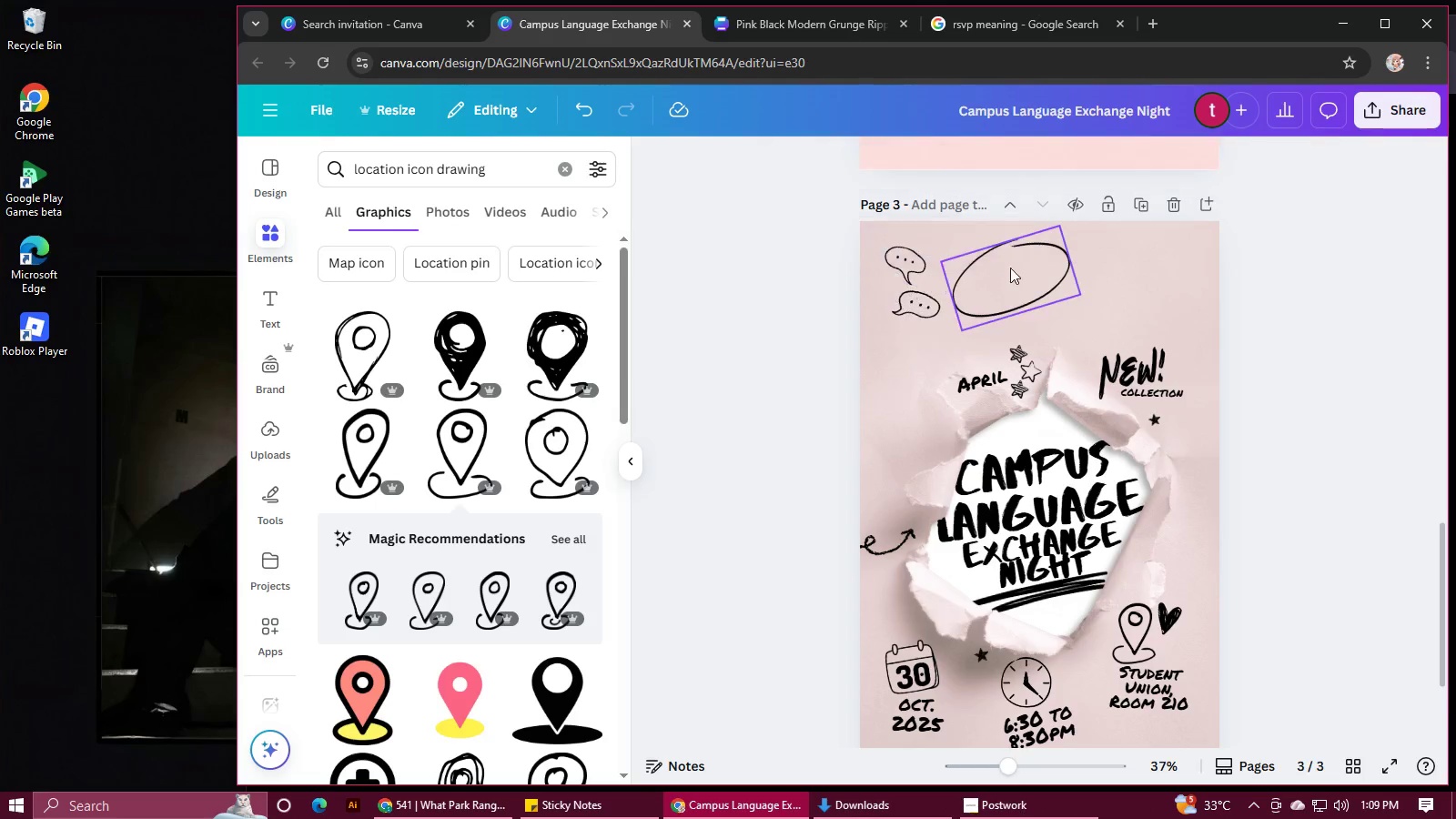 
left_click_drag(start_coordinate=[1016, 285], to_coordinate=[989, 264])
 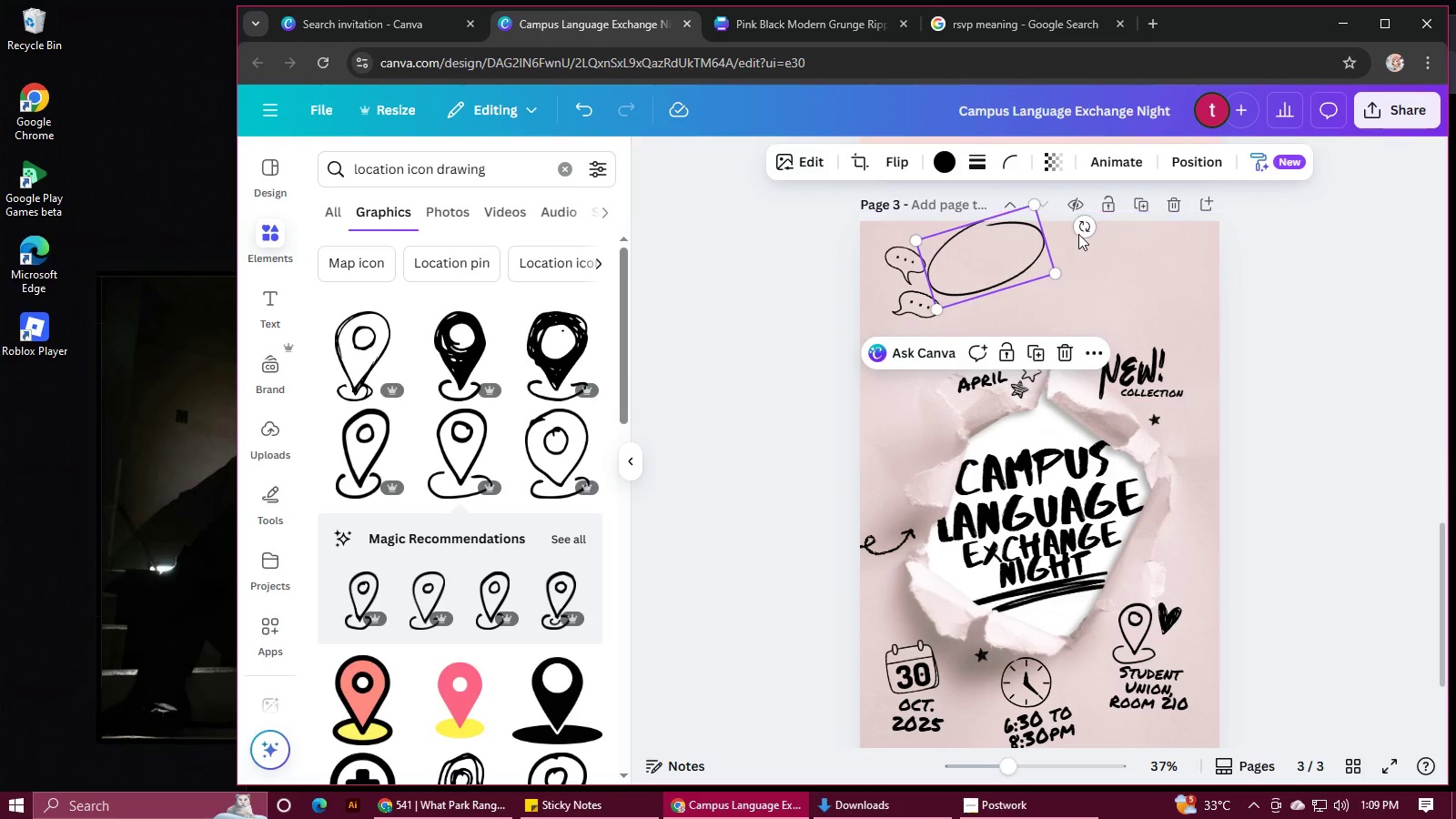 
left_click_drag(start_coordinate=[1090, 225], to_coordinate=[1098, 258])
 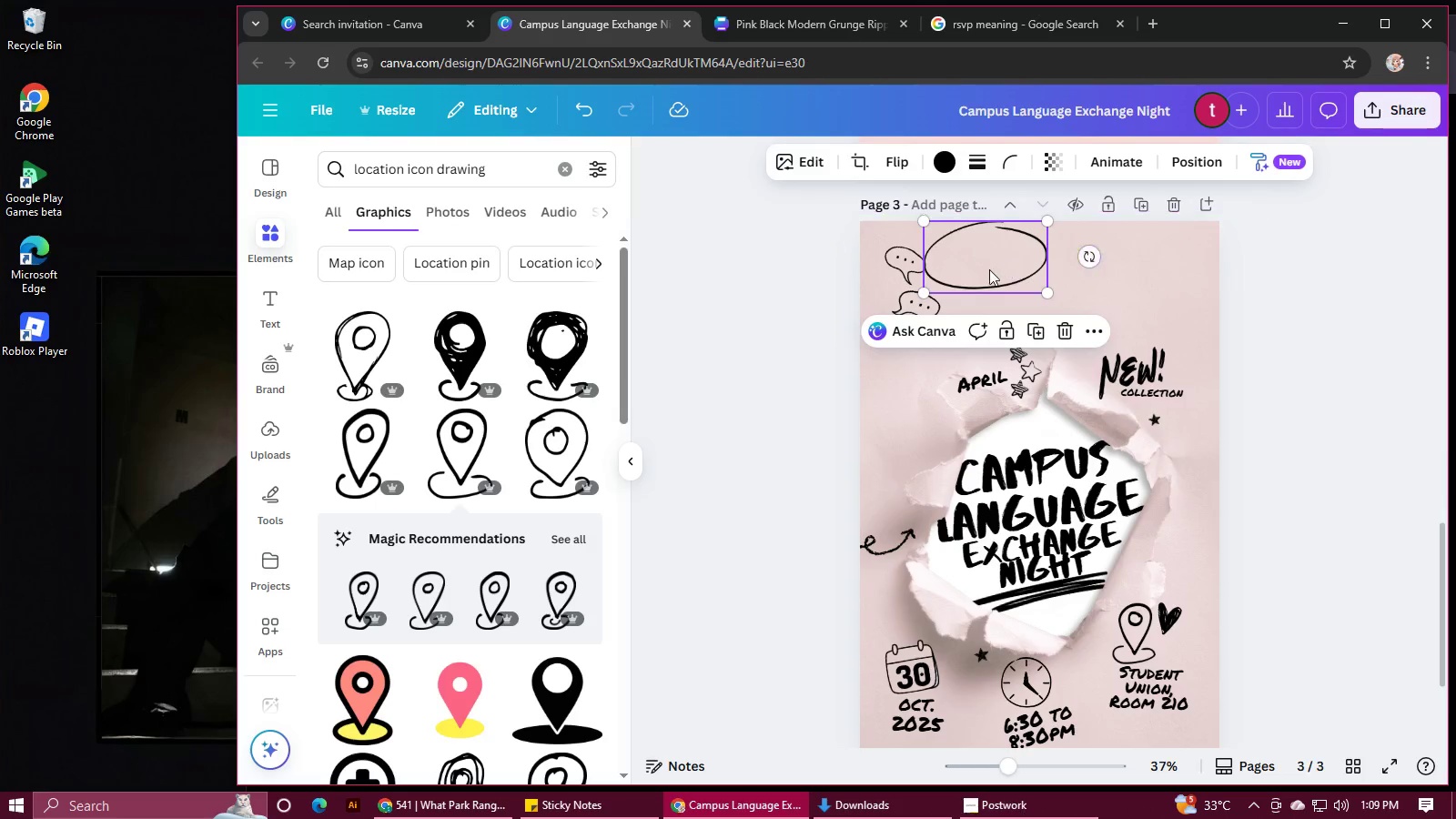 
left_click_drag(start_coordinate=[989, 270], to_coordinate=[1004, 277])
 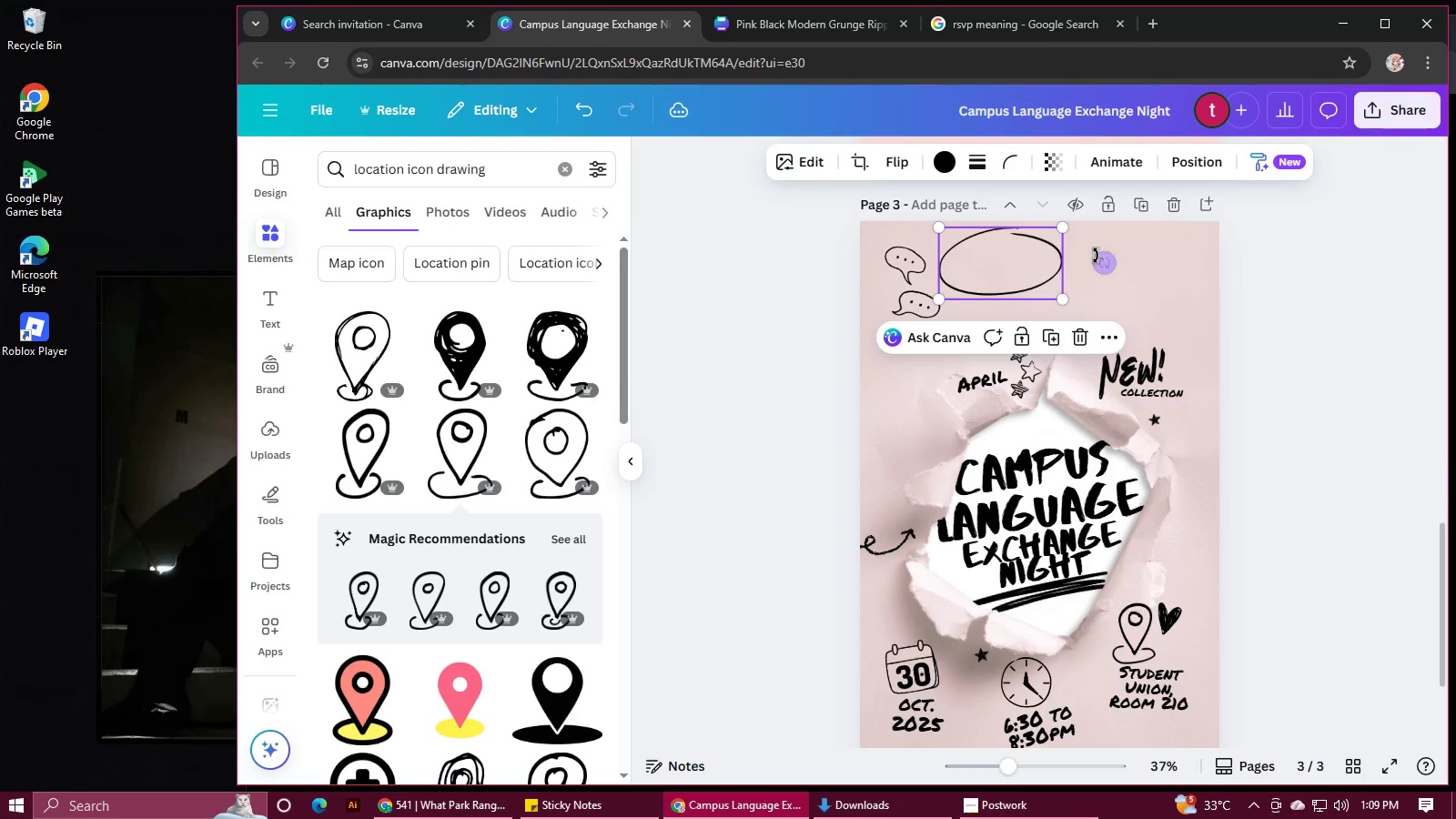 
left_click_drag(start_coordinate=[1098, 256], to_coordinate=[1103, 243])
 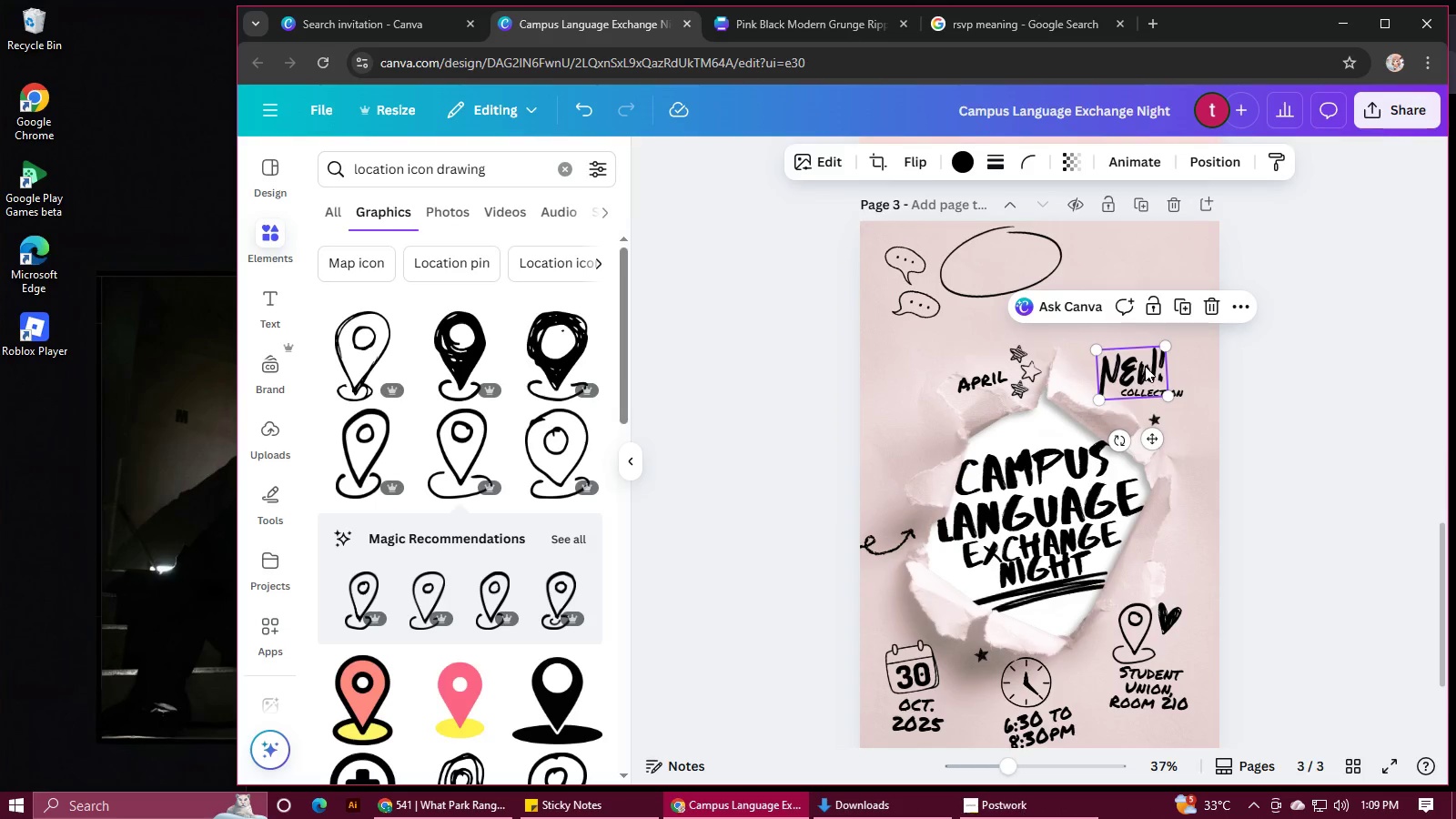 
double_click([1140, 366])
 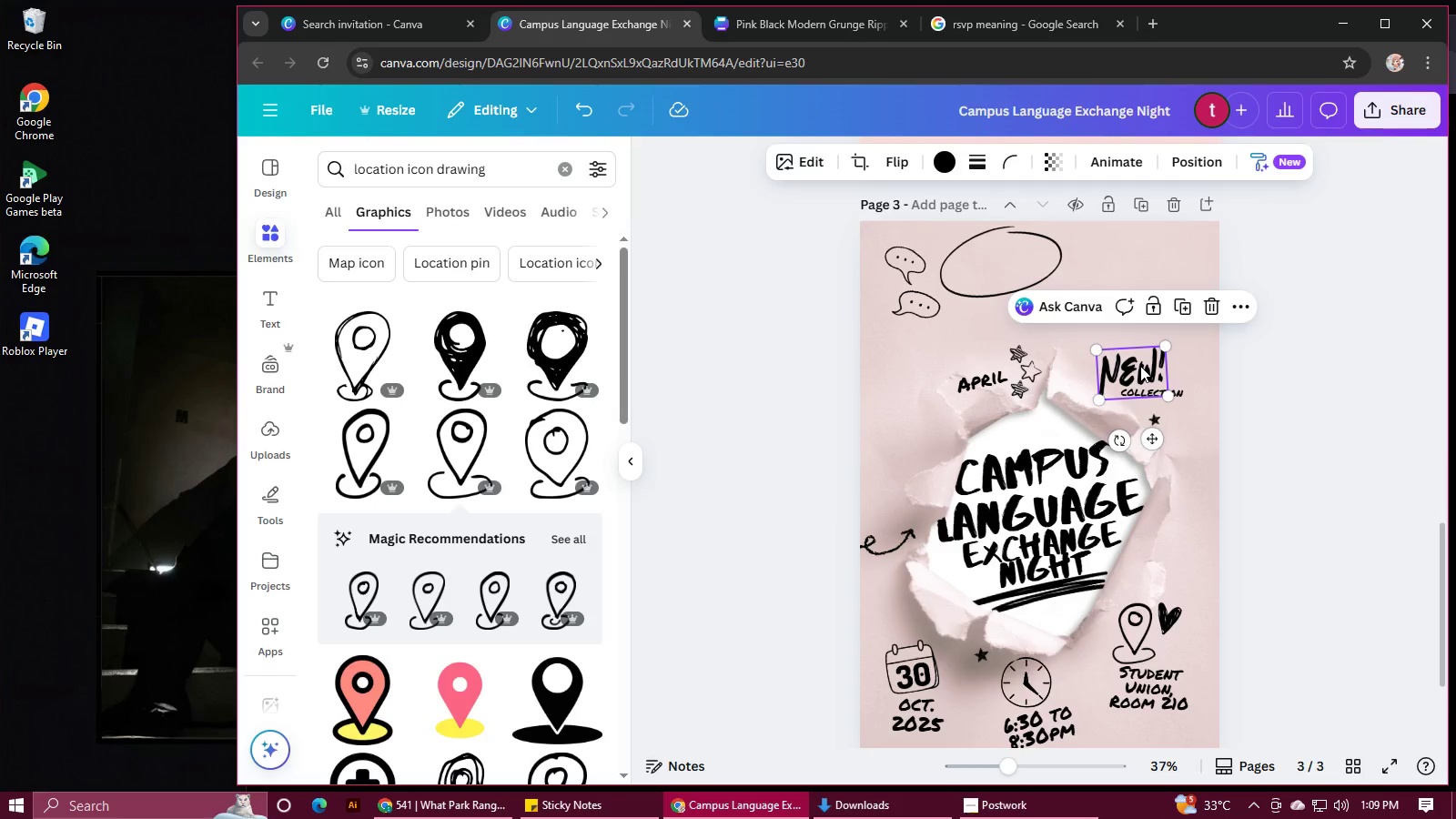 
double_click([1140, 366])
 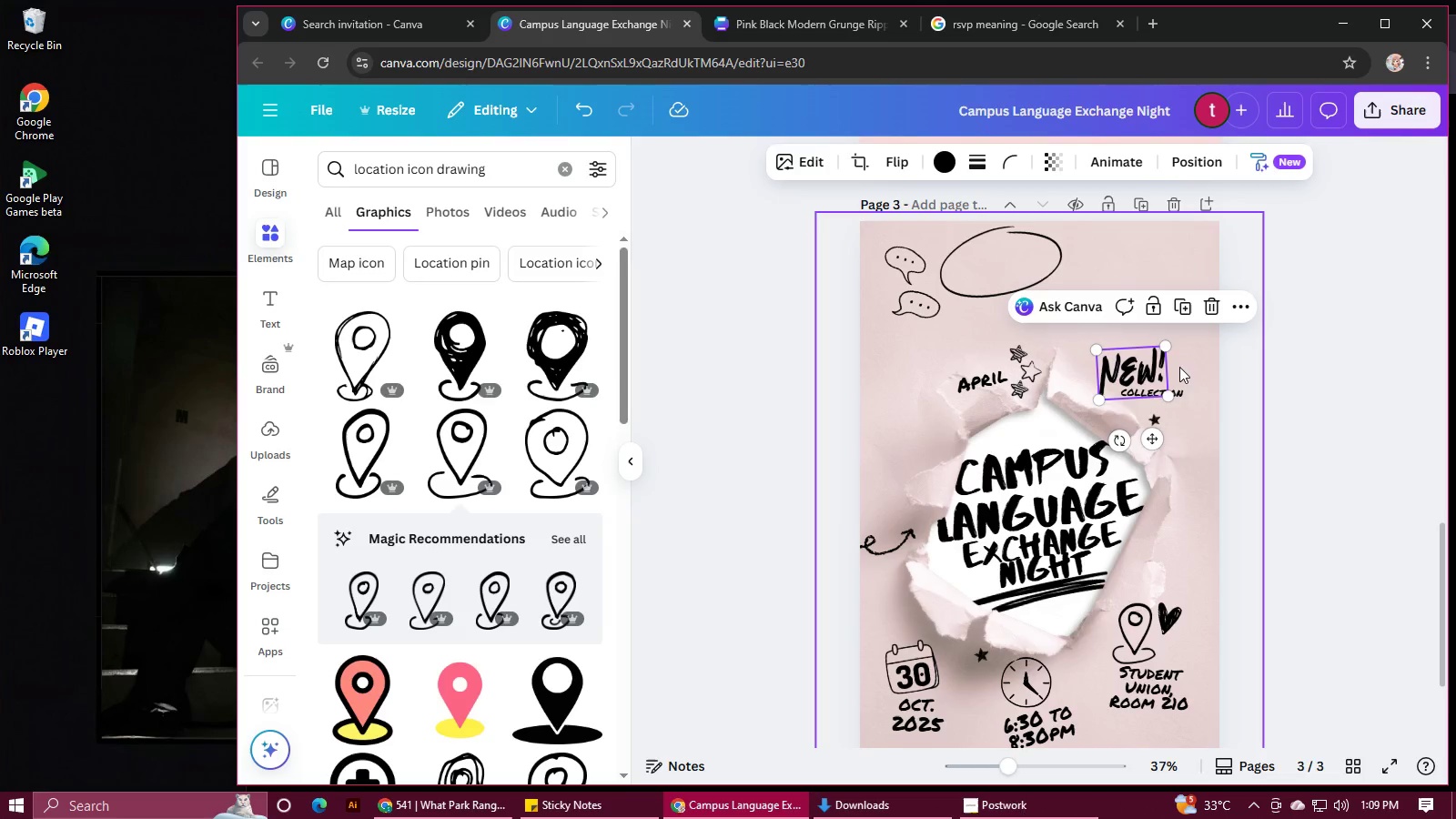 
left_click_drag(start_coordinate=[1122, 380], to_coordinate=[1100, 341])
 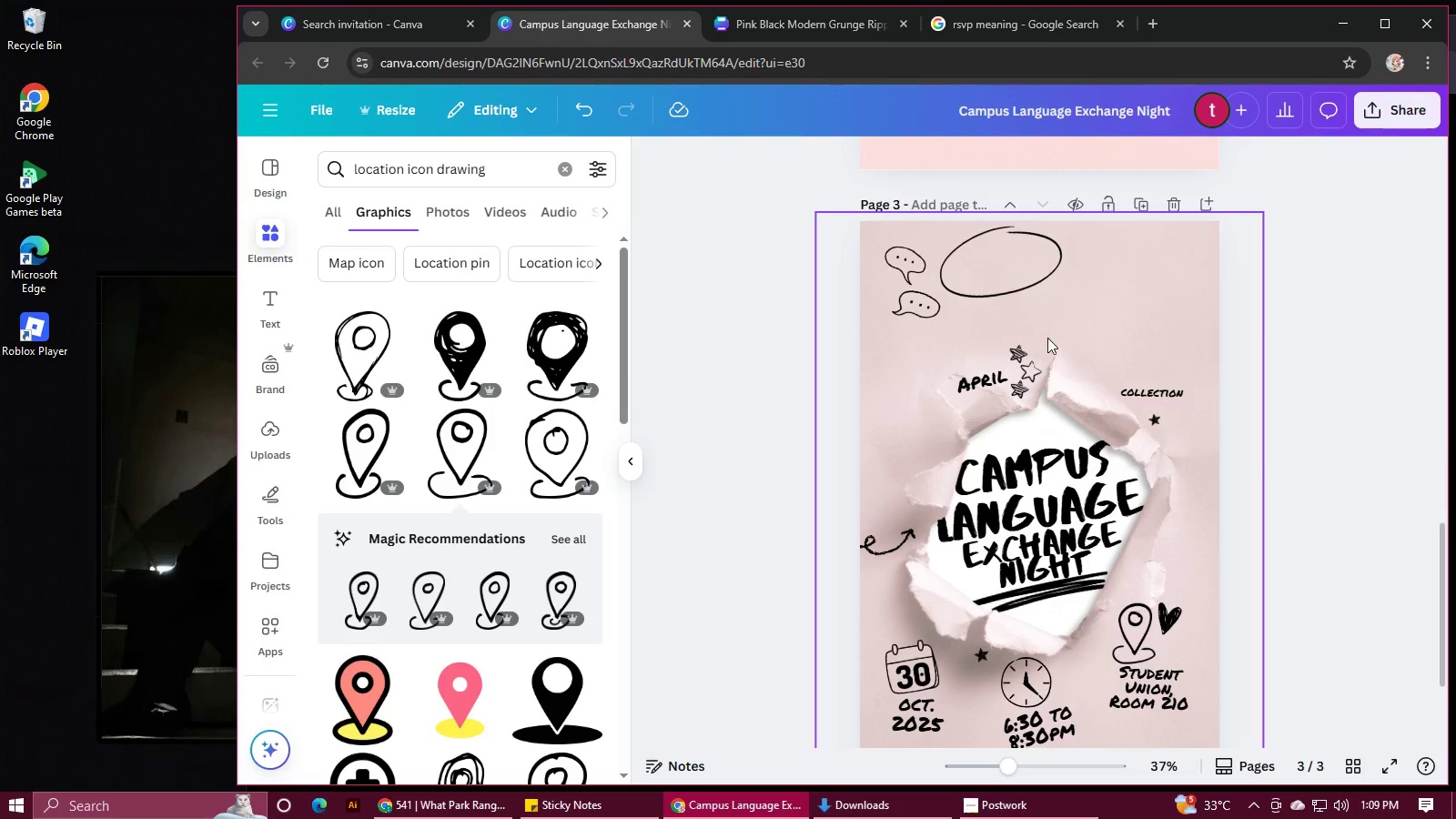 
left_click([1000, 374])
 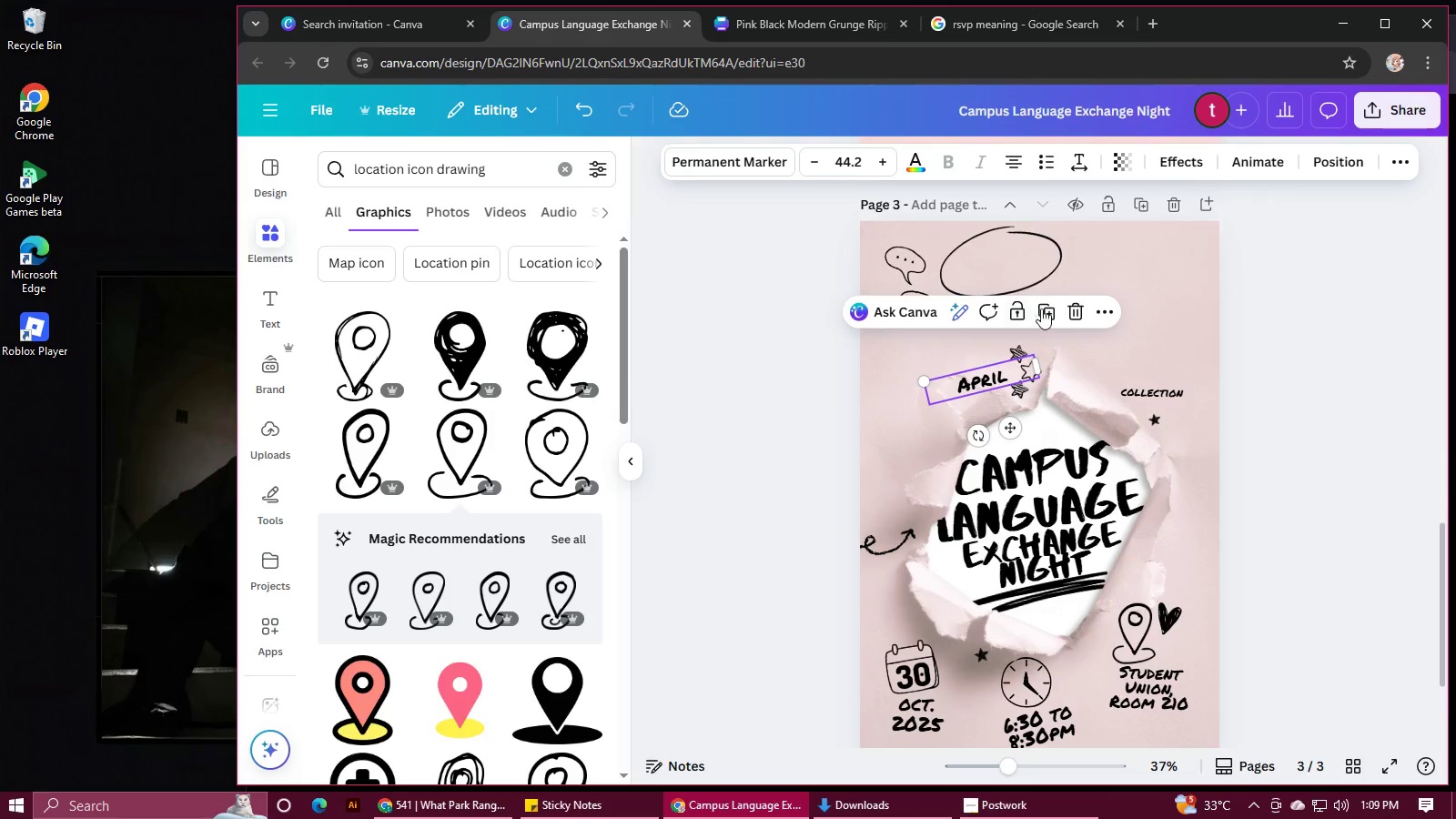 
left_click([1046, 308])
 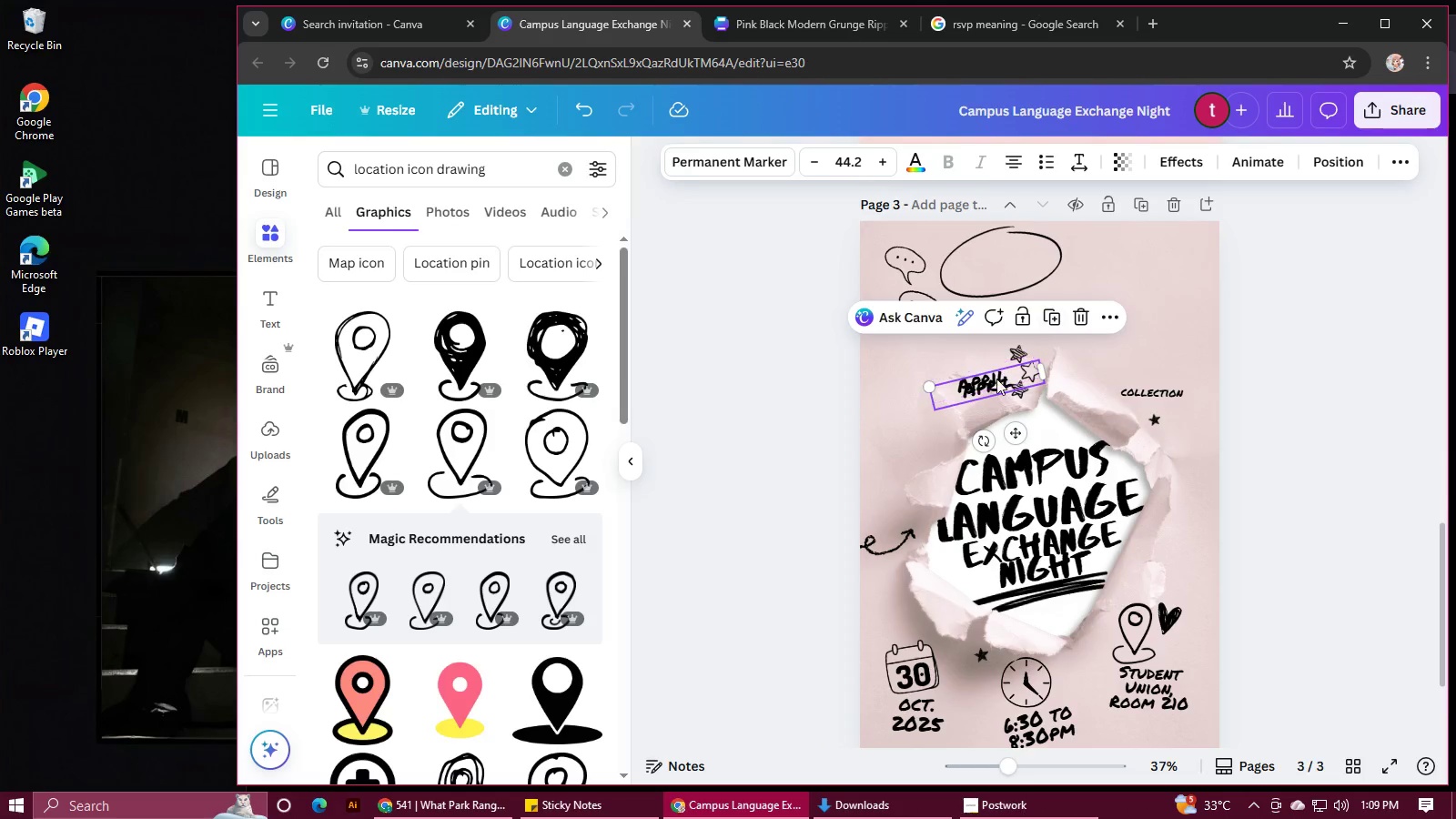 
left_click_drag(start_coordinate=[993, 384], to_coordinate=[982, 264])
 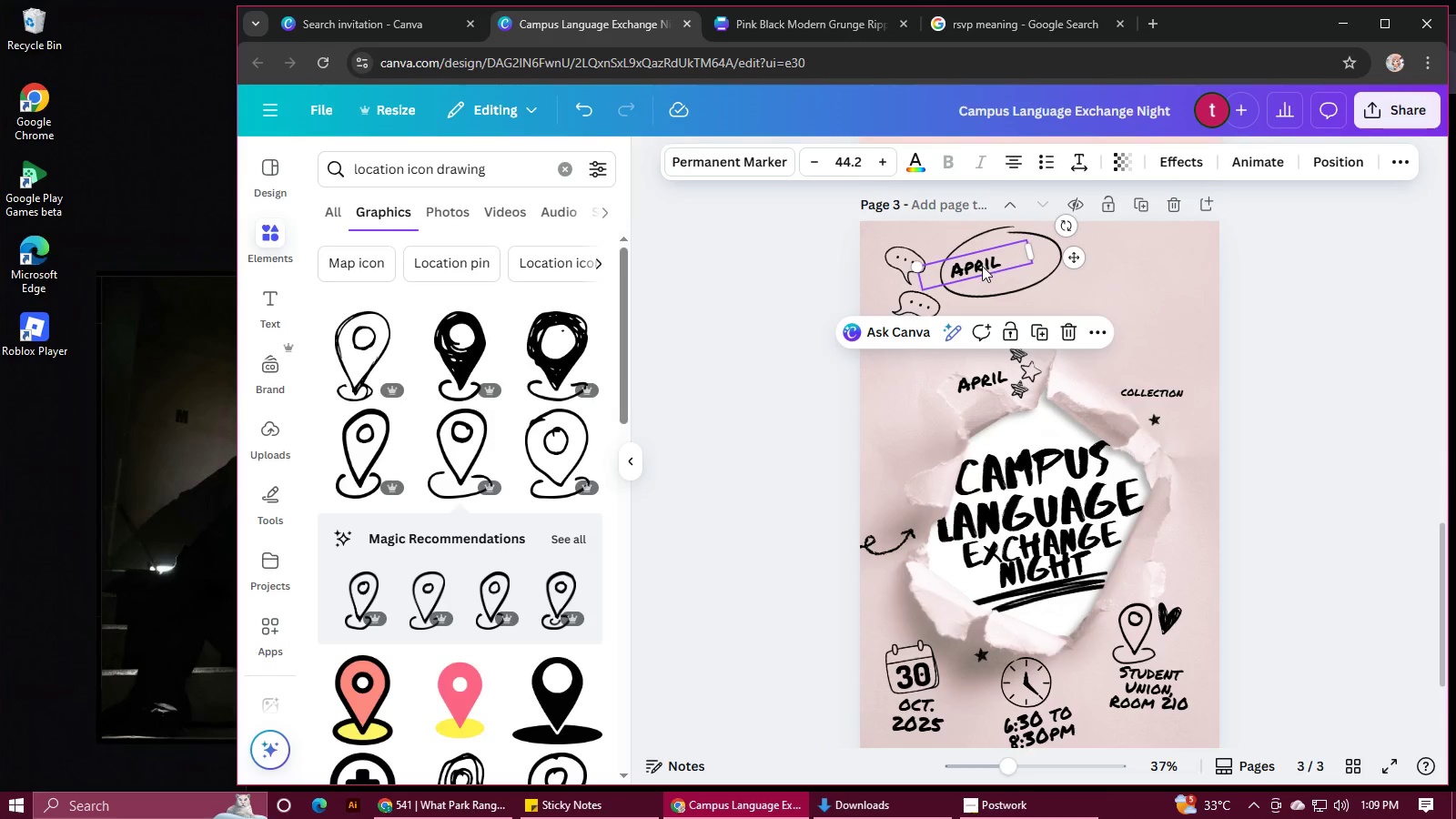 
left_click([982, 266])
 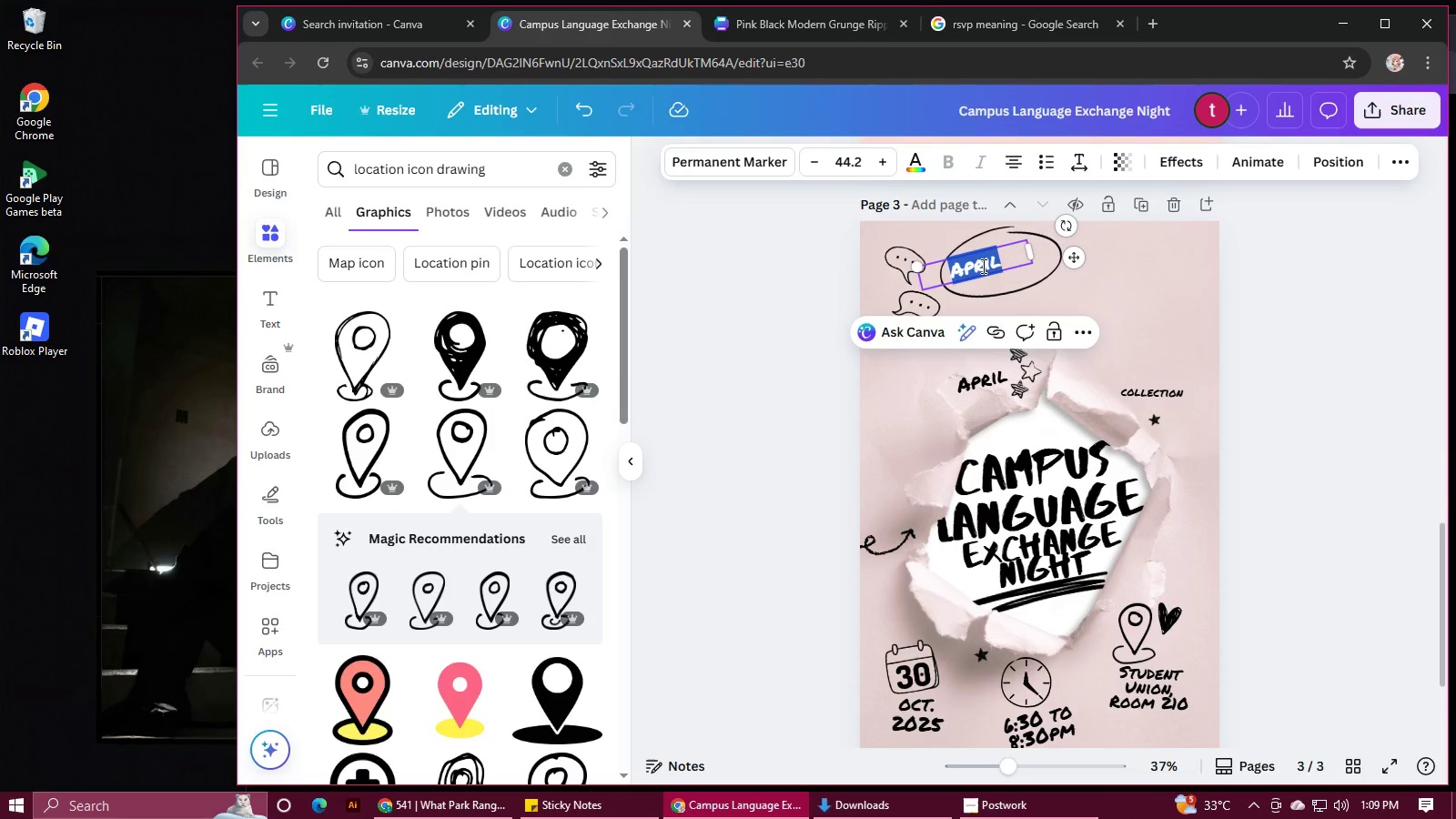 
type(avout)
key(Backspace)
key(Backspace)
key(Backspace)
key(Backspace)
type(bout!)
key(Backspace)
 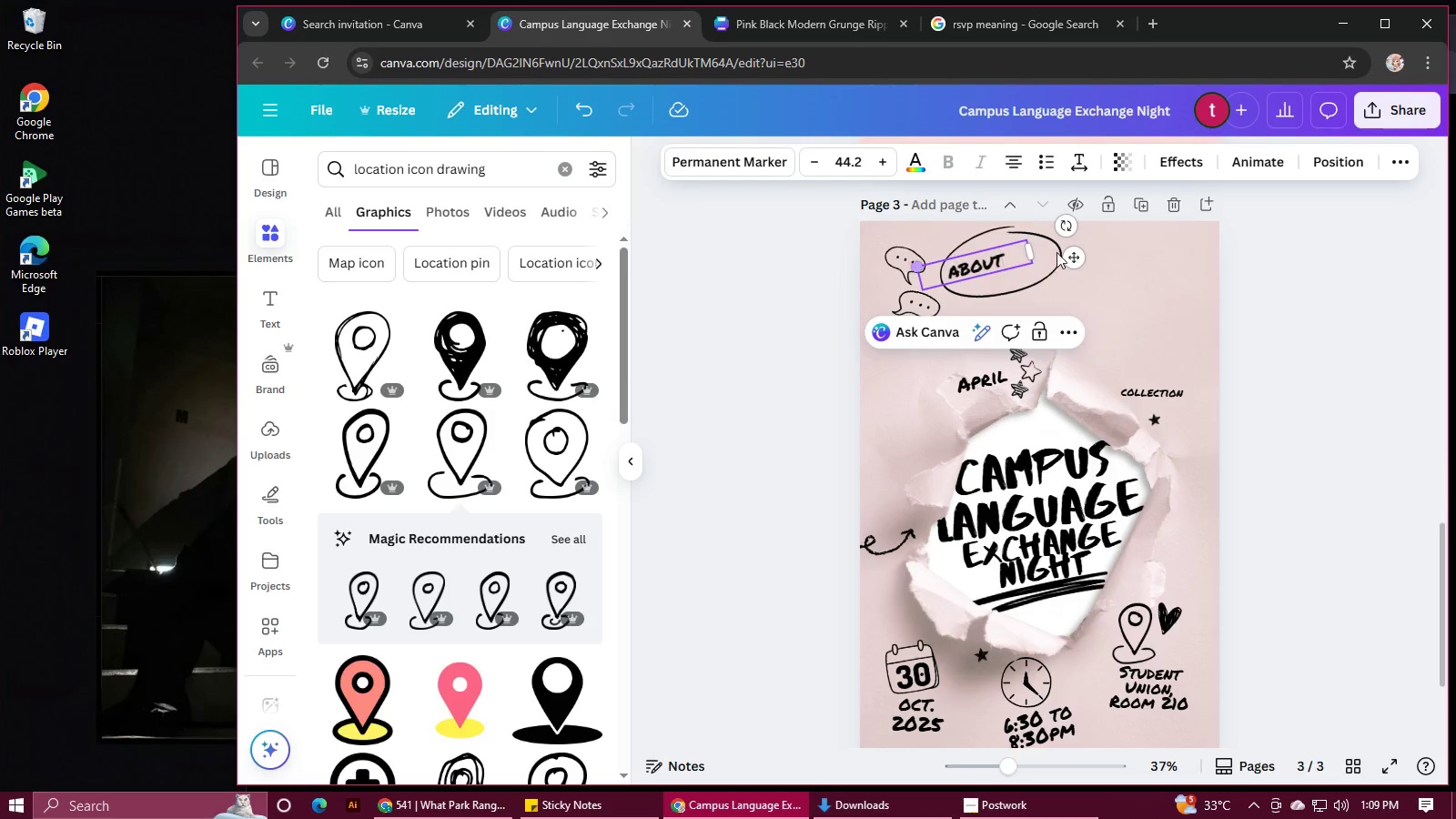 
left_click_drag(start_coordinate=[1035, 257], to_coordinate=[1006, 266])
 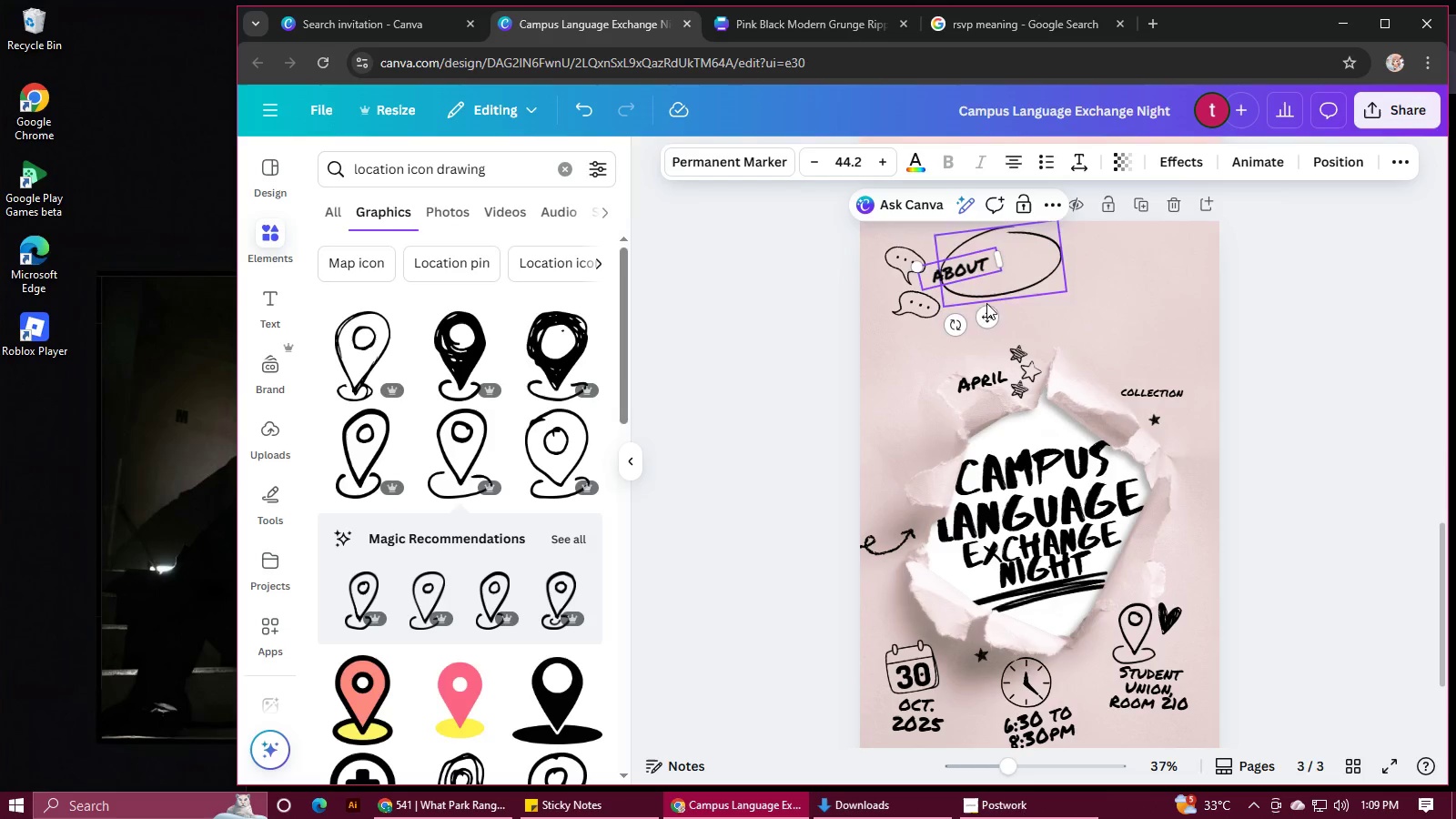 
left_click_drag(start_coordinate=[986, 308], to_coordinate=[1012, 291])
 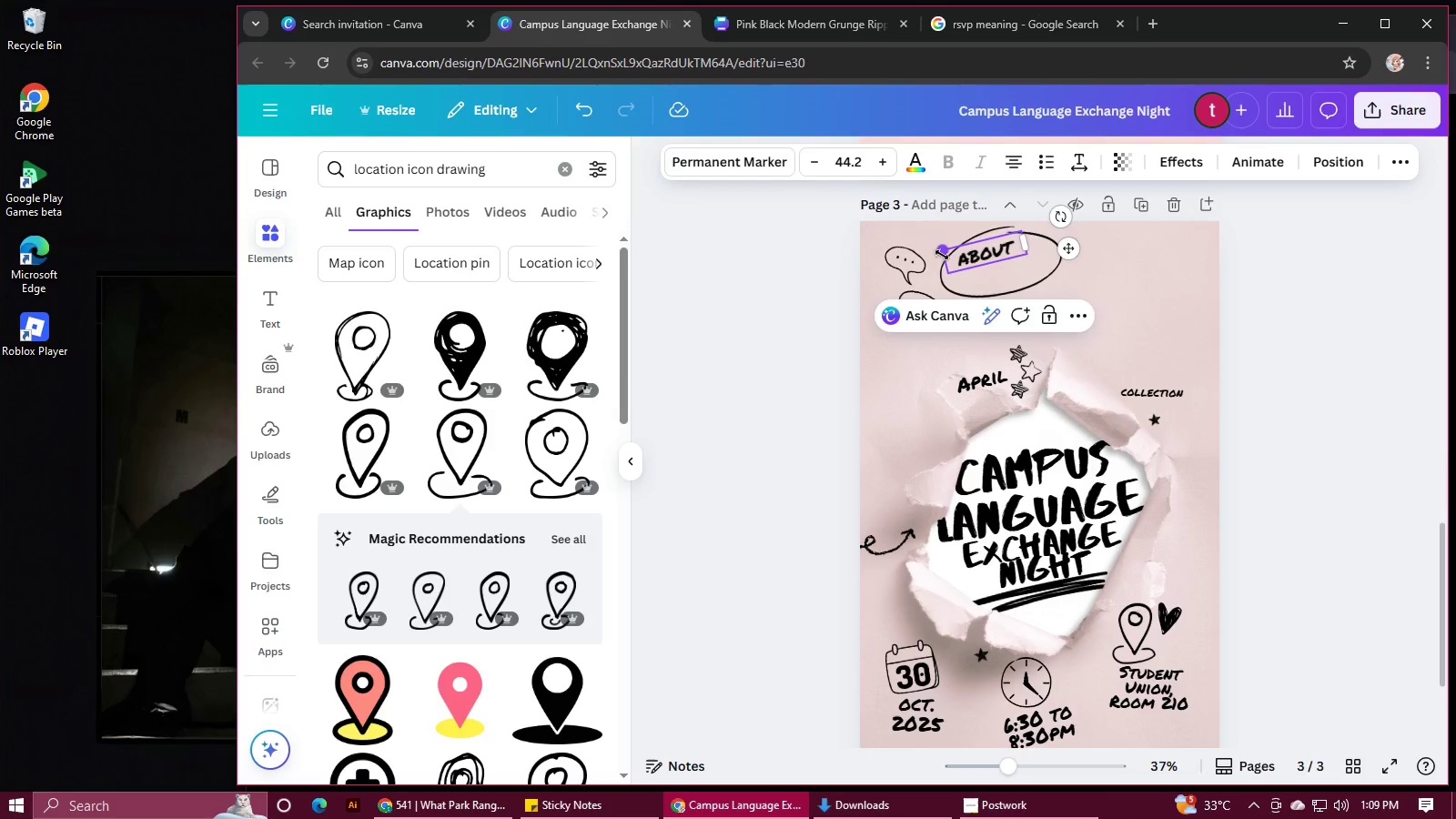 
left_click_drag(start_coordinate=[944, 255], to_coordinate=[926, 255])
 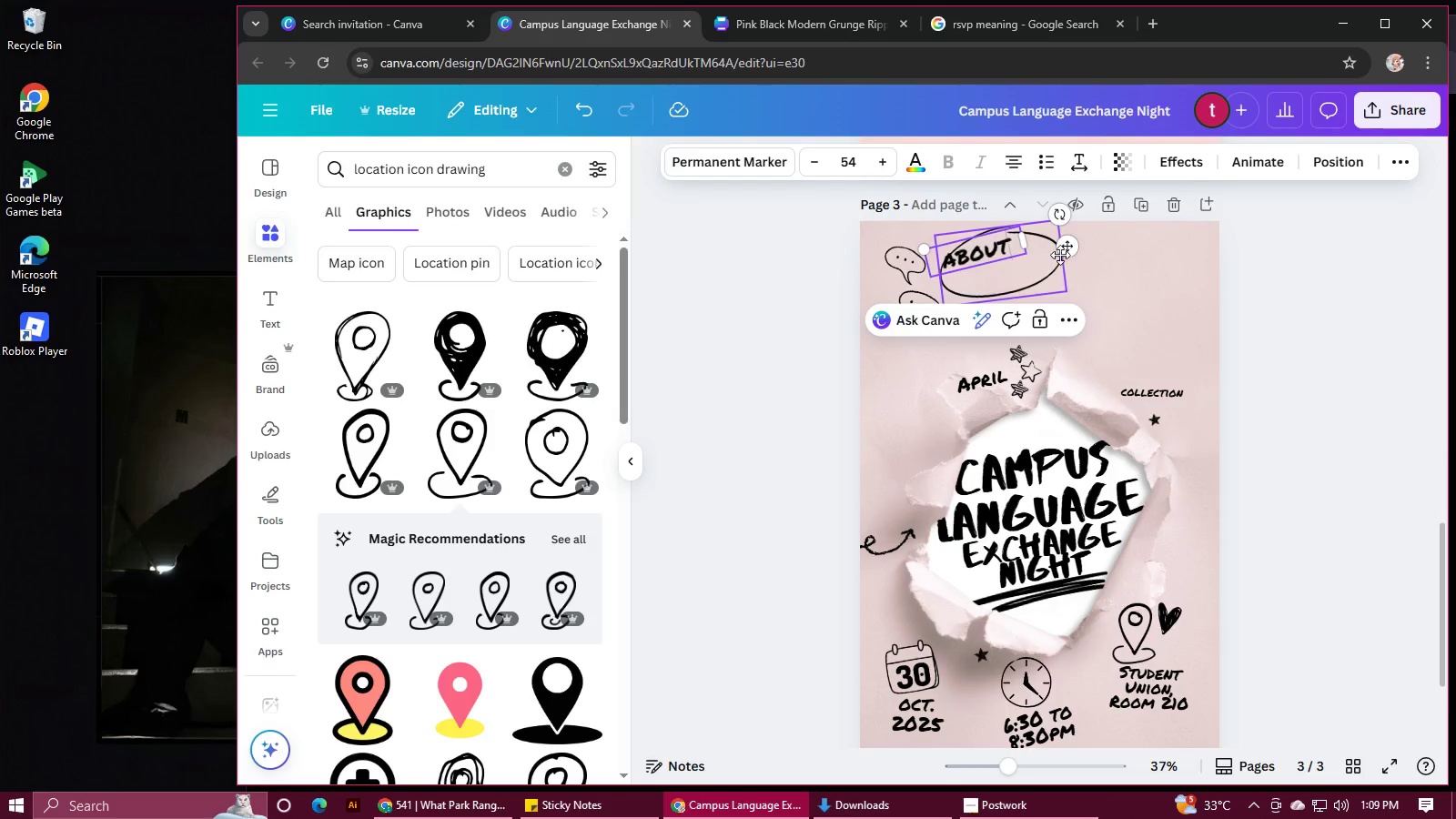 
left_click_drag(start_coordinate=[1064, 248], to_coordinate=[1072, 253])
 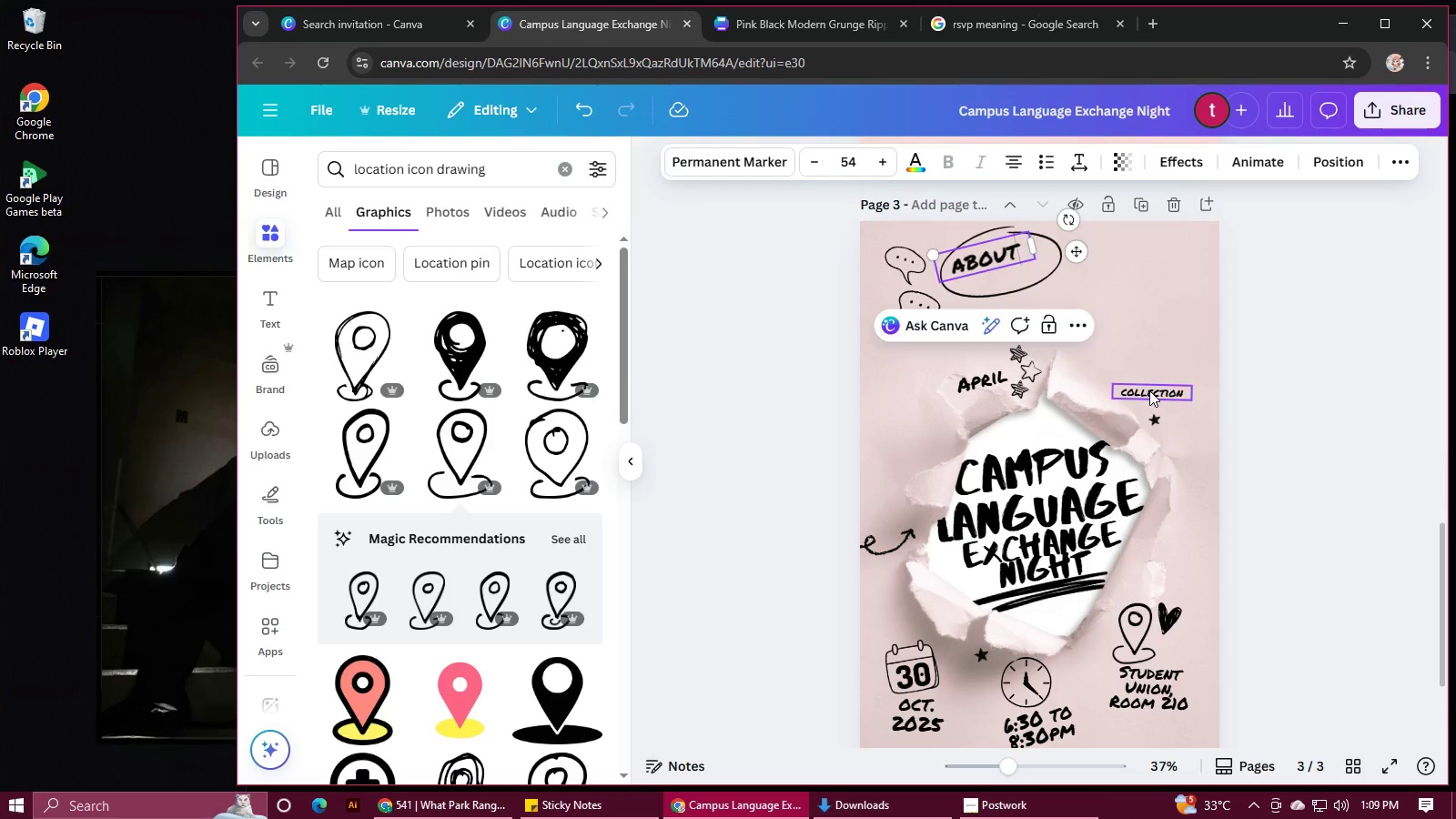 
double_click([1149, 390])
 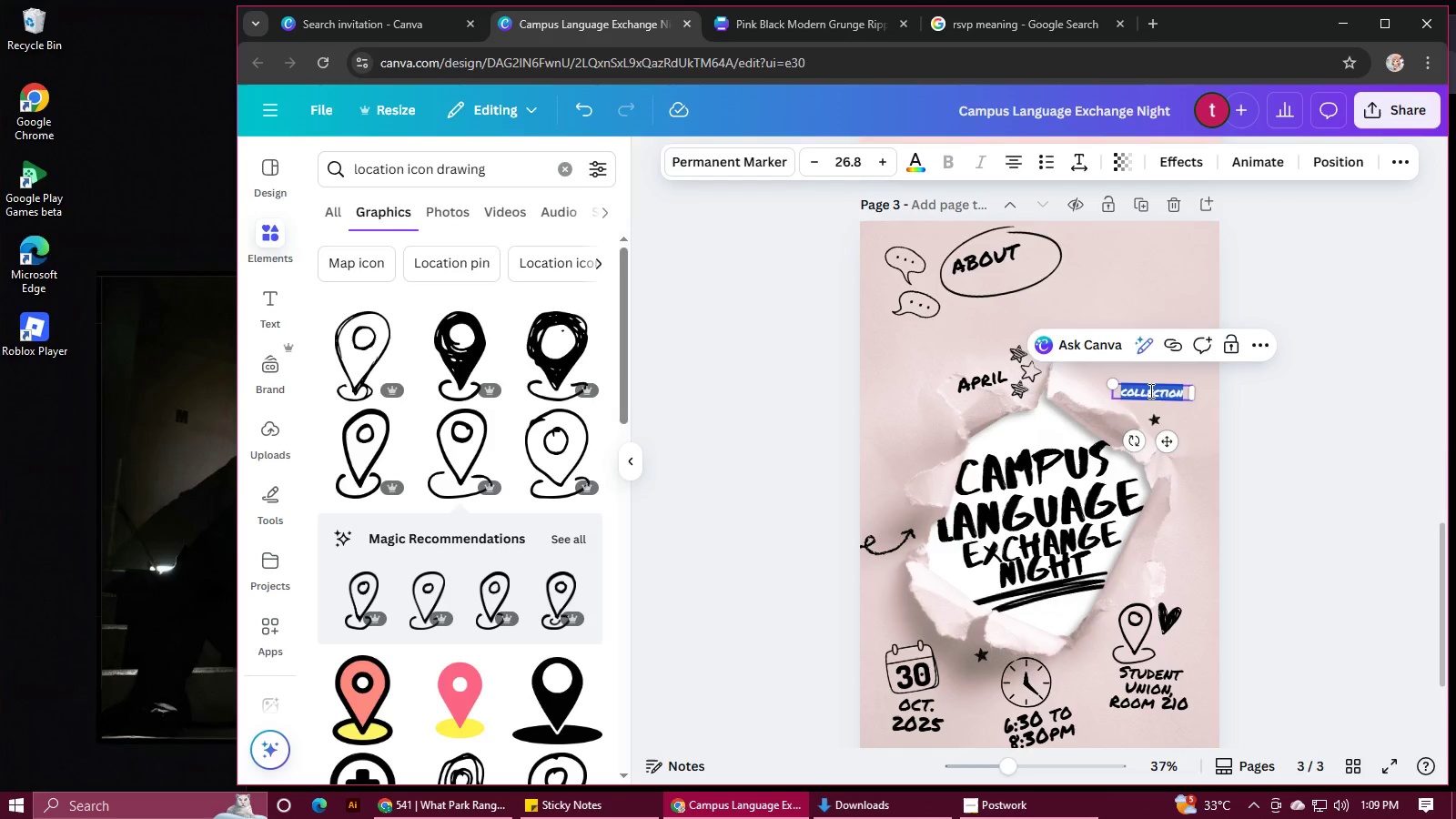 
type(the event)
 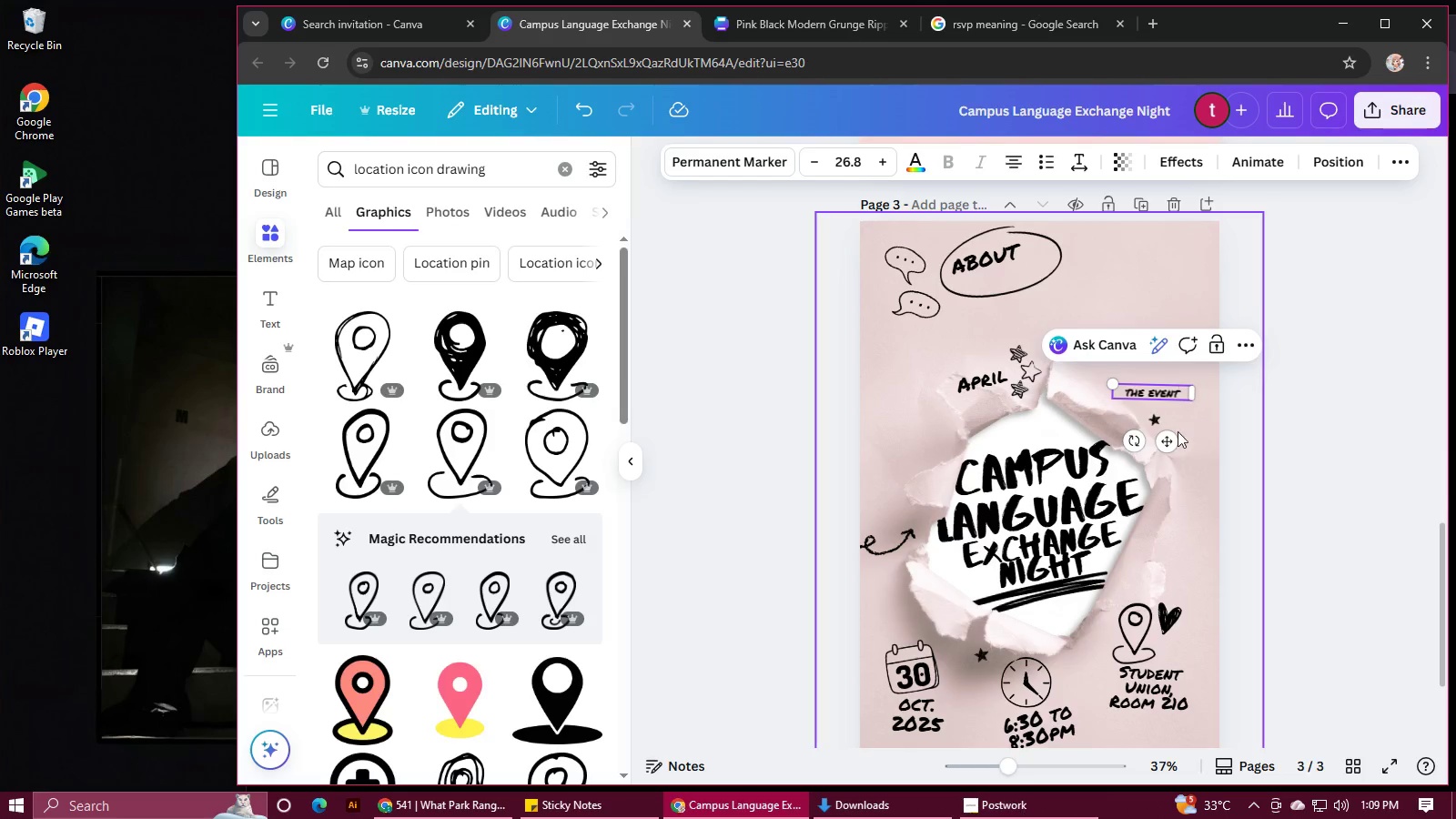 
left_click_drag(start_coordinate=[1170, 436], to_coordinate=[1016, 320])
 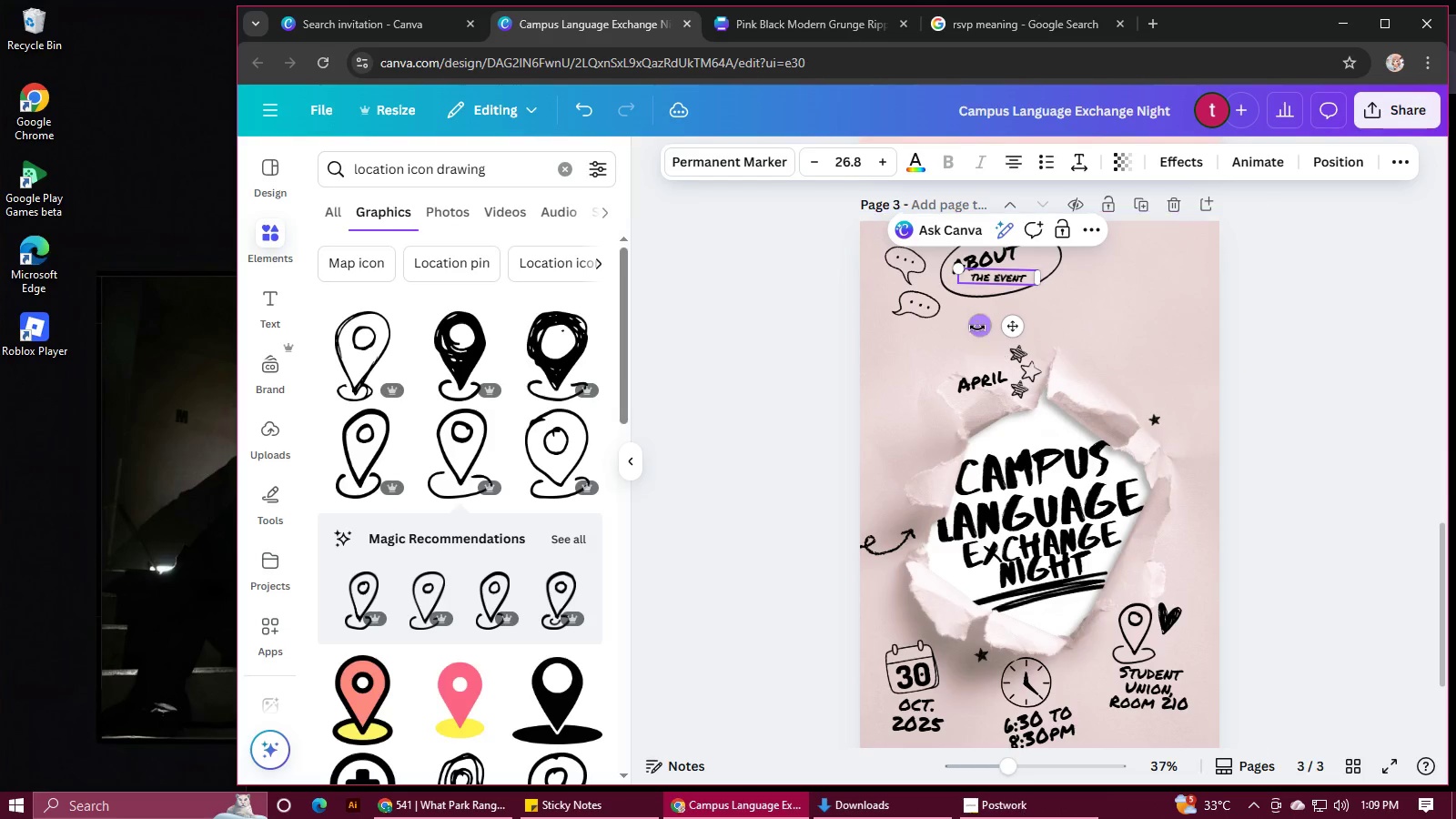 
left_click_drag(start_coordinate=[977, 327], to_coordinate=[1007, 308])
 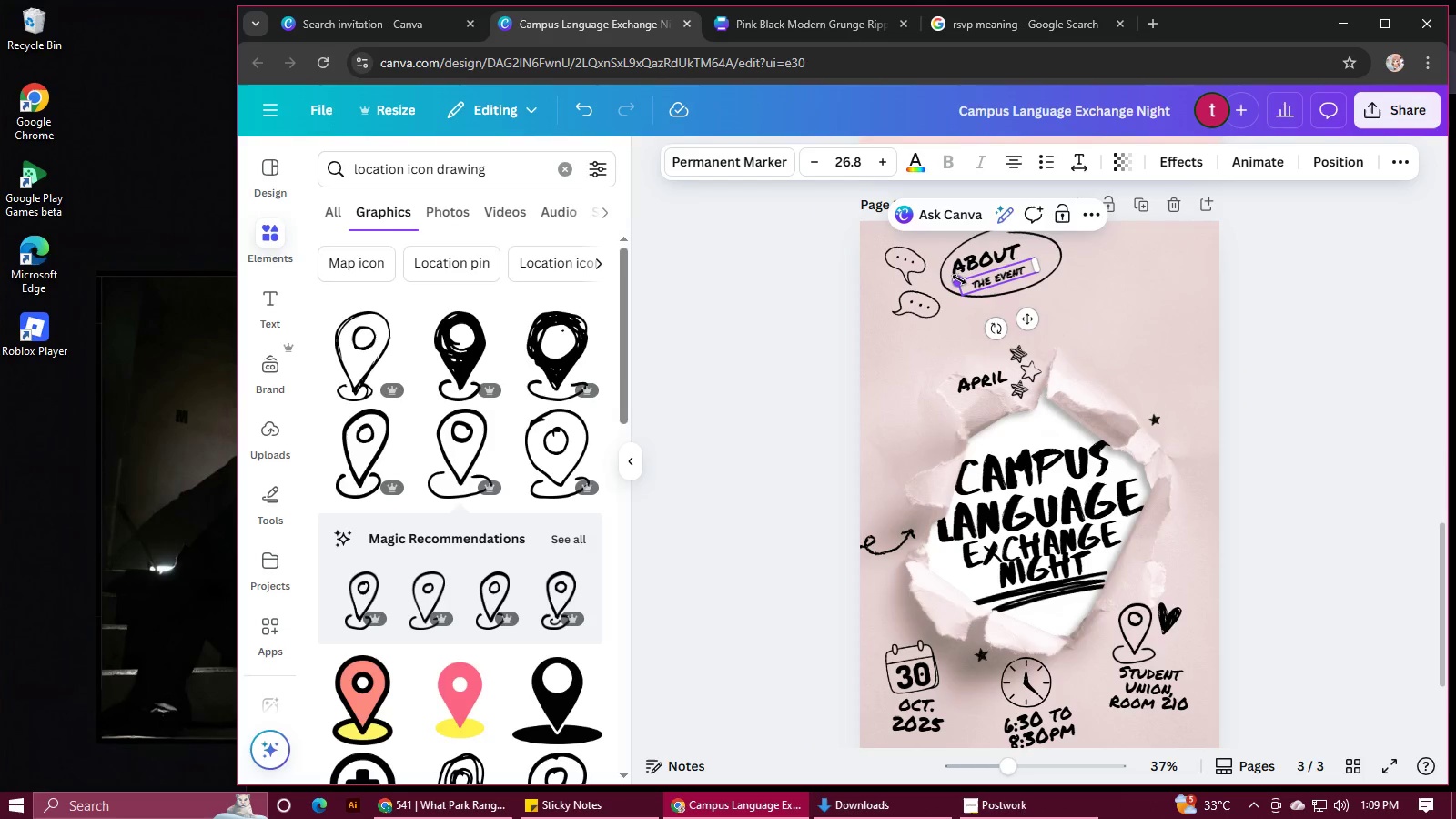 
left_click_drag(start_coordinate=[959, 279], to_coordinate=[939, 278])
 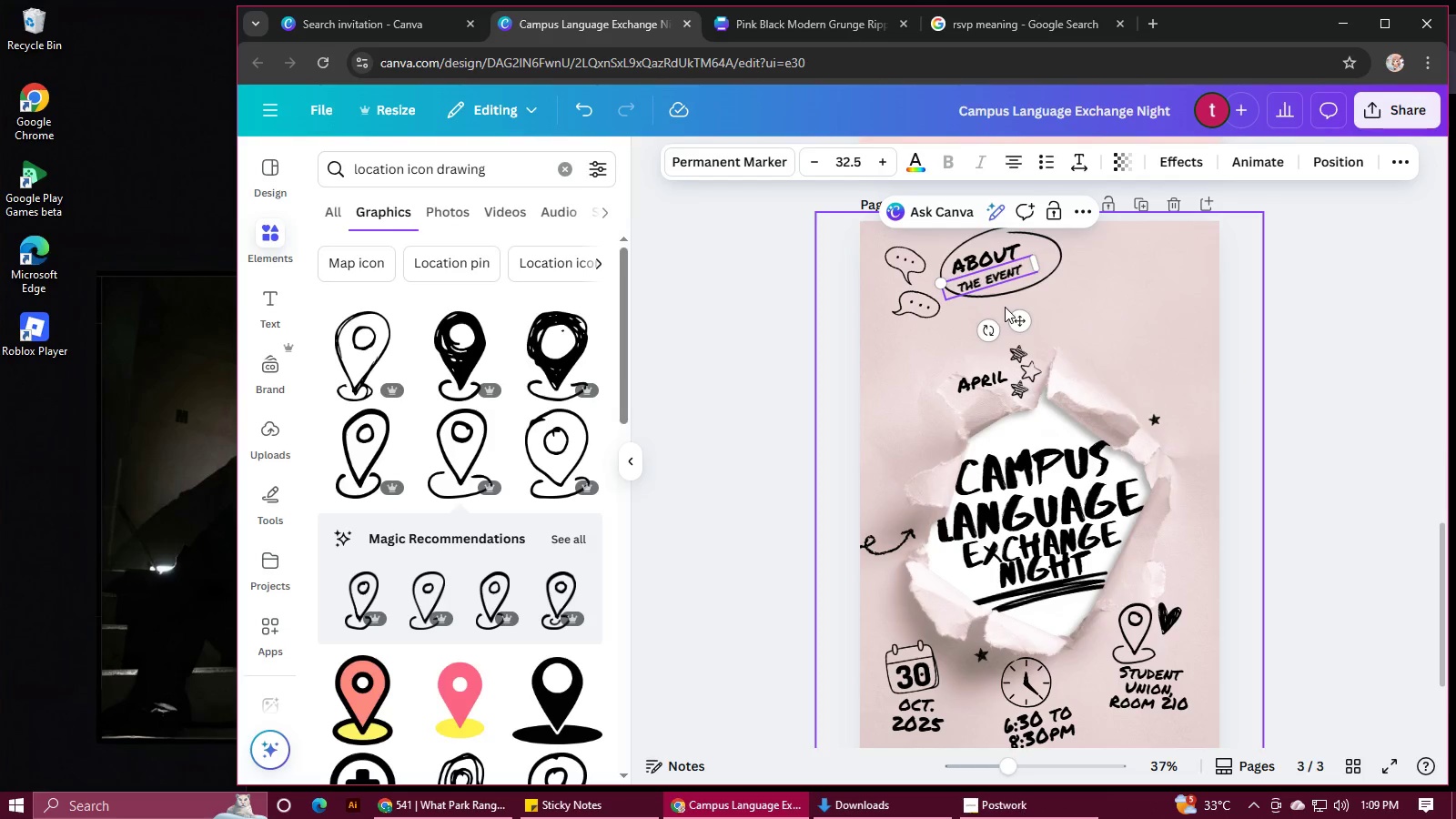 
left_click_drag(start_coordinate=[1018, 313], to_coordinate=[1033, 307])
 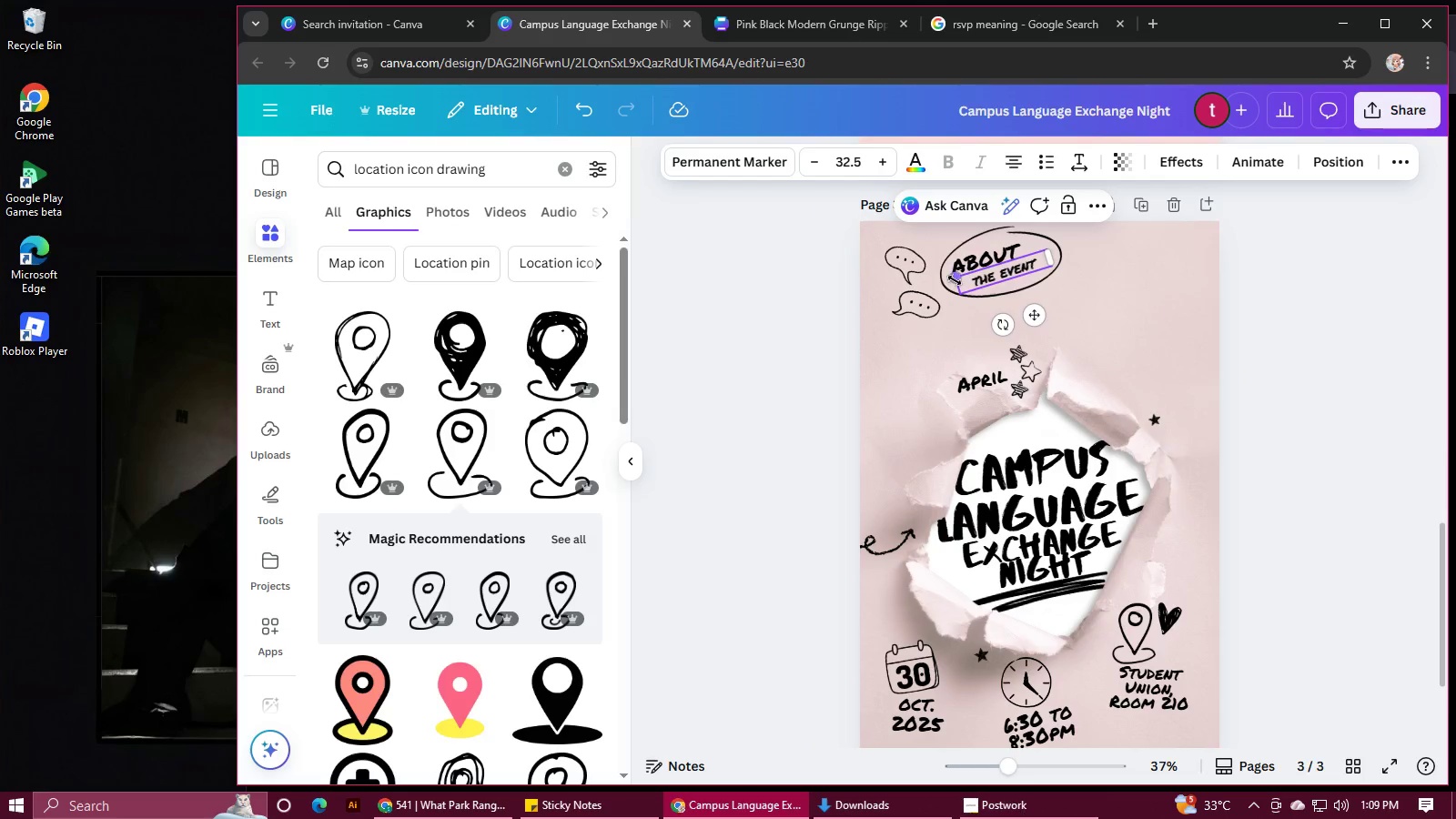 
left_click_drag(start_coordinate=[955, 280], to_coordinate=[931, 280])
 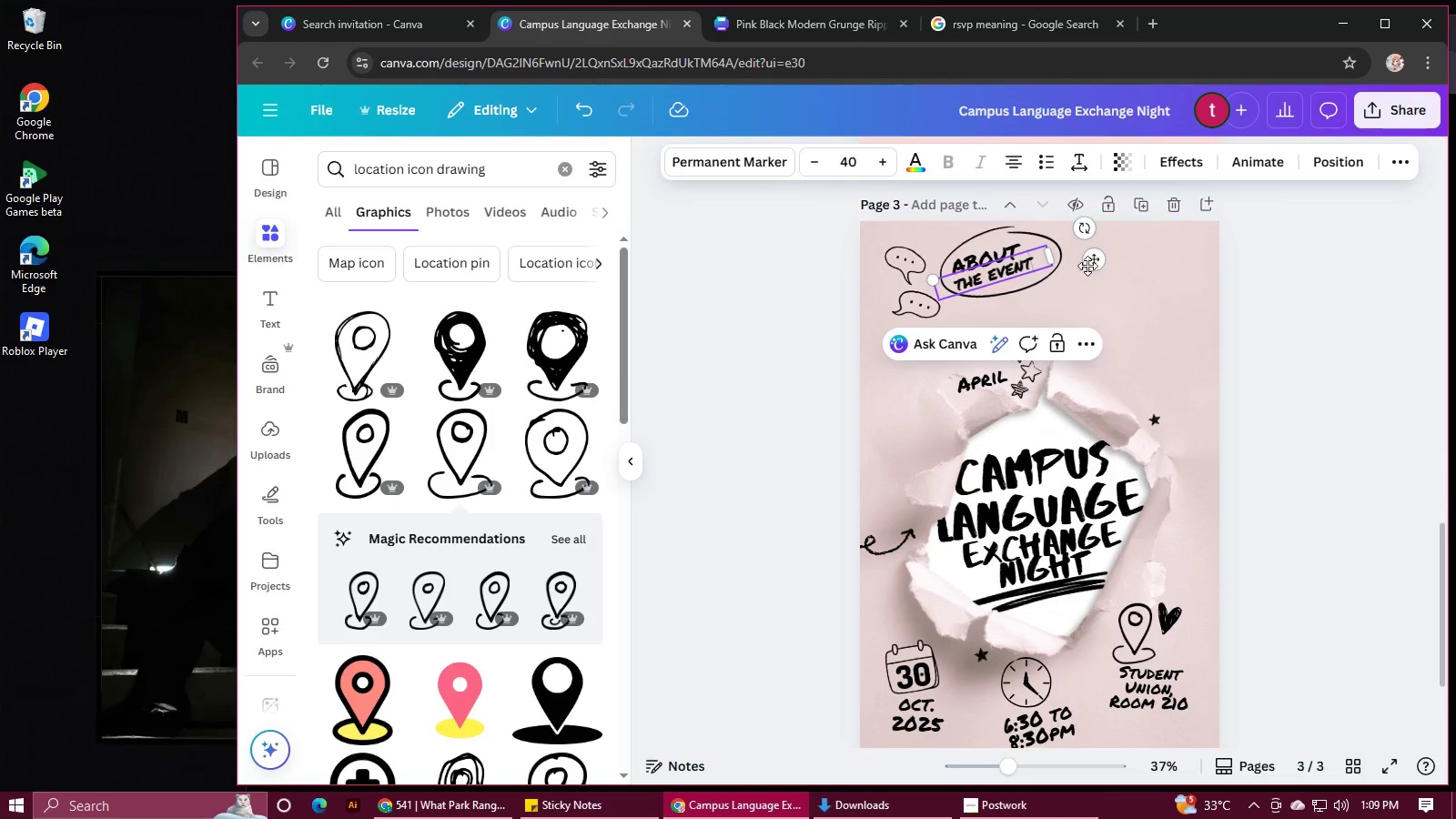 
left_click_drag(start_coordinate=[1092, 258], to_coordinate=[1103, 256])
 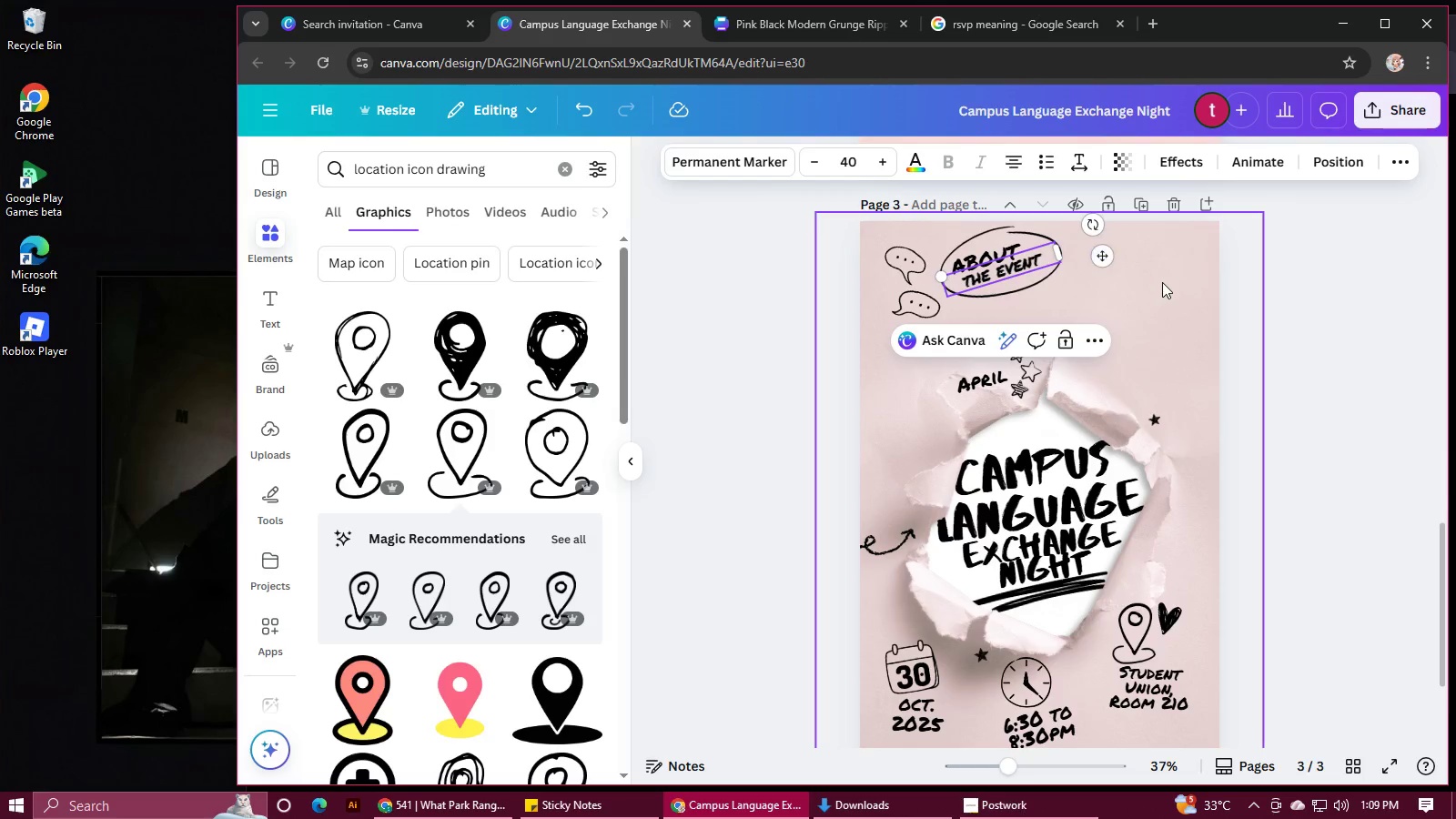 
left_click([1162, 282])
 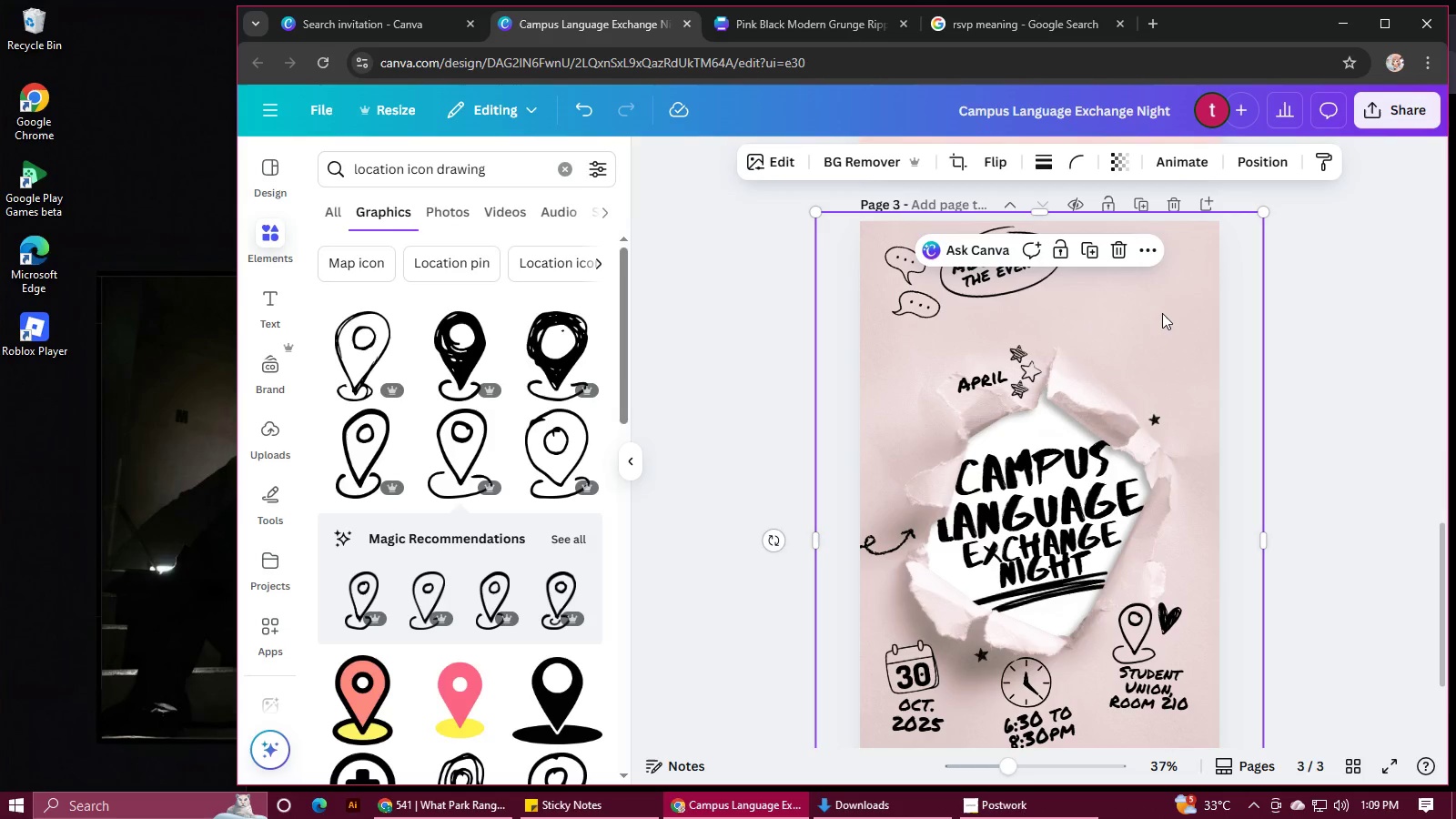 
left_click([1162, 313])
 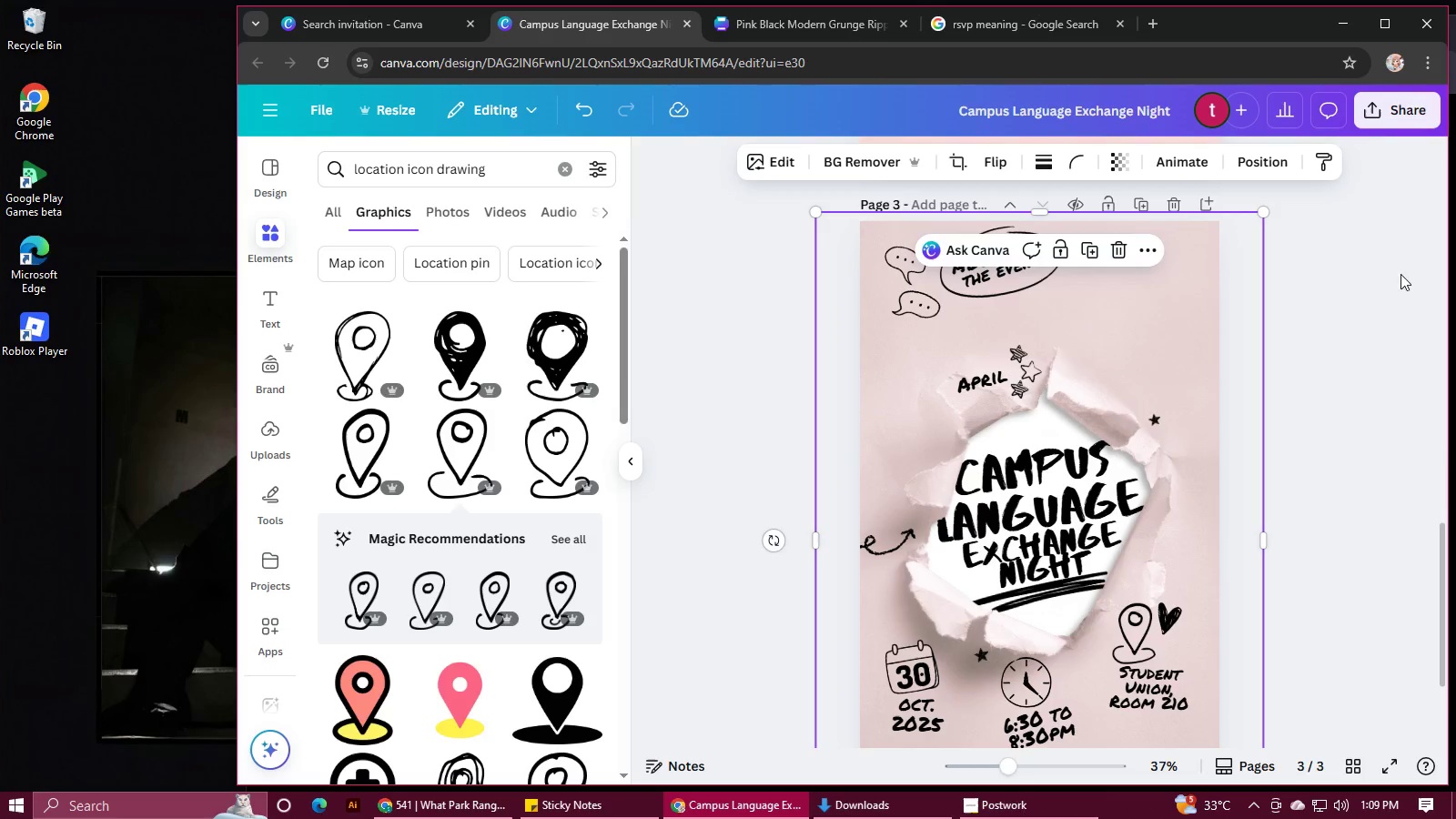 
left_click([1392, 281])
 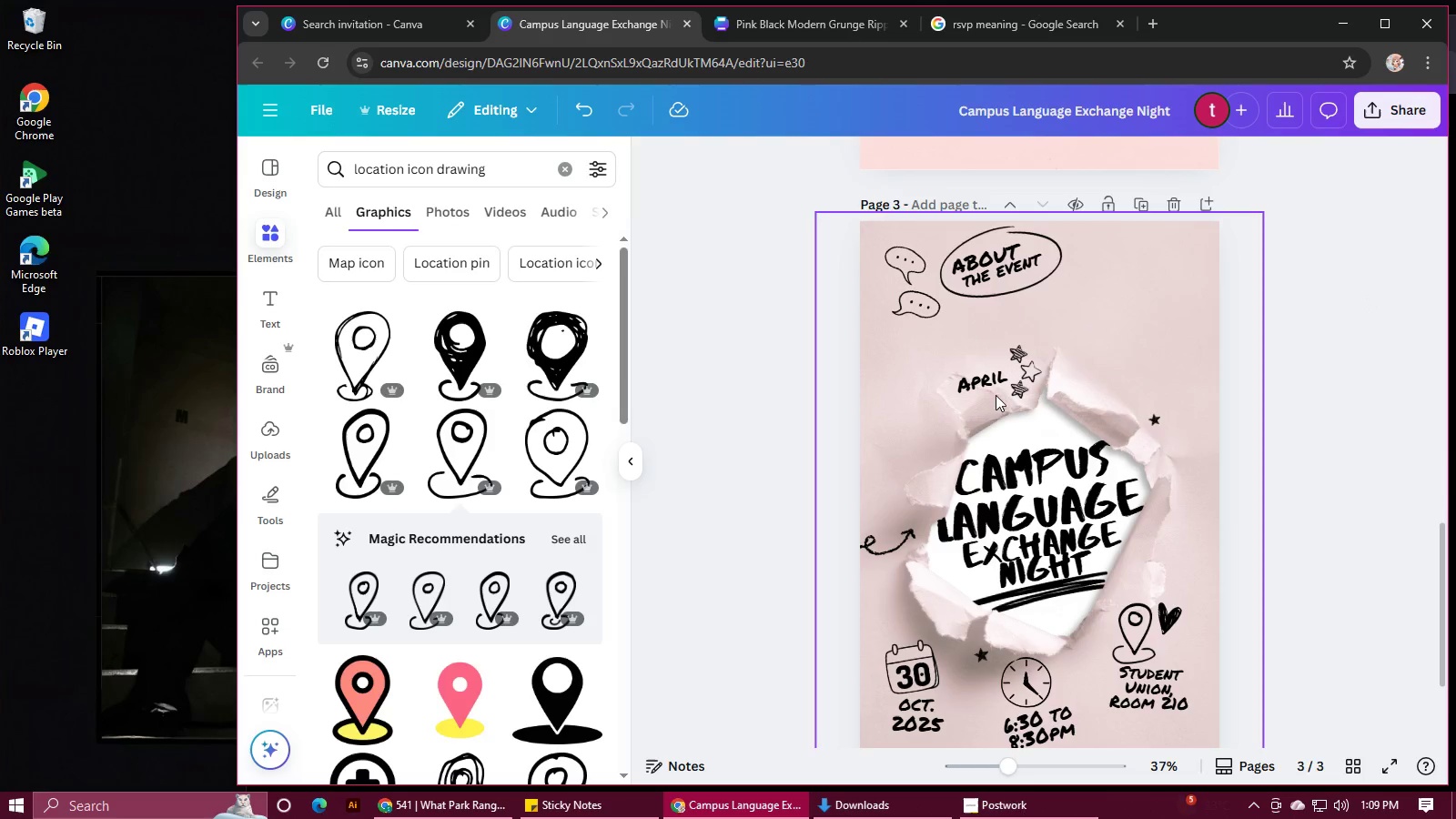 
left_click([976, 387])
 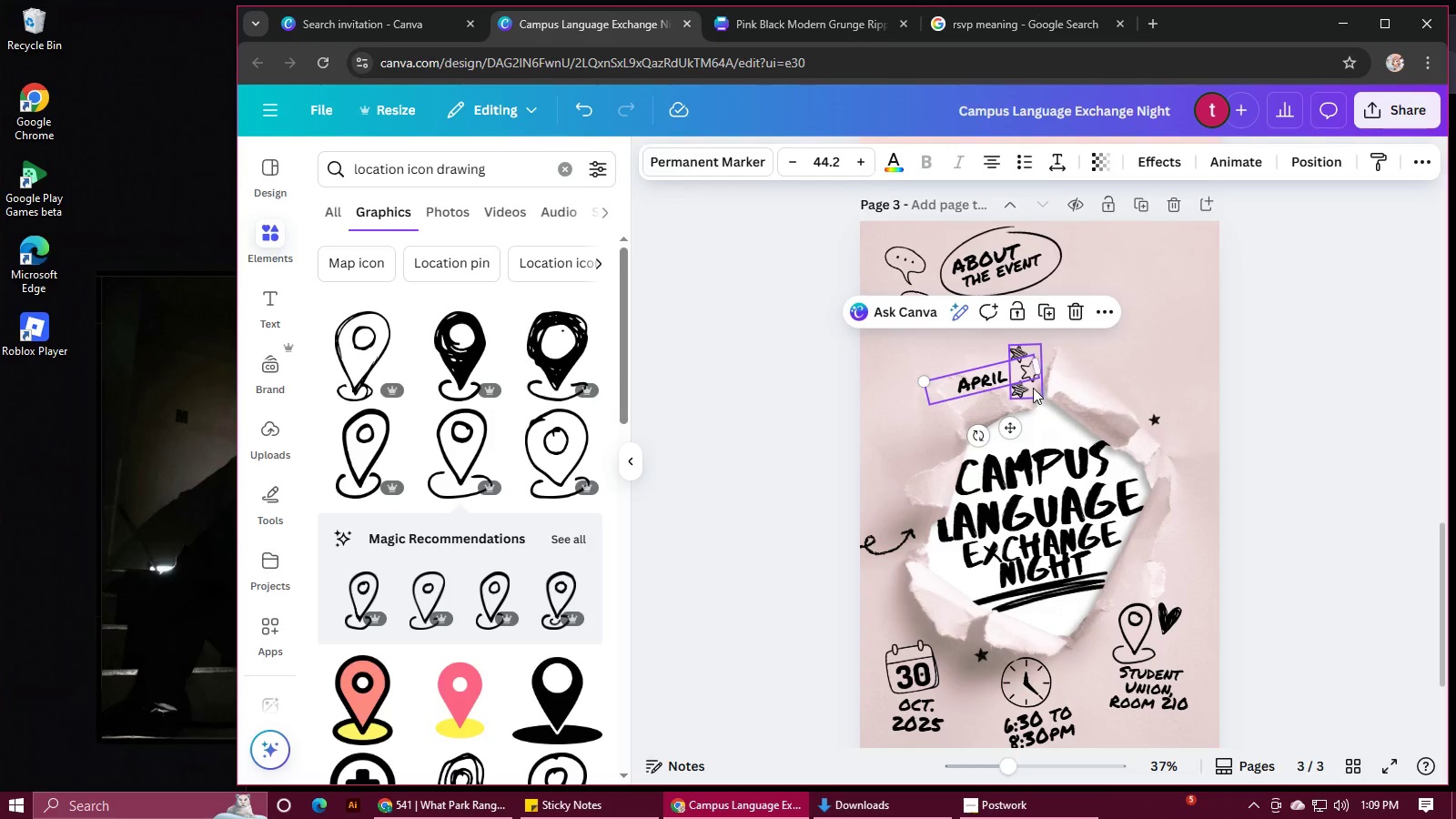 
left_click([1019, 386])
 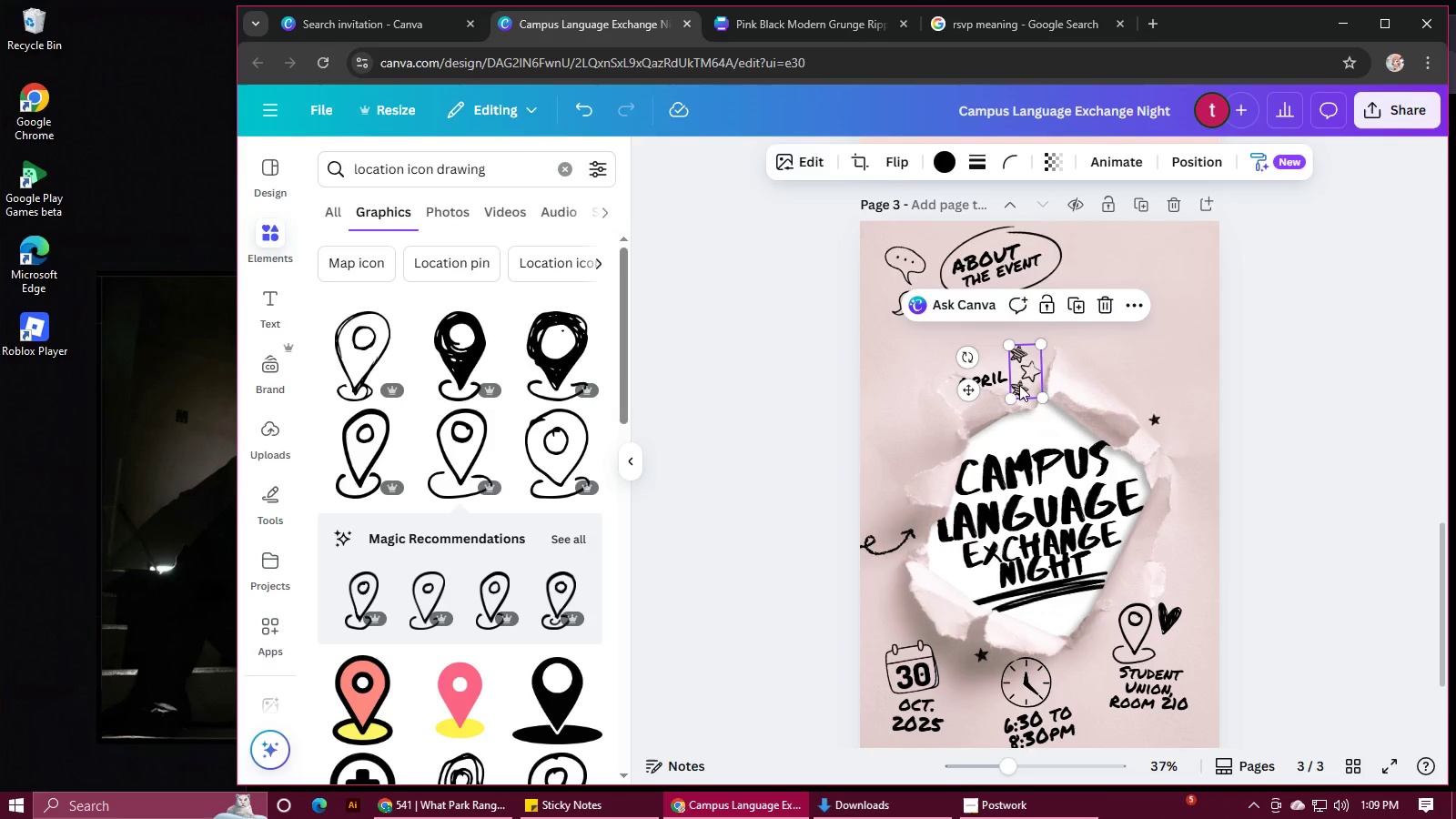 
left_click_drag(start_coordinate=[1019, 386], to_coordinate=[1168, 379])
 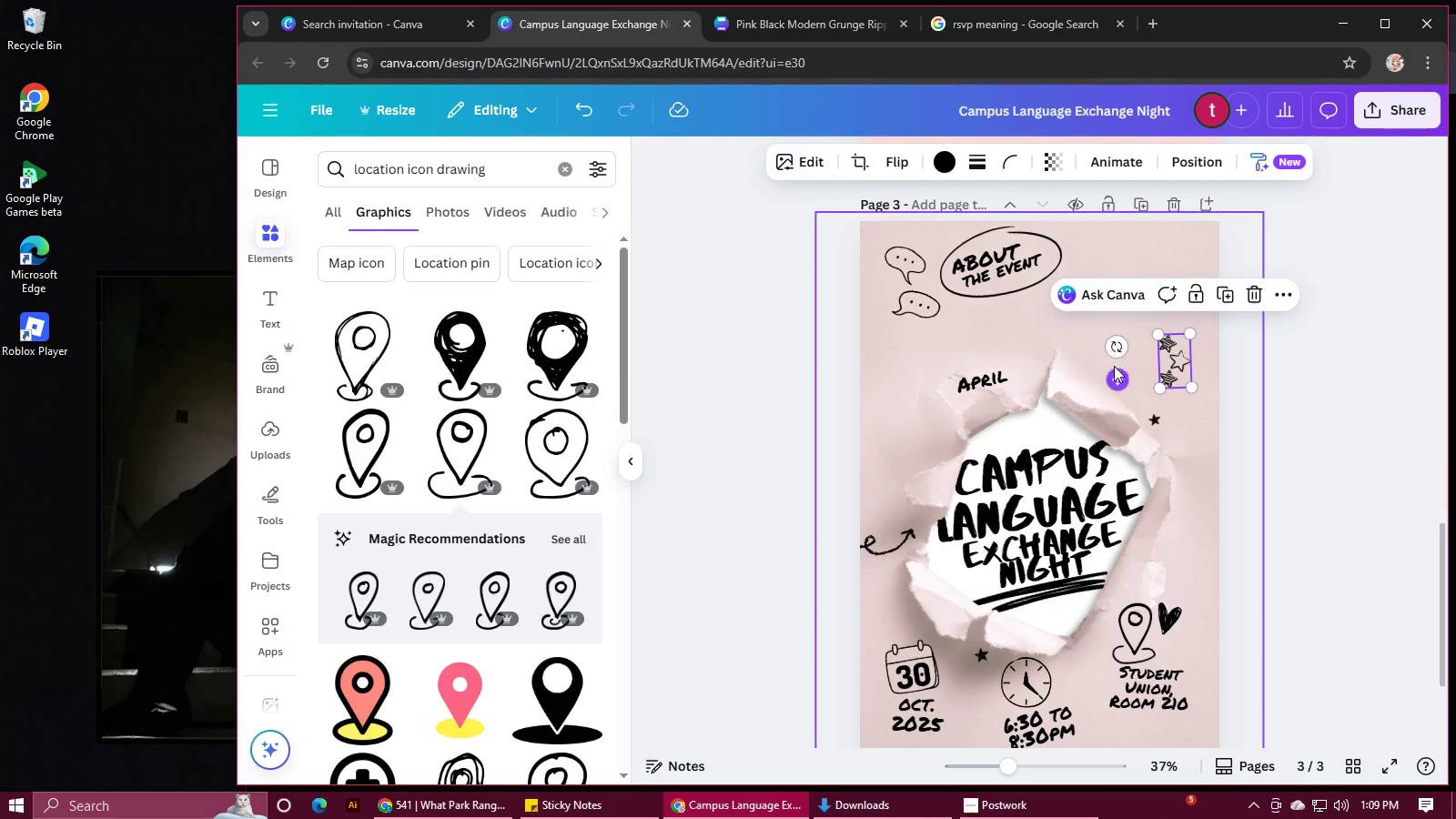 
left_click_drag(start_coordinate=[1115, 348], to_coordinate=[1119, 327])
 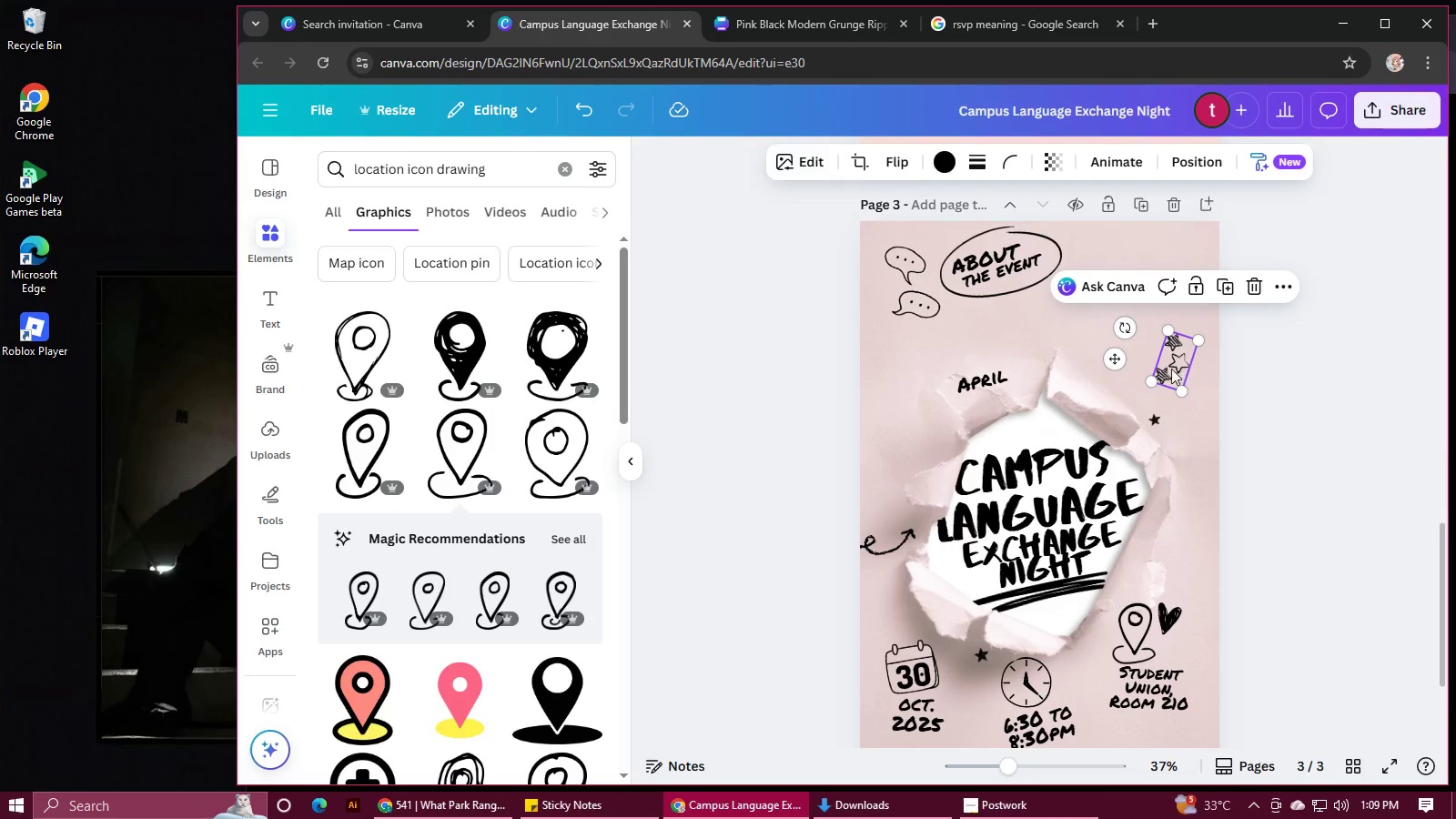 
left_click_drag(start_coordinate=[1171, 369], to_coordinate=[1172, 379])
 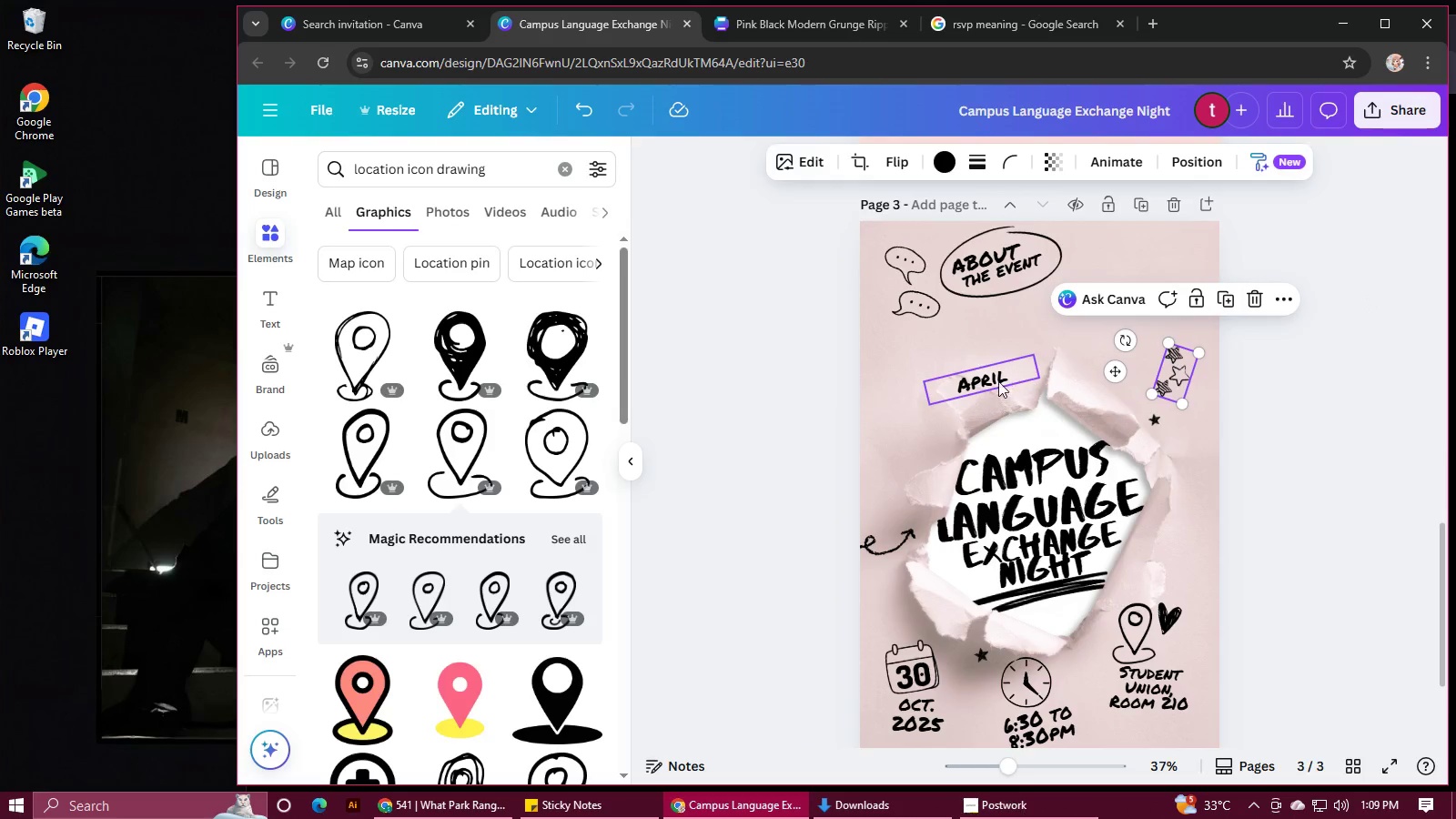 
left_click_drag(start_coordinate=[996, 383], to_coordinate=[1006, 312])
 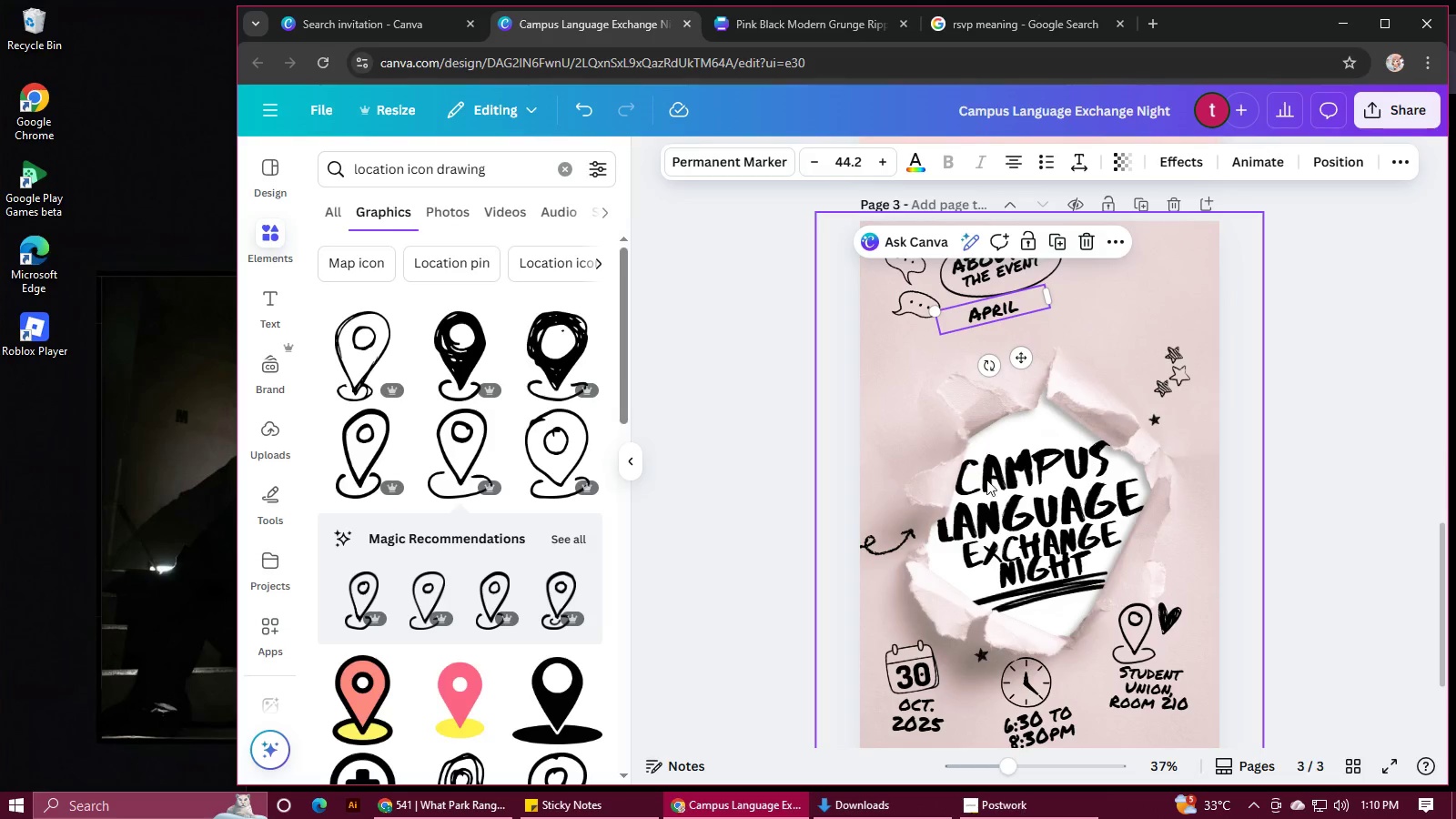 
scroll: coordinate [965, 512], scroll_direction: up, amount: 5.0
 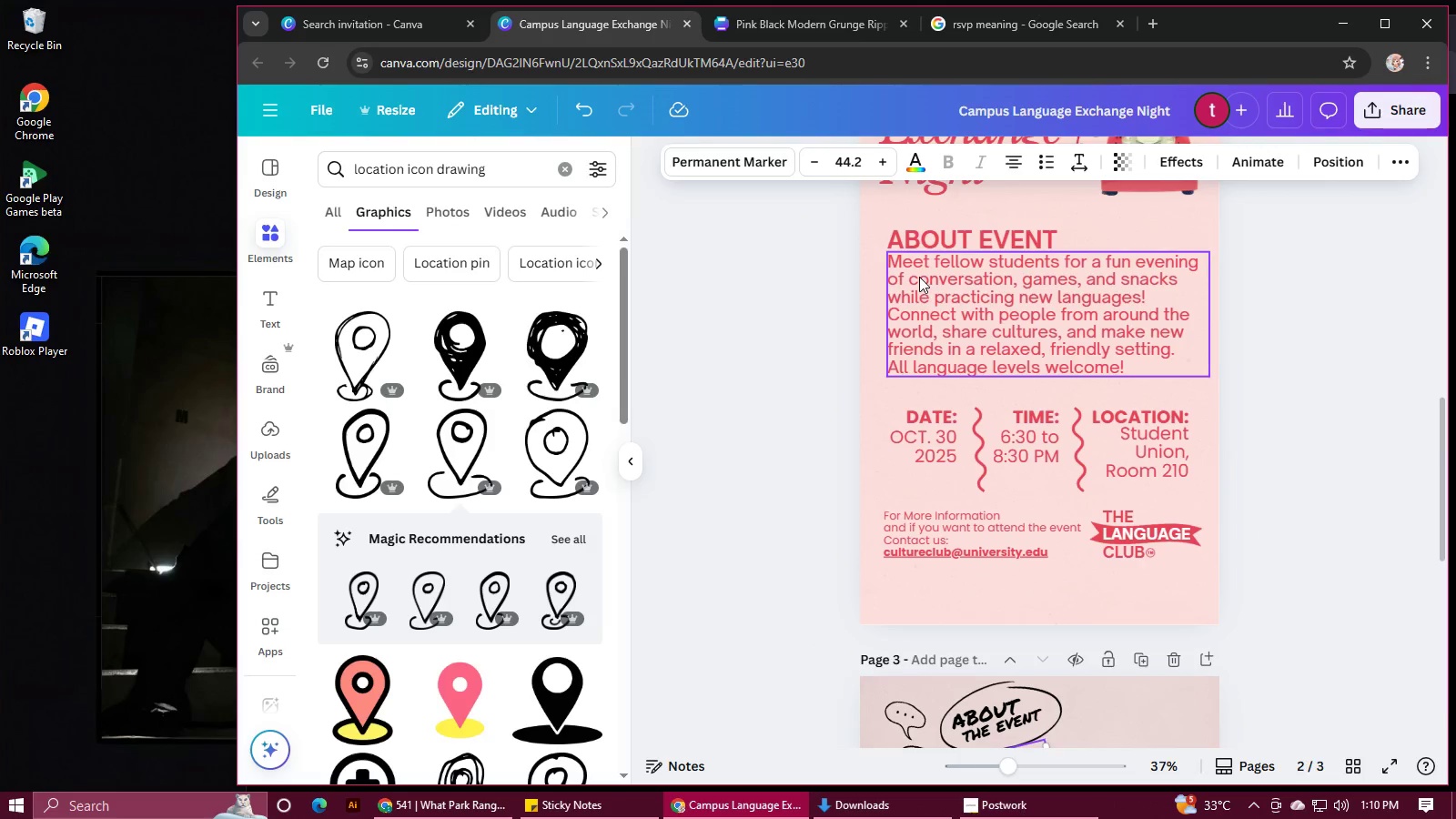 
double_click([919, 278])
 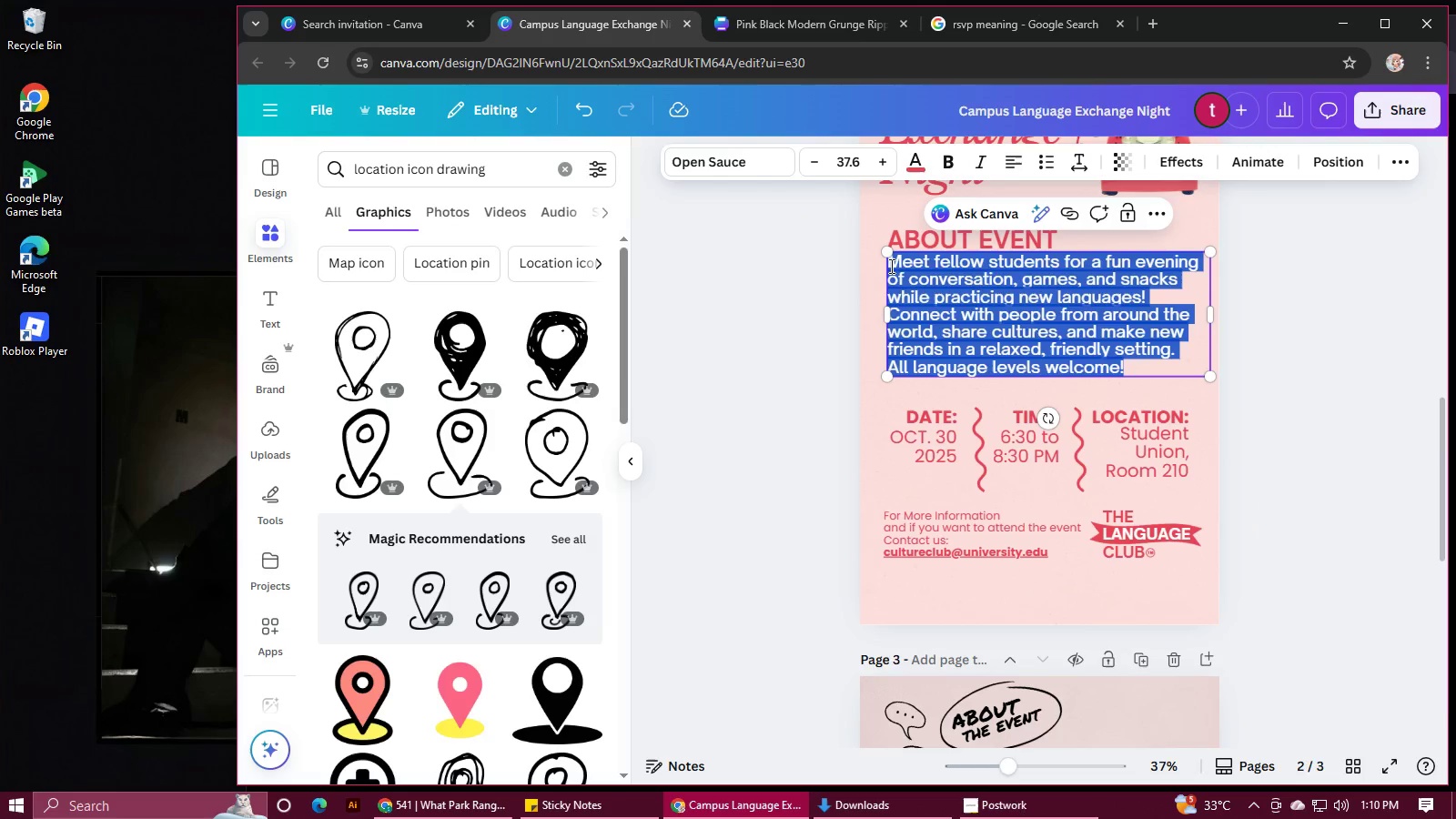 
left_click([890, 266])
 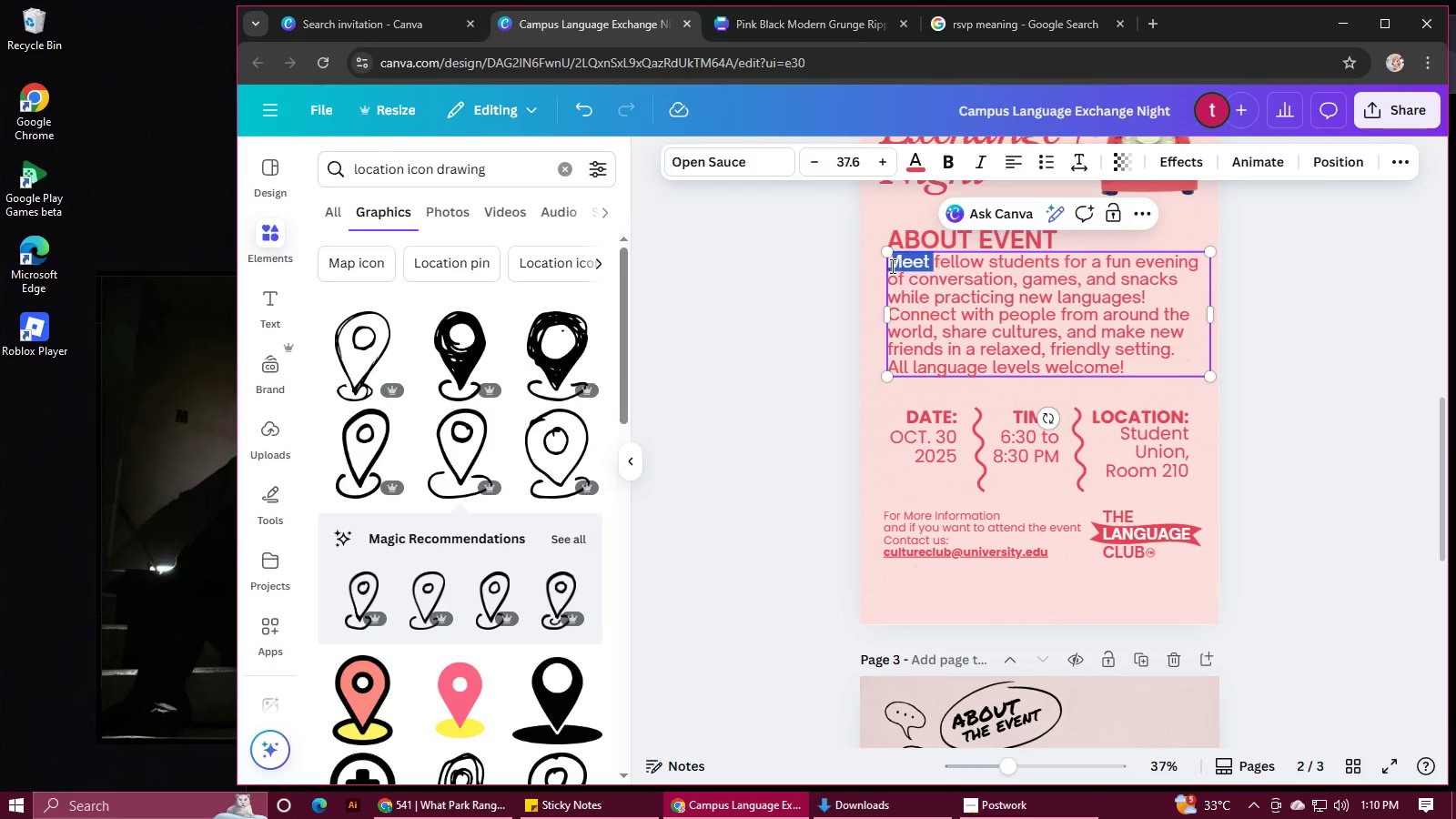 
left_click_drag(start_coordinate=[890, 266], to_coordinate=[1134, 359])
 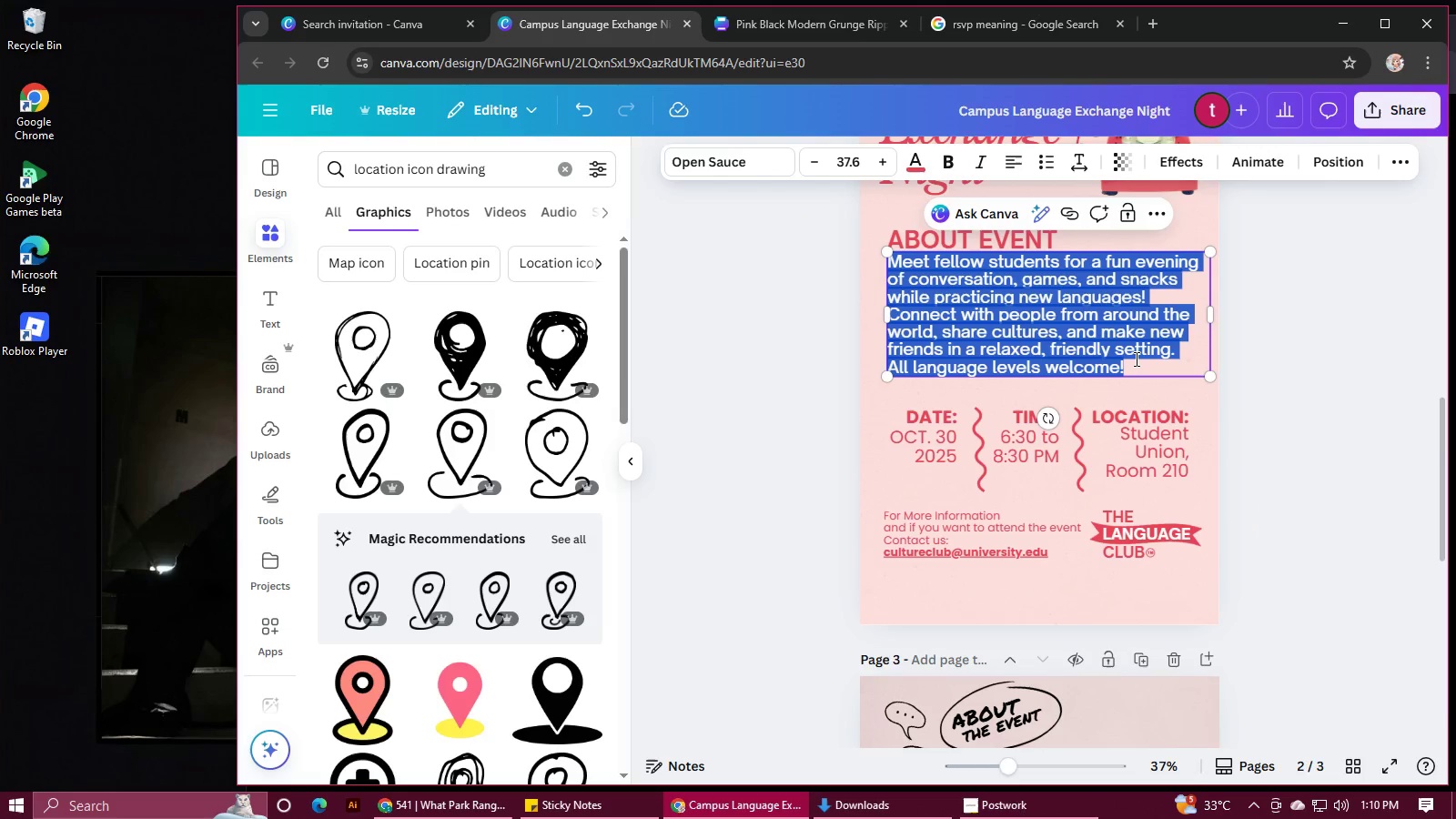 
key(Control+C)
 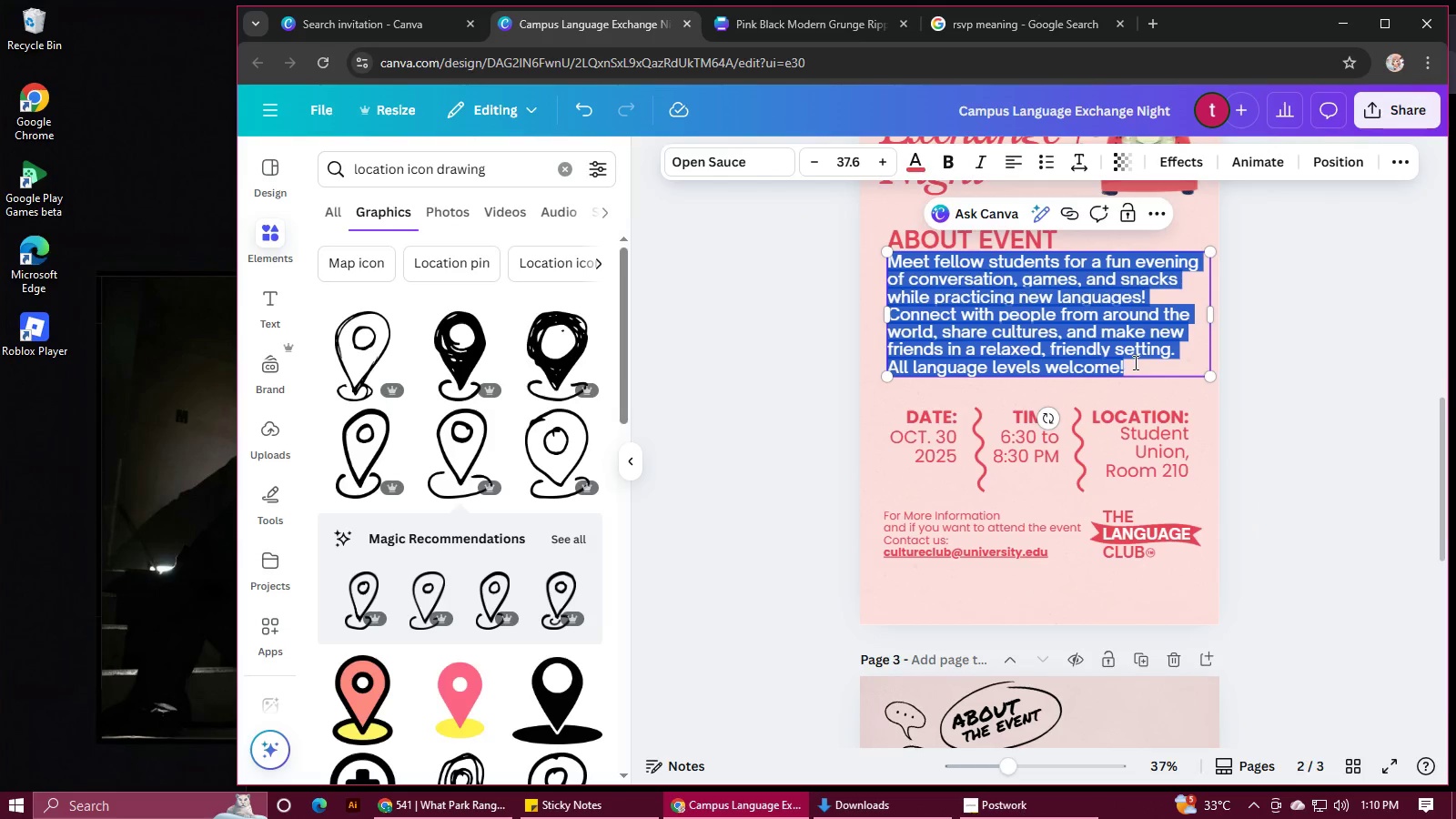 
scroll: coordinate [1134, 362], scroll_direction: down, amount: 3.0
 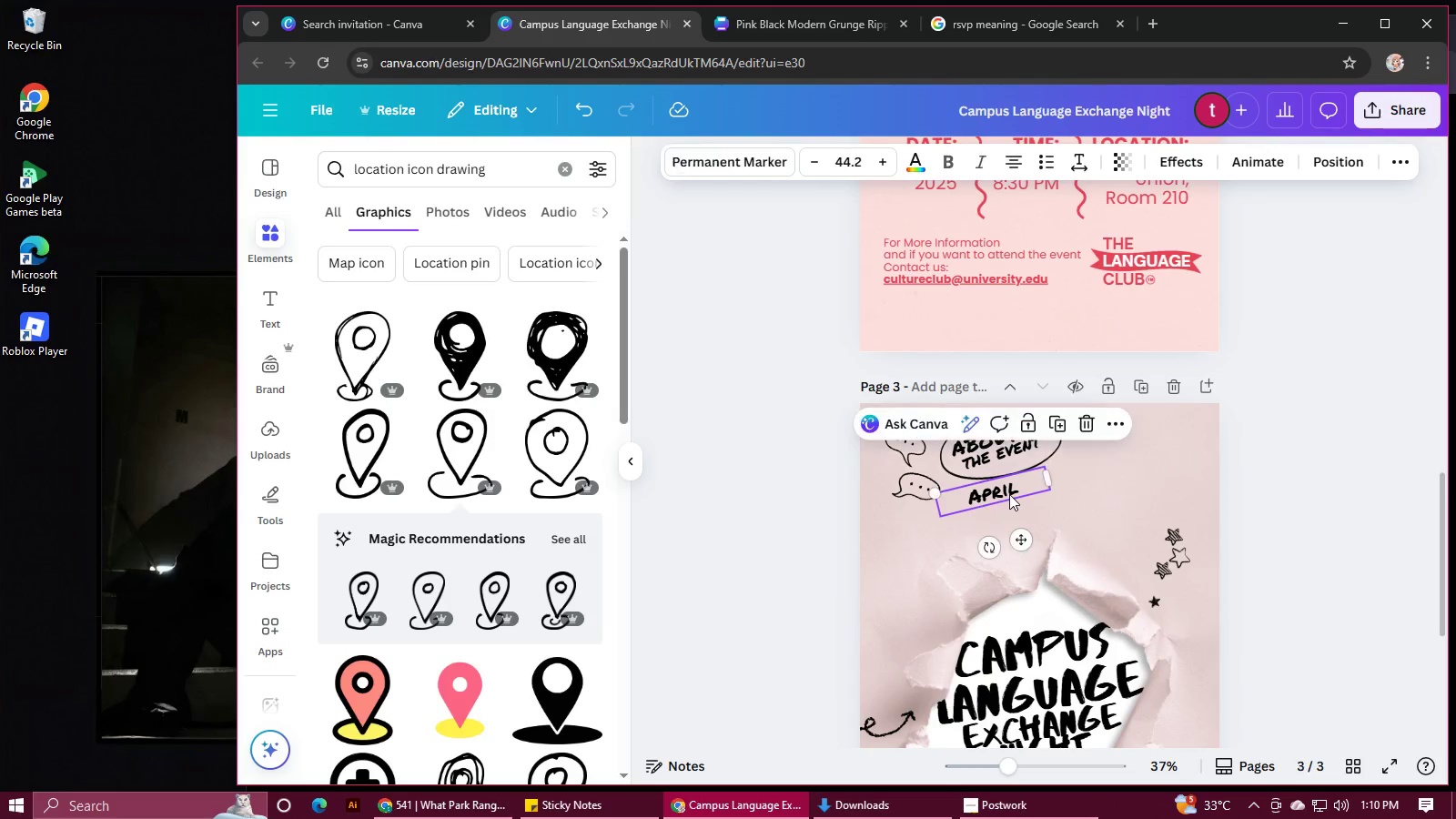 
double_click([1009, 494])
 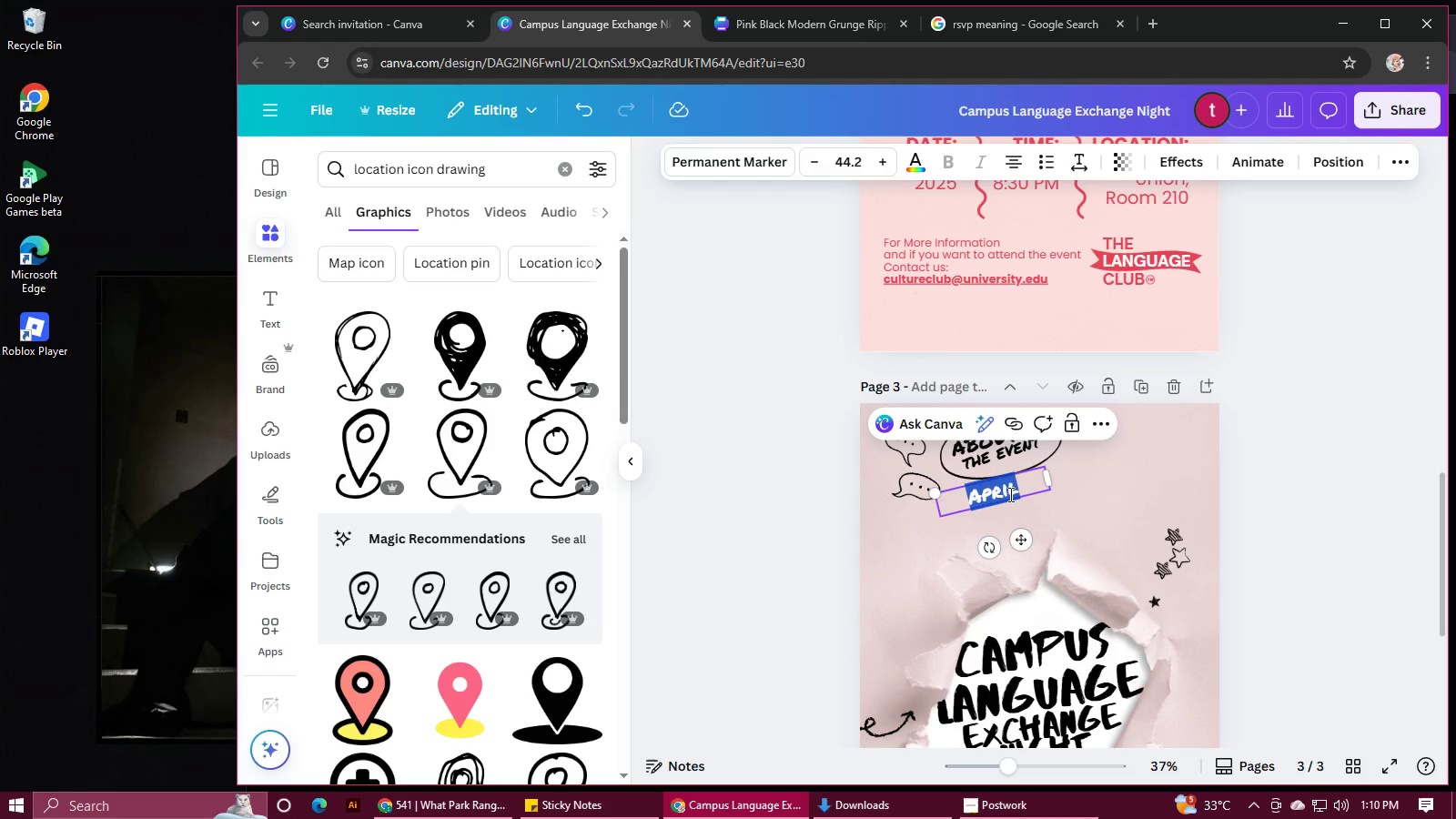 
key(Control+V)
 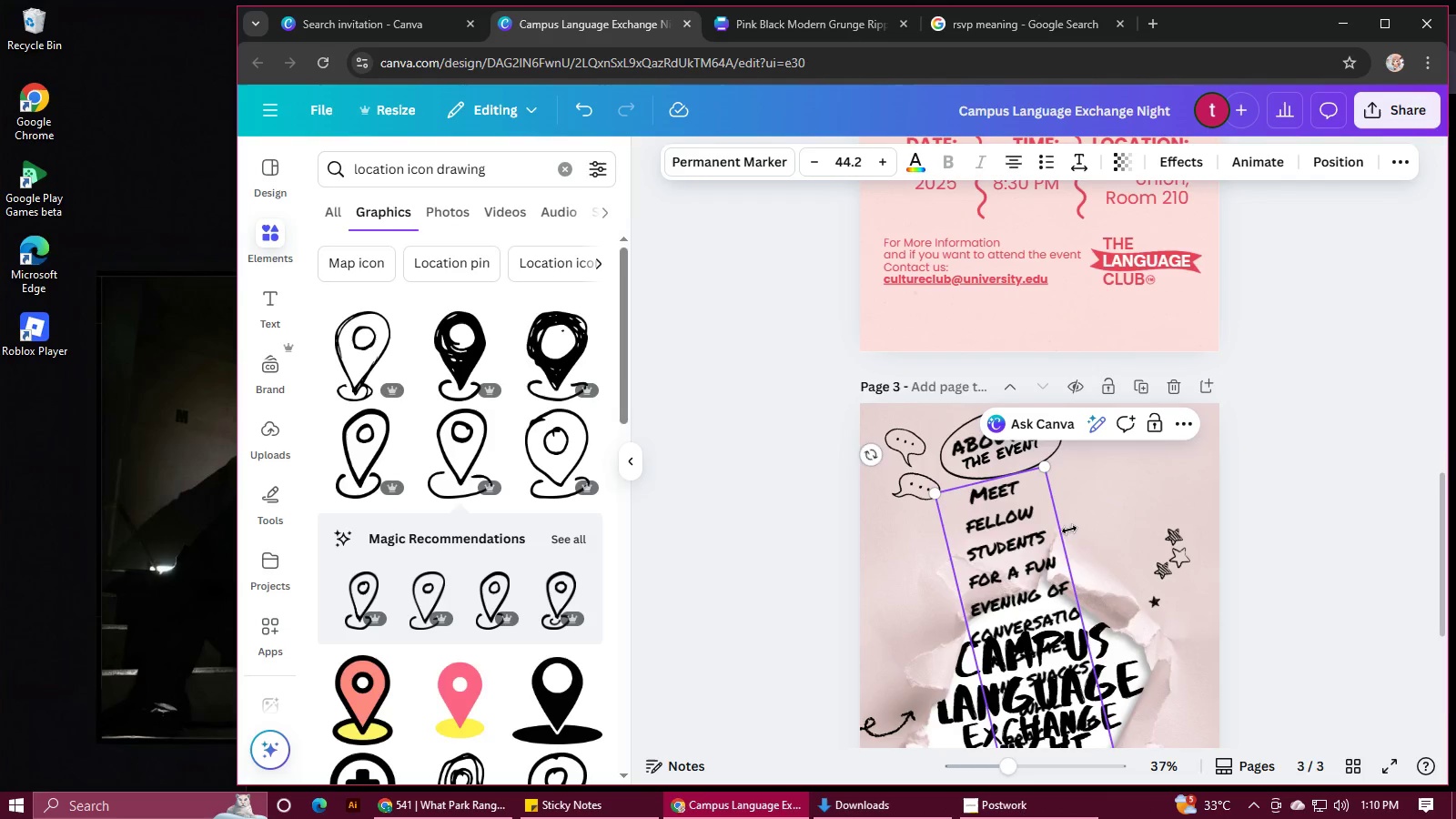 
left_click_drag(start_coordinate=[1065, 531], to_coordinate=[1442, 380])
 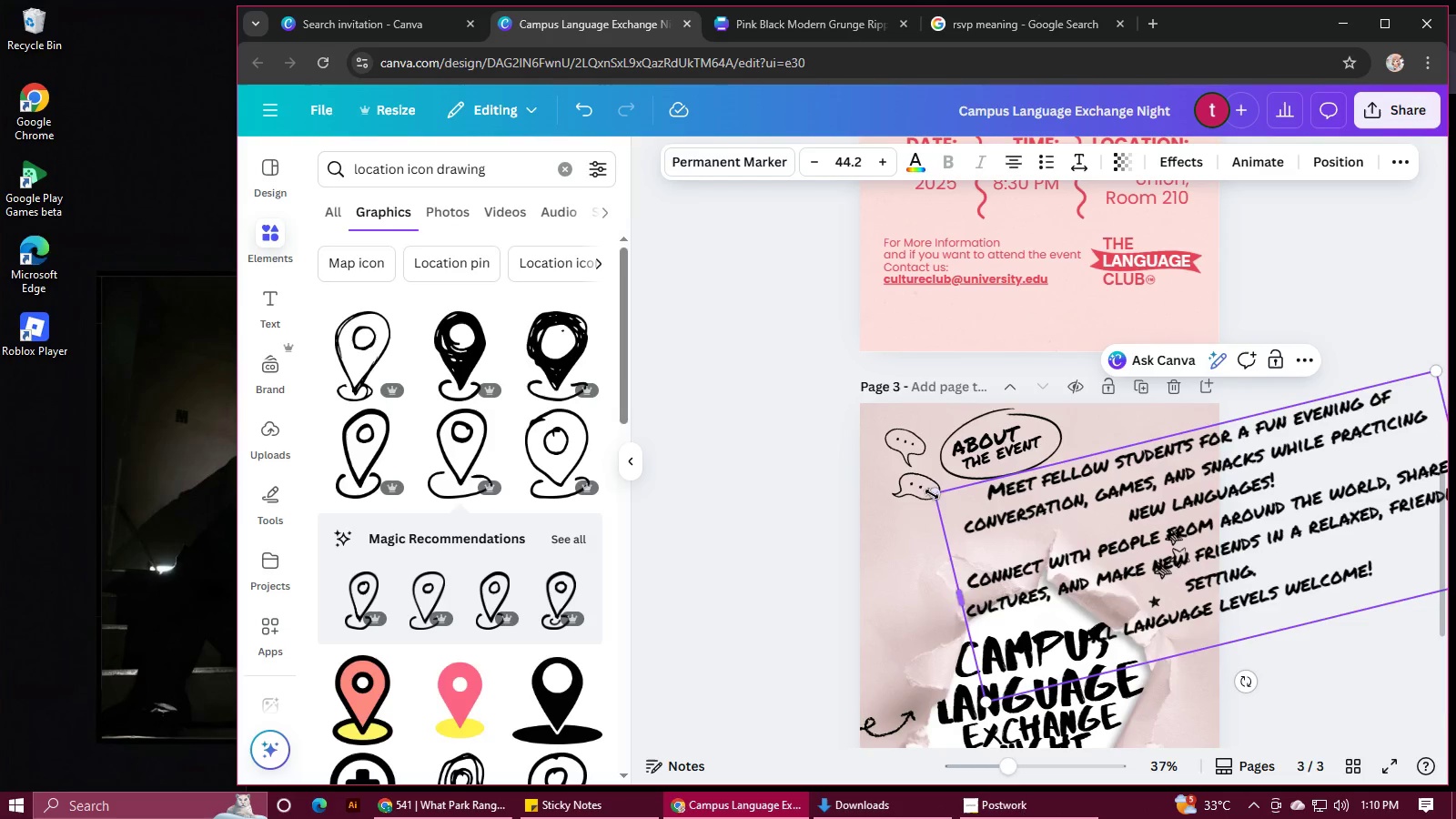 
left_click_drag(start_coordinate=[930, 493], to_coordinate=[1172, 566])
 